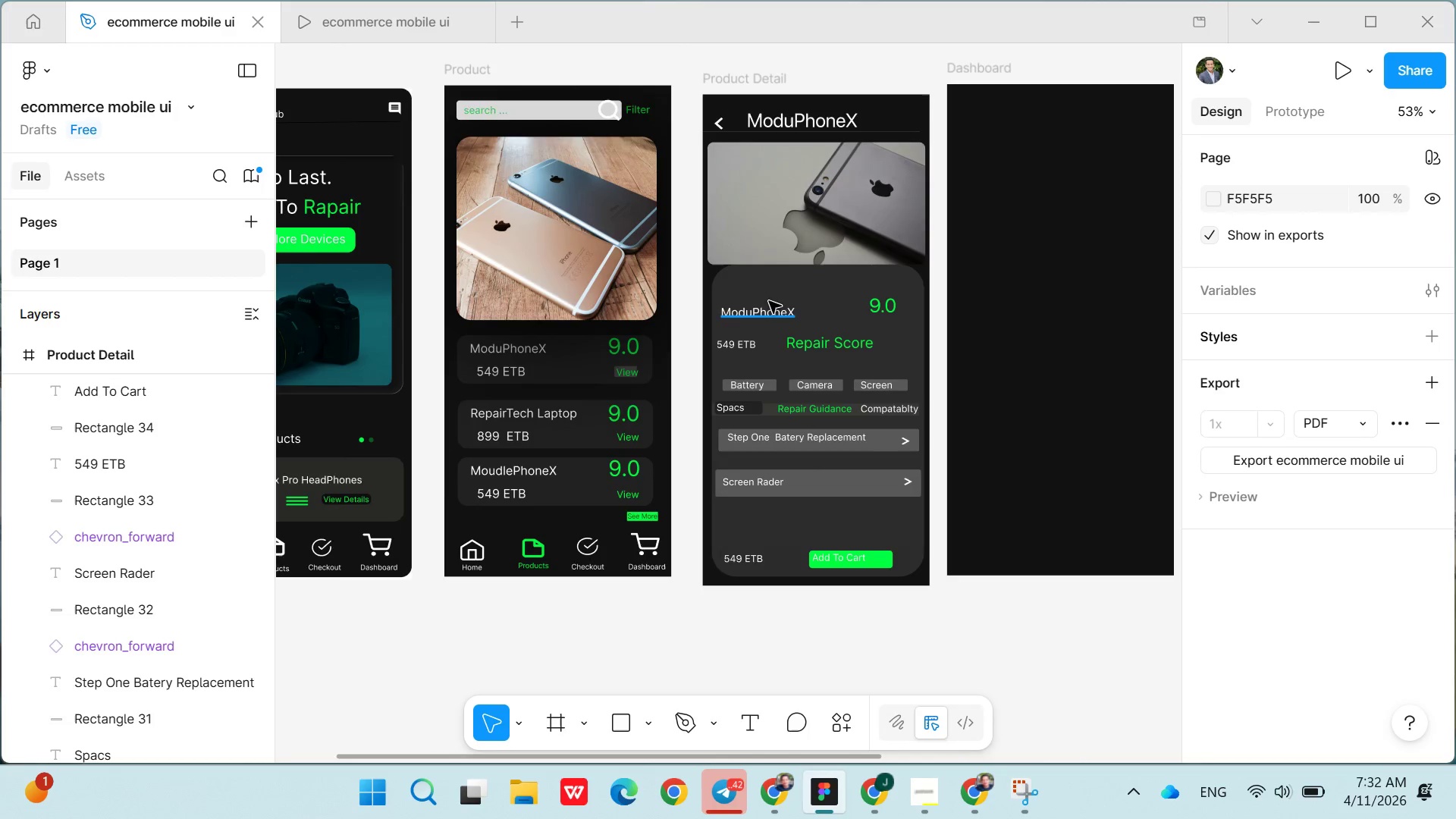 
left_click_drag(start_coordinate=[769, 285], to_coordinate=[761, 287])
 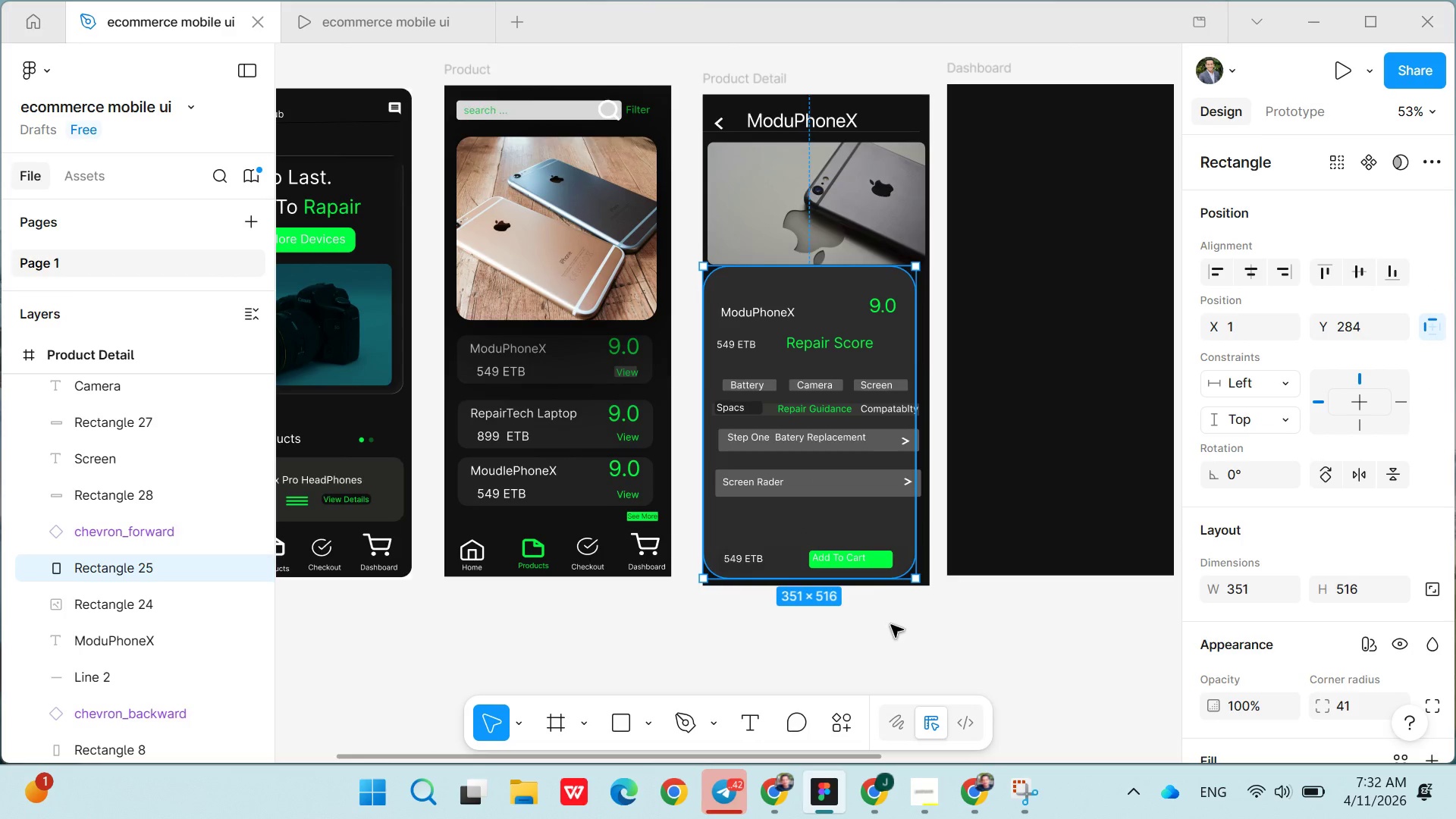 
left_click([891, 625])
 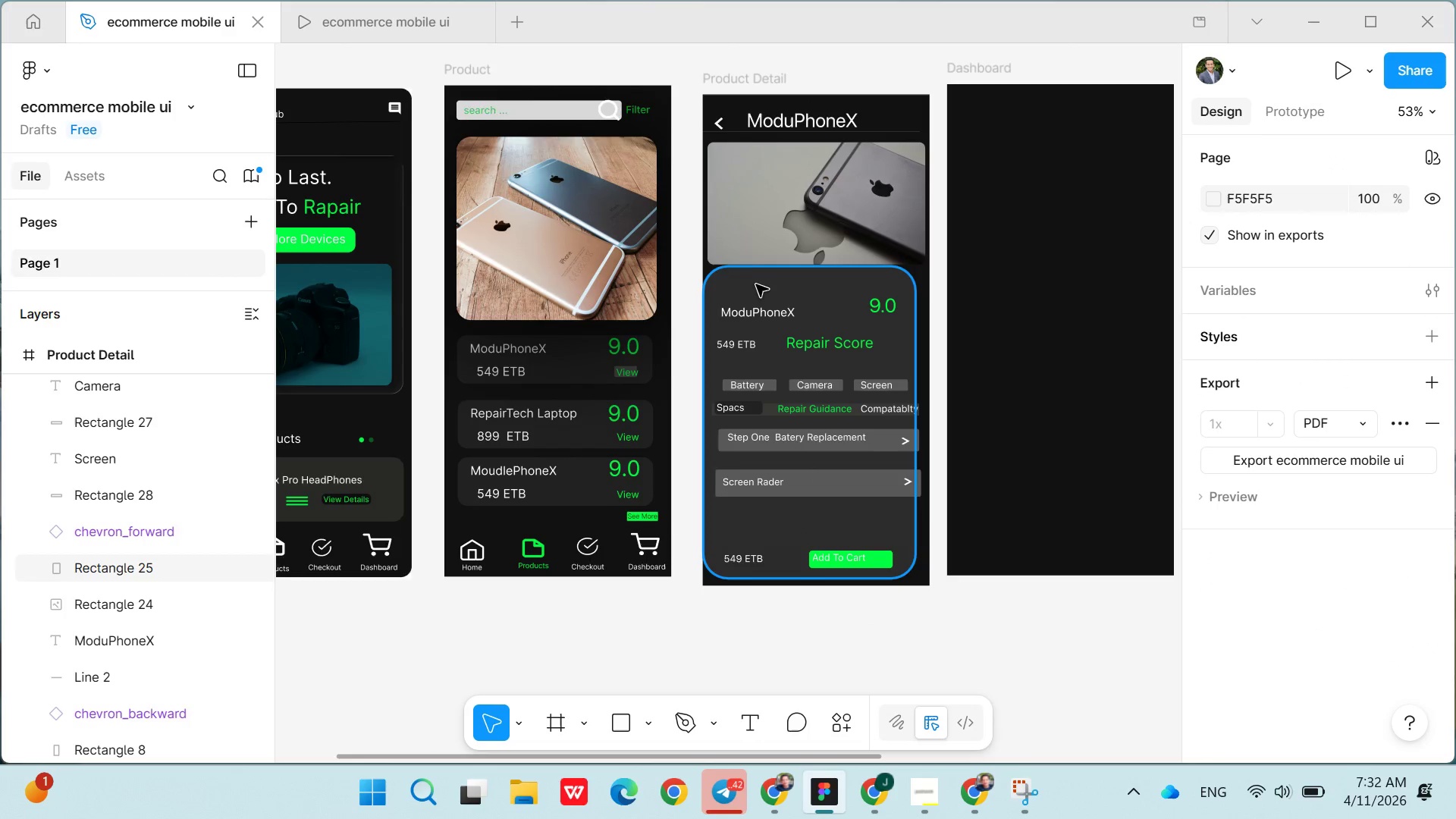 
left_click_drag(start_coordinate=[755, 278], to_coordinate=[761, 285])
 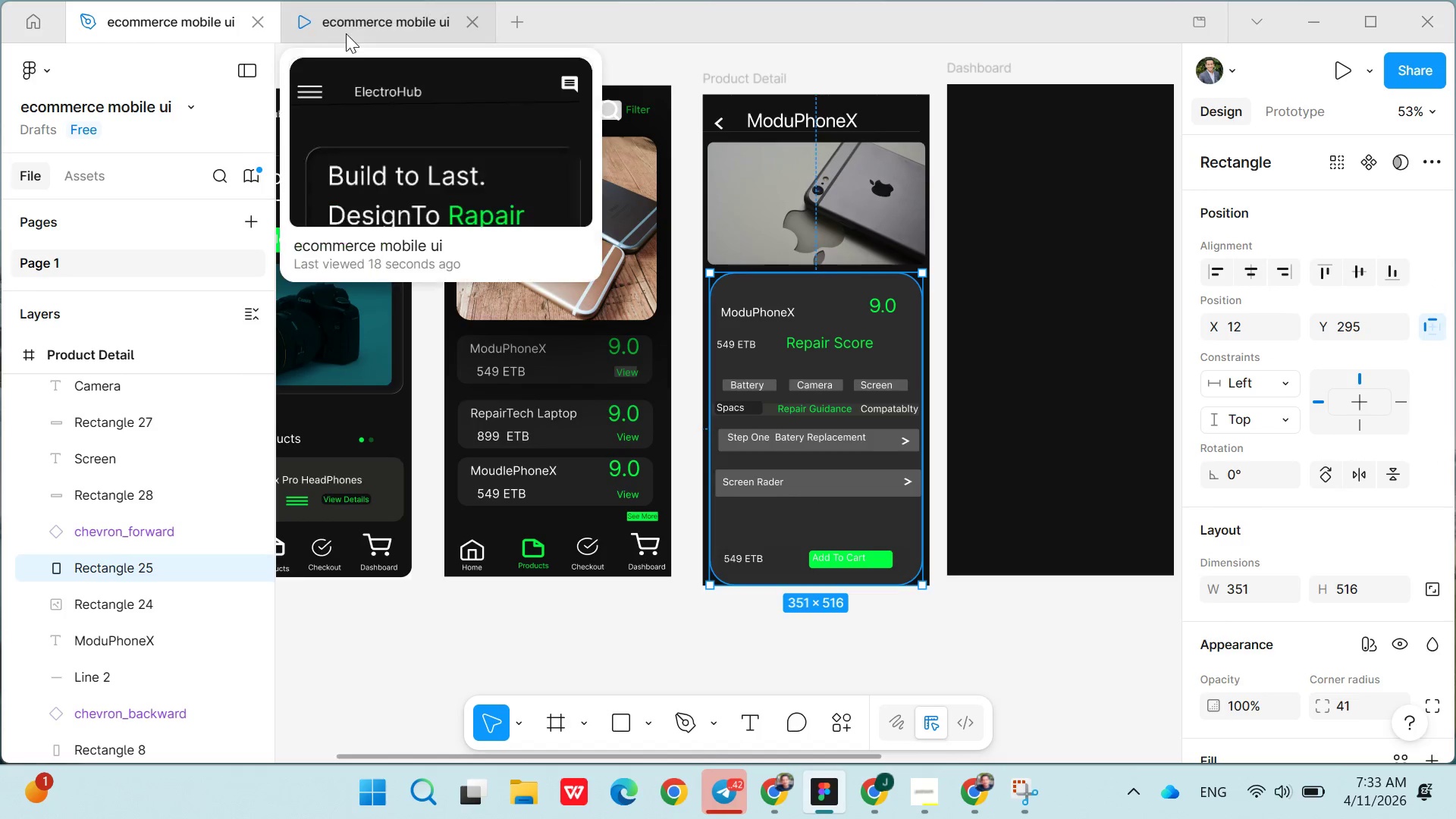 
left_click([346, 33])
 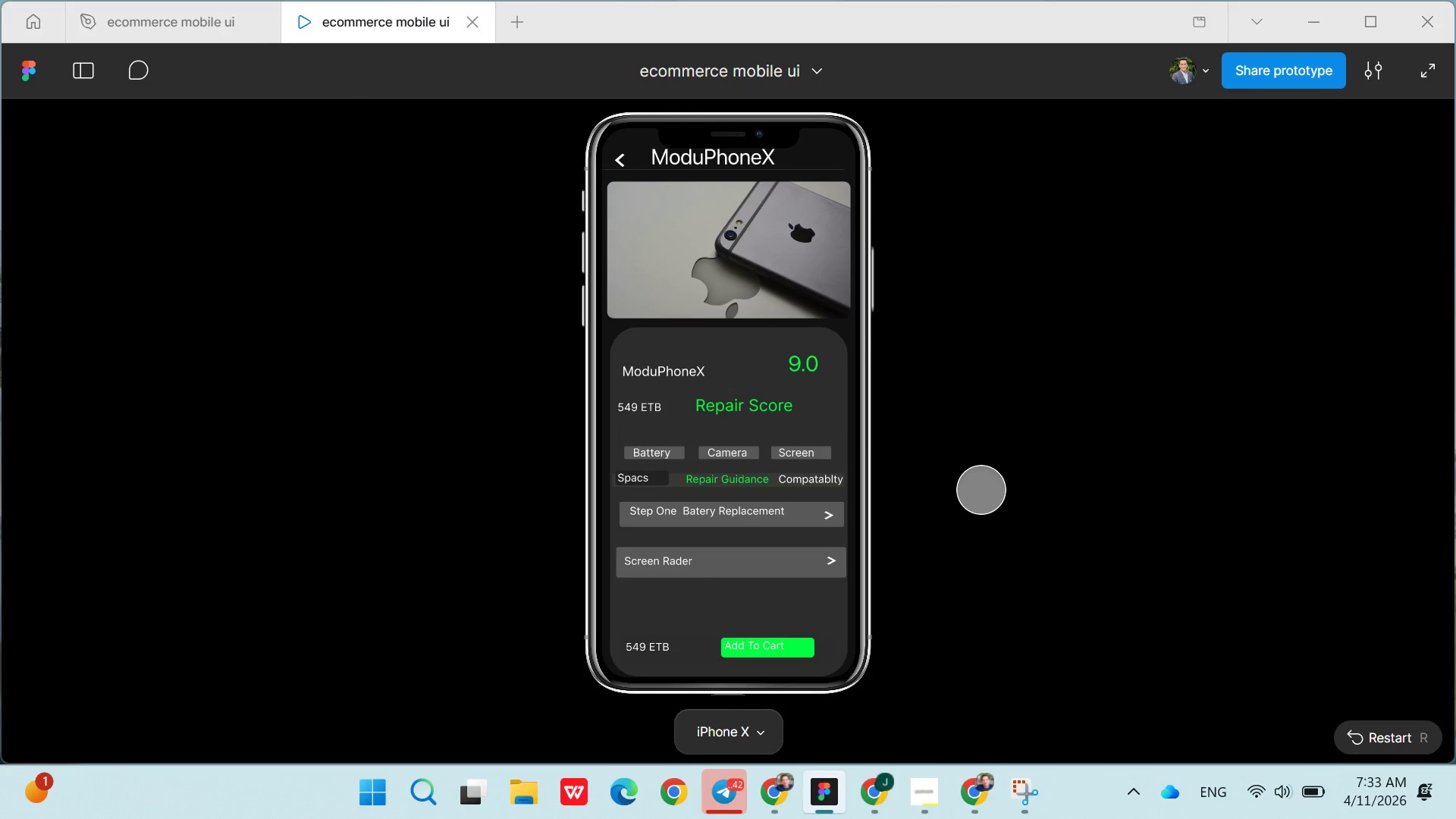 
left_click([998, 530])
 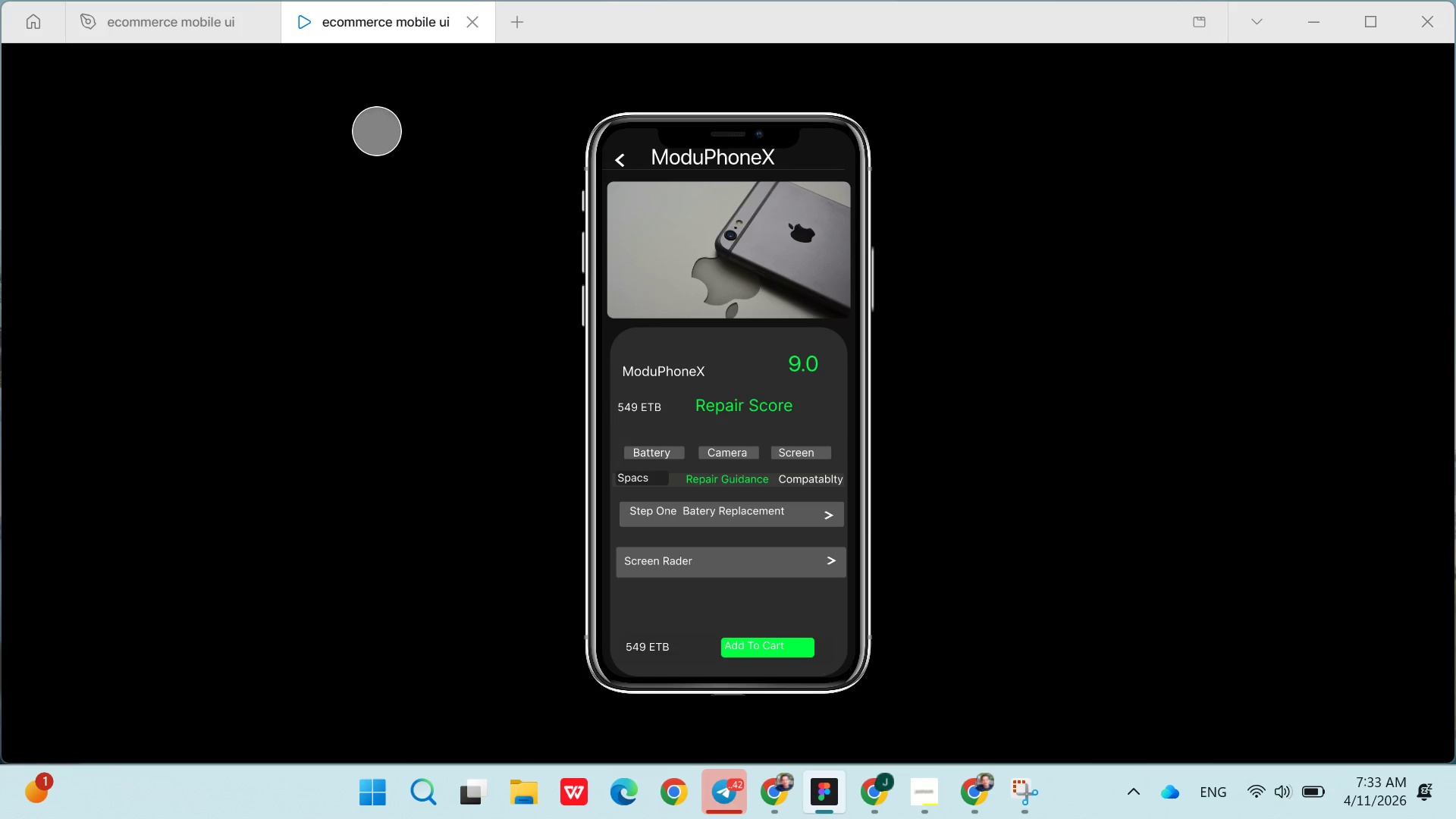 
left_click([202, 14])
 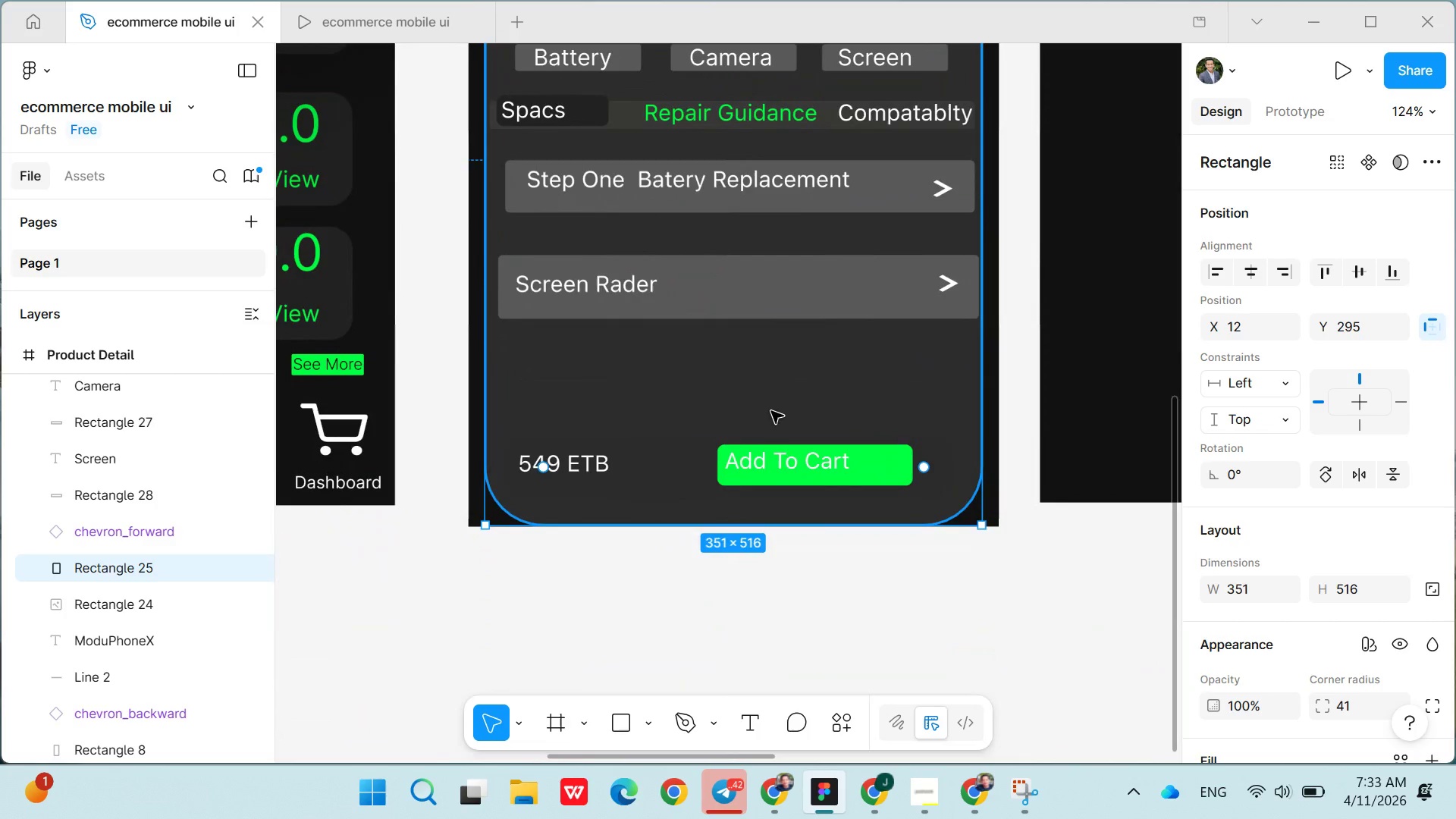 
left_click([862, 474])
 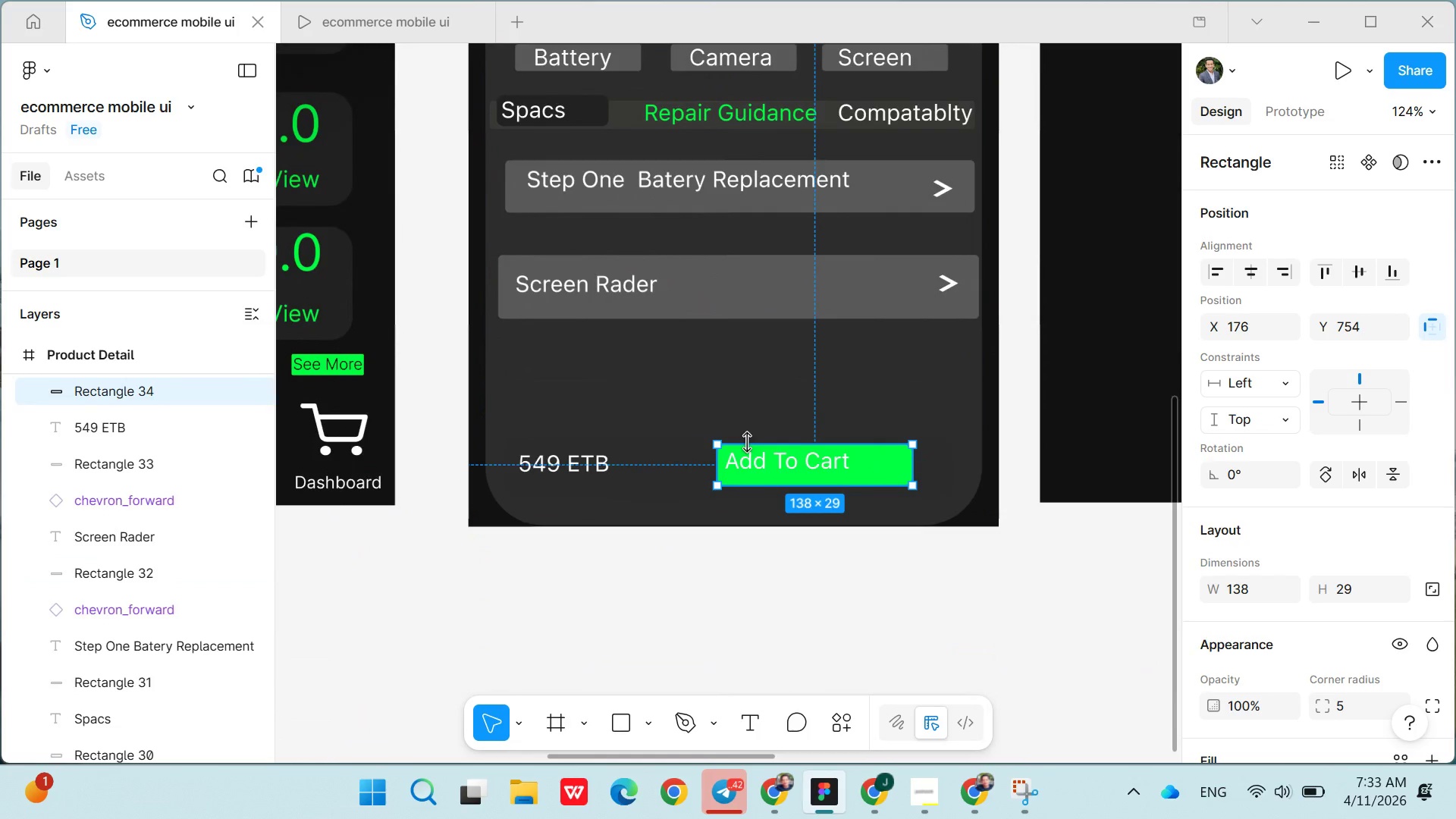 
left_click_drag(start_coordinate=[748, 442], to_coordinate=[744, 425])
 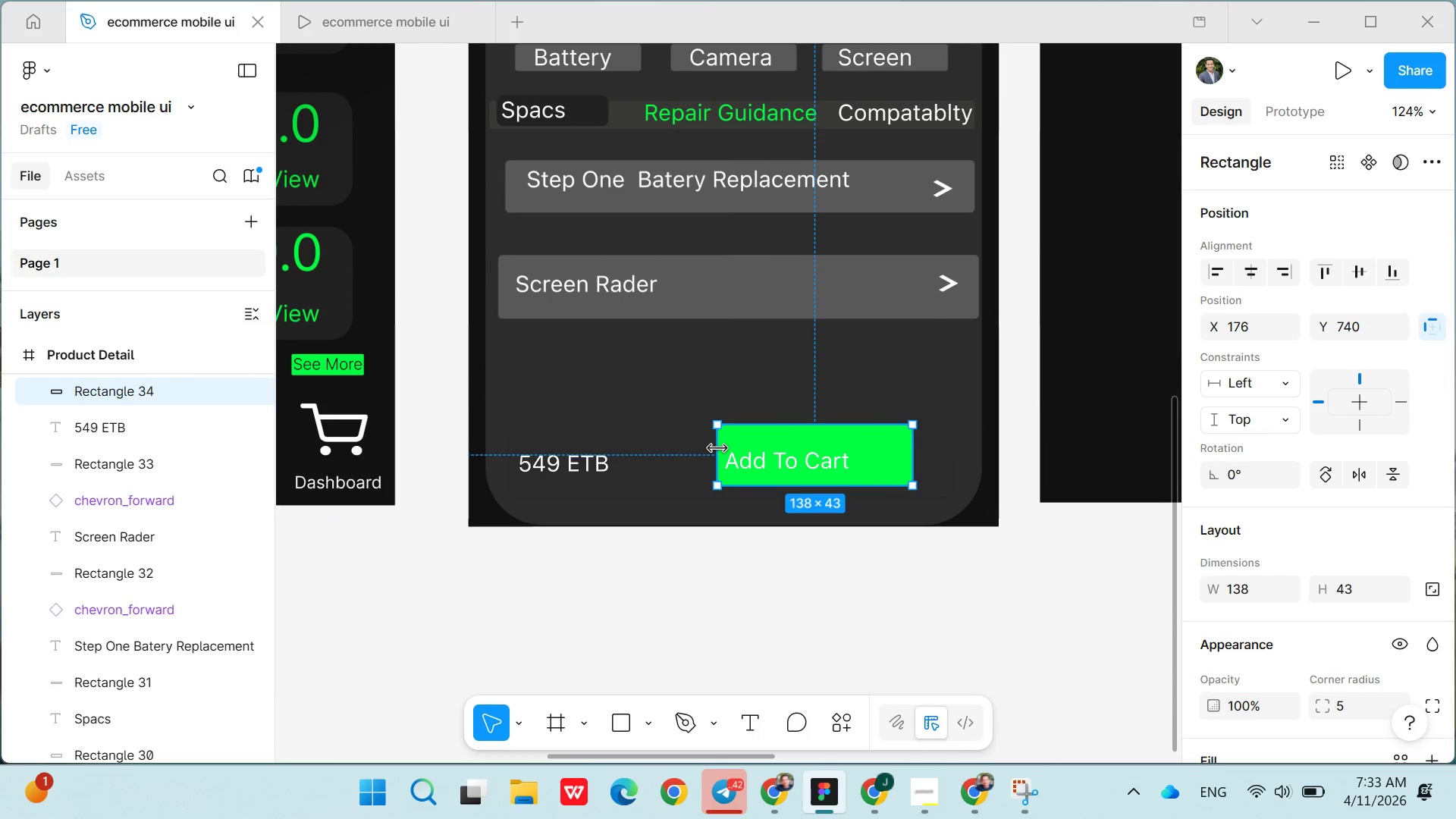 
left_click_drag(start_coordinate=[717, 447], to_coordinate=[704, 447])
 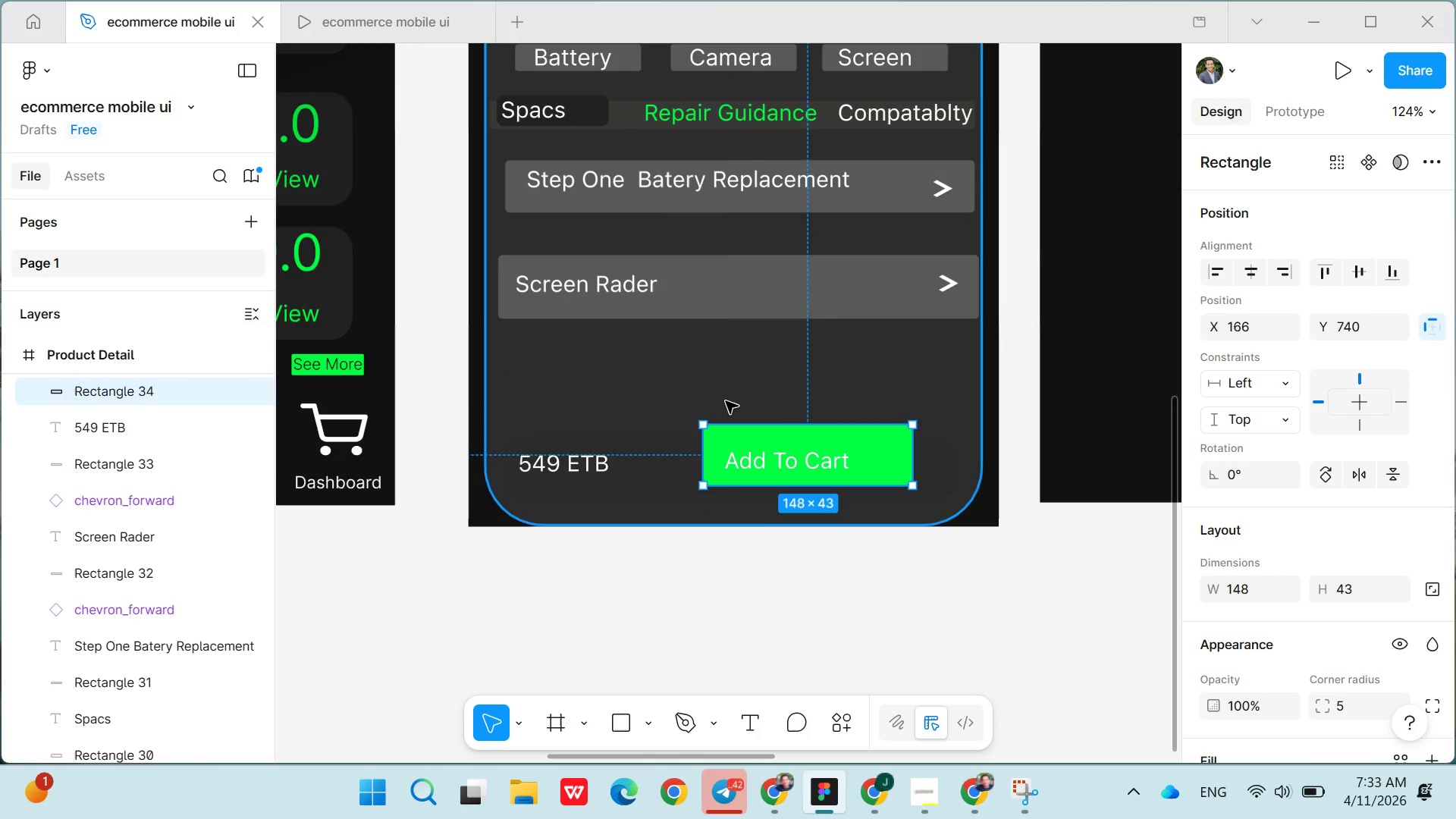 
left_click([726, 401])
 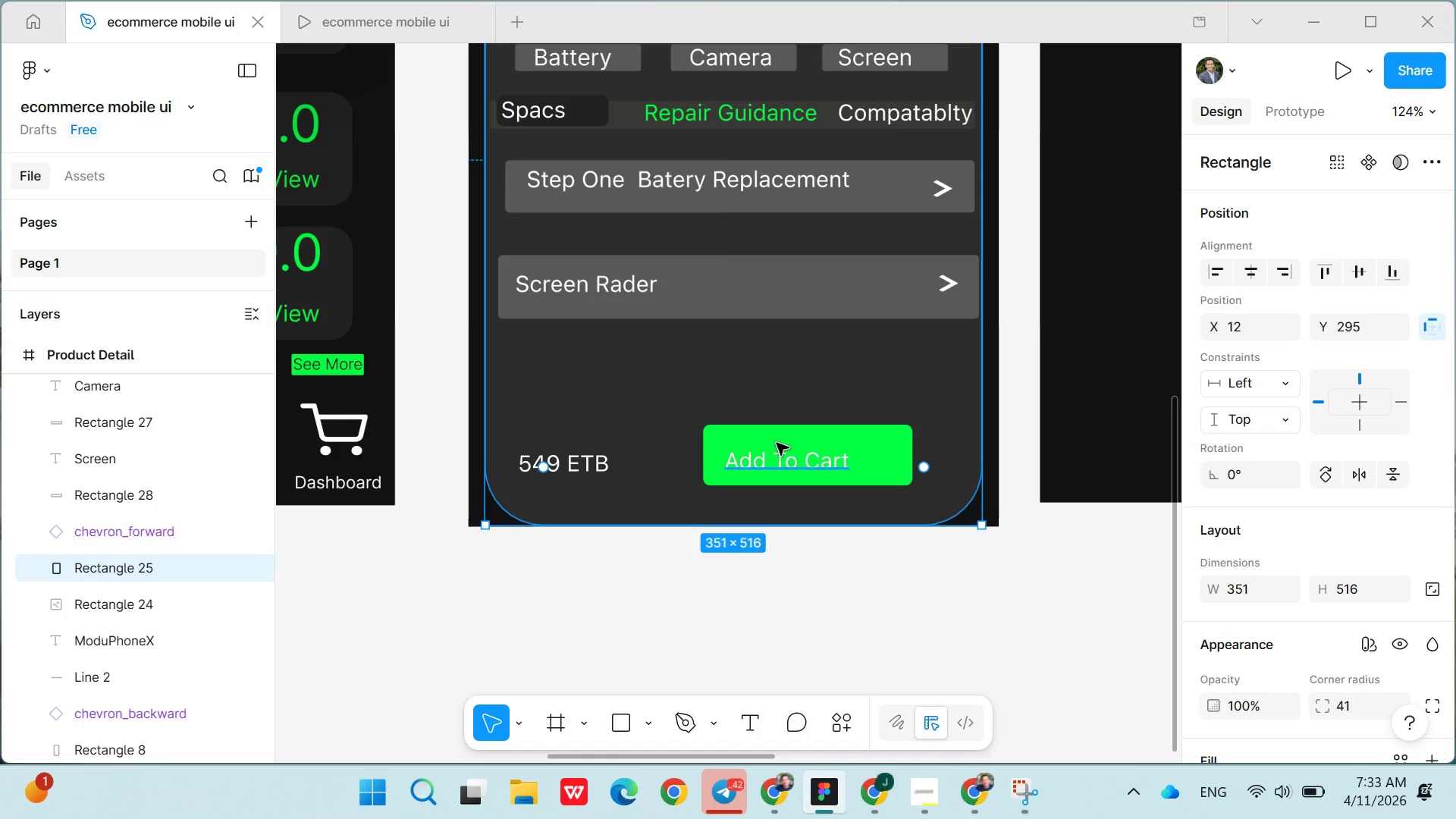 
left_click([777, 442])
 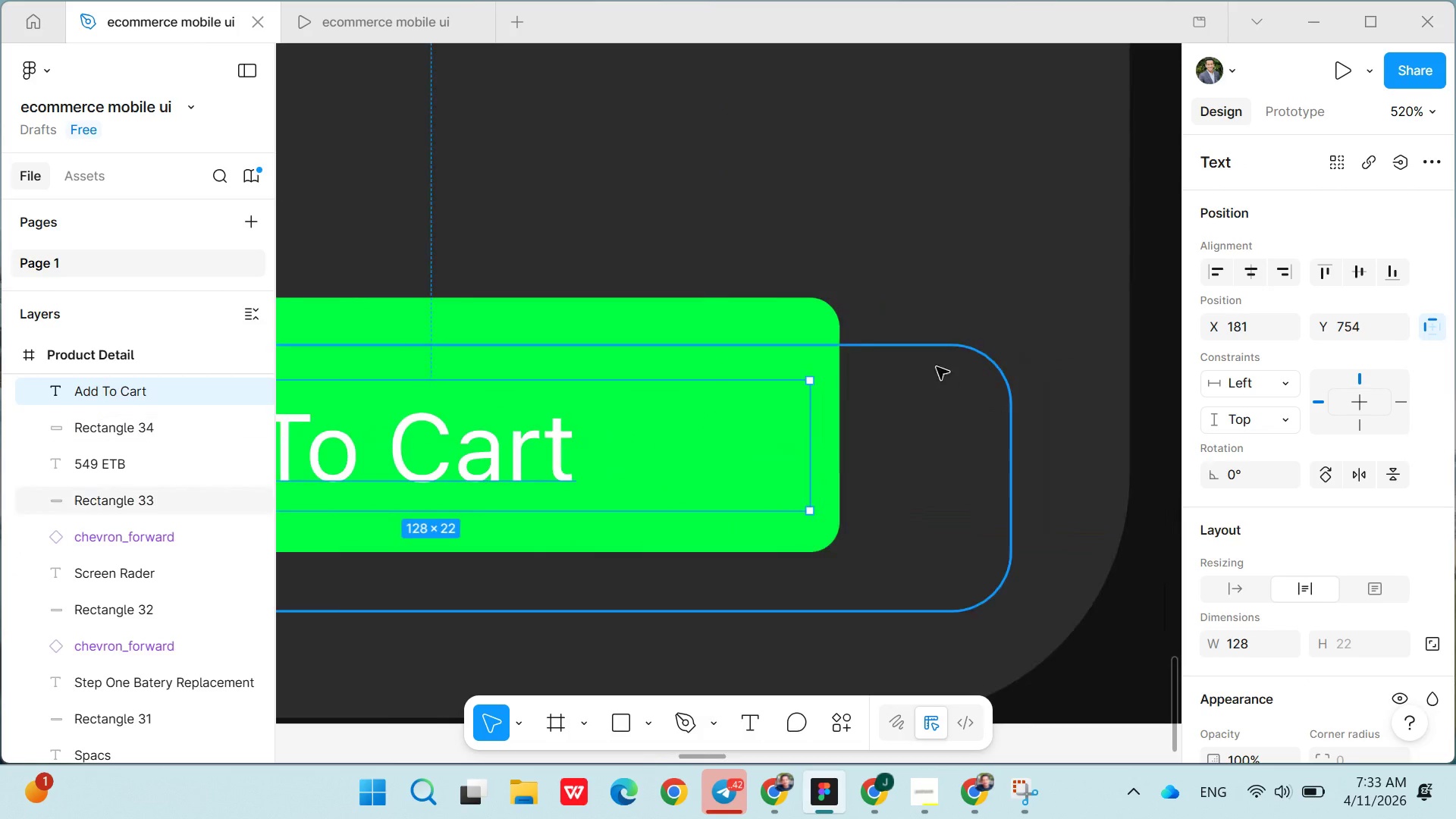 
left_click([804, 339])
 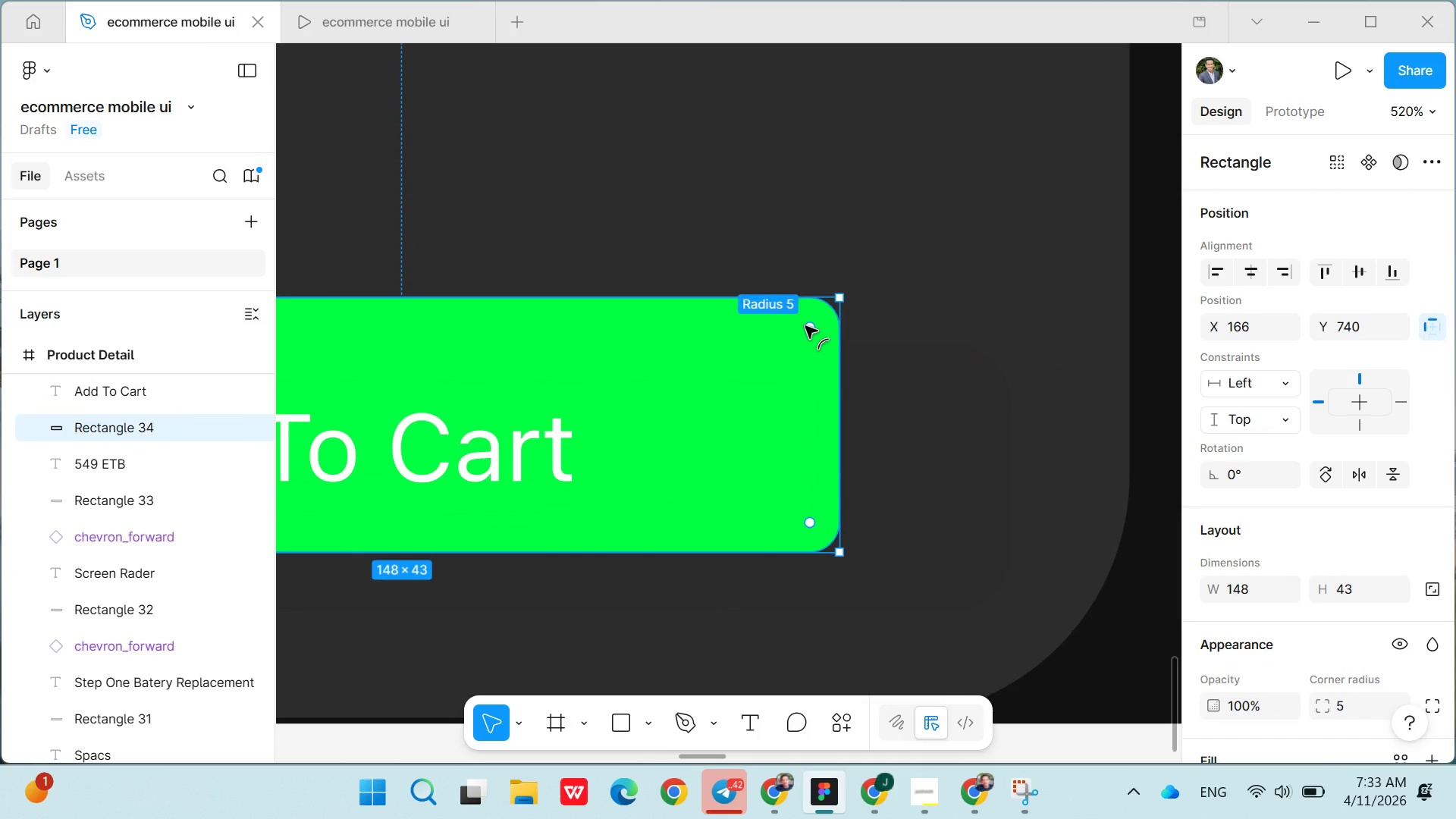 
left_click_drag(start_coordinate=[805, 326], to_coordinate=[796, 330])
 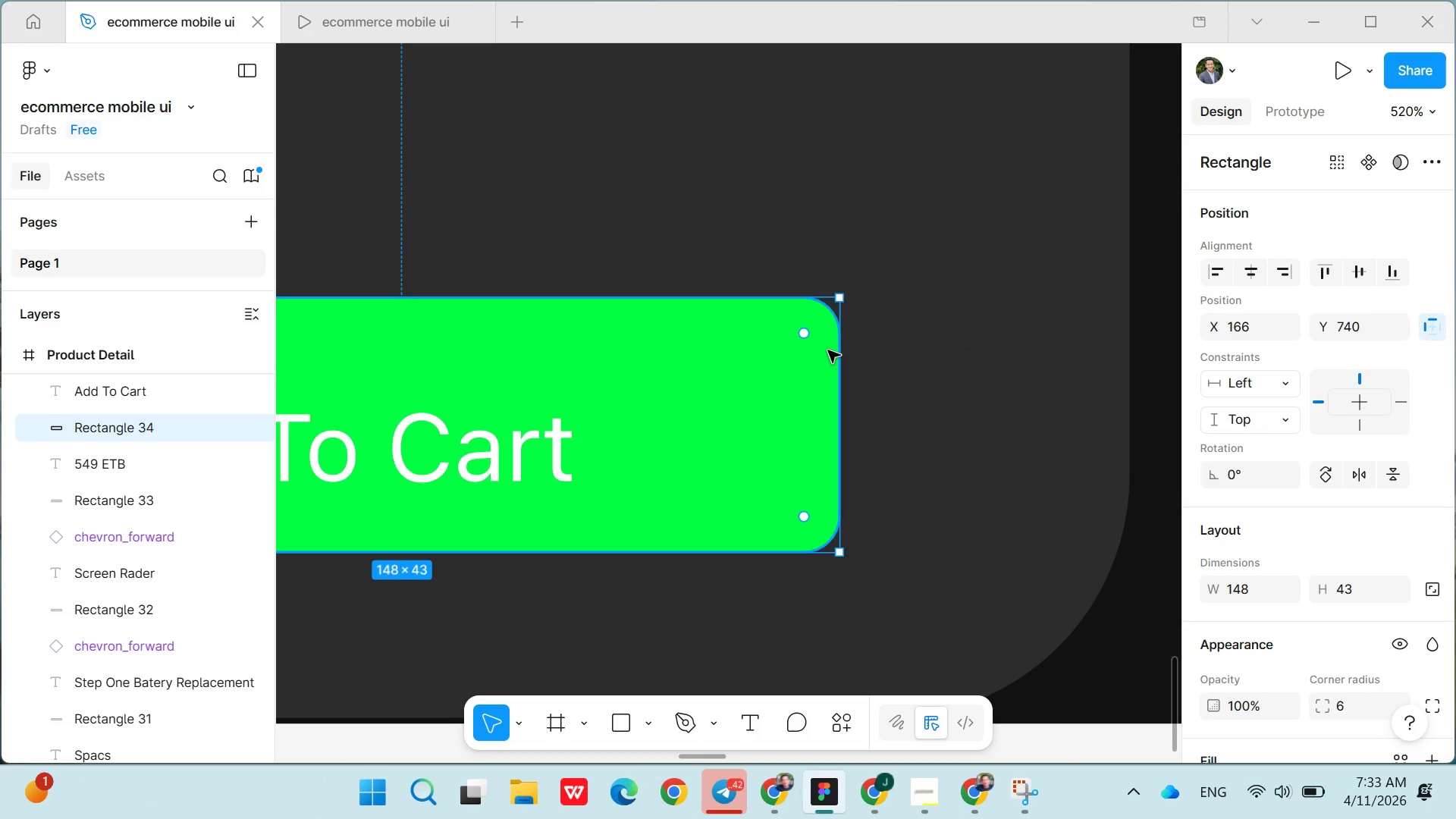 
wait(11.55)
 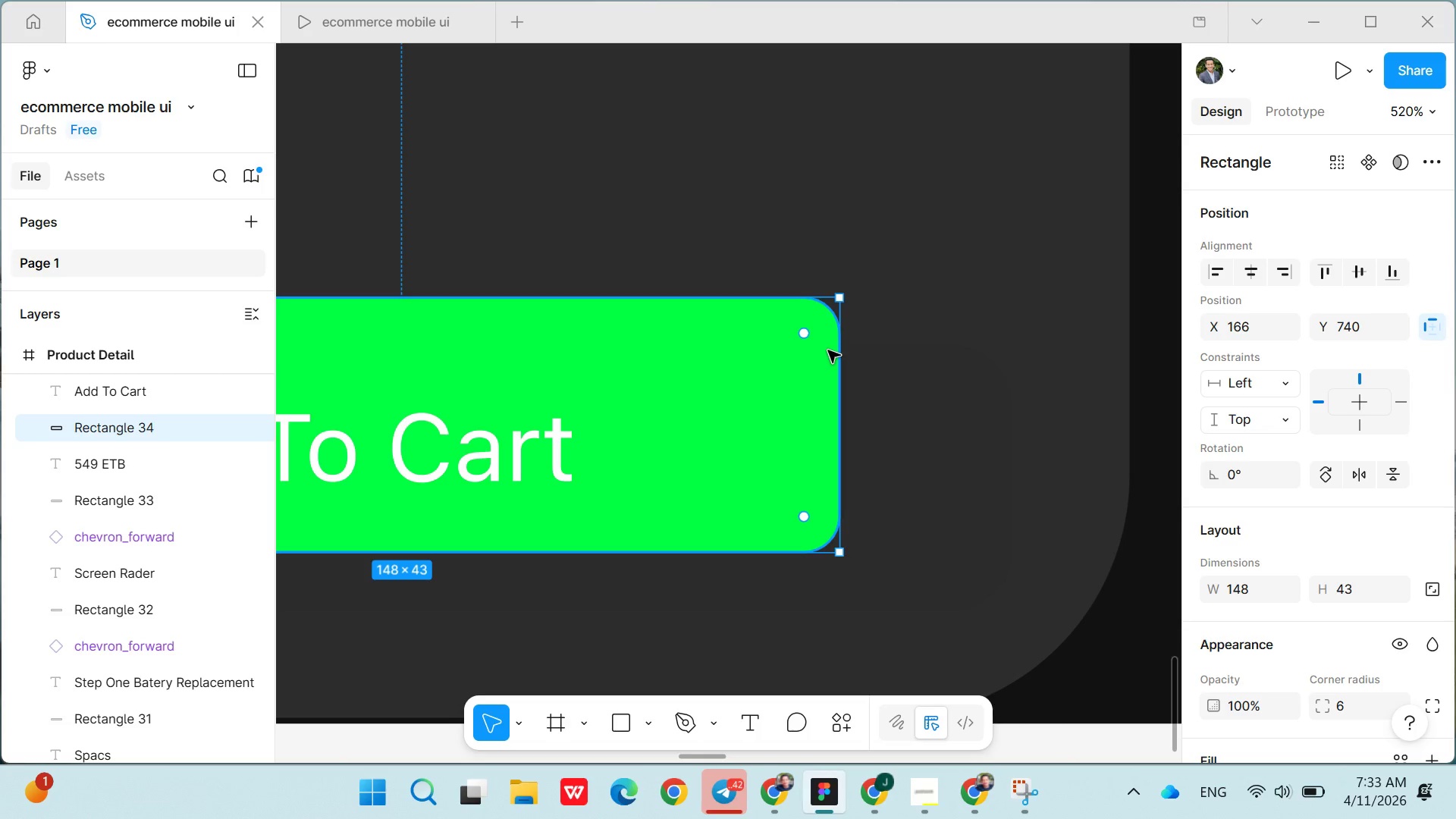 
left_click([493, 422])
 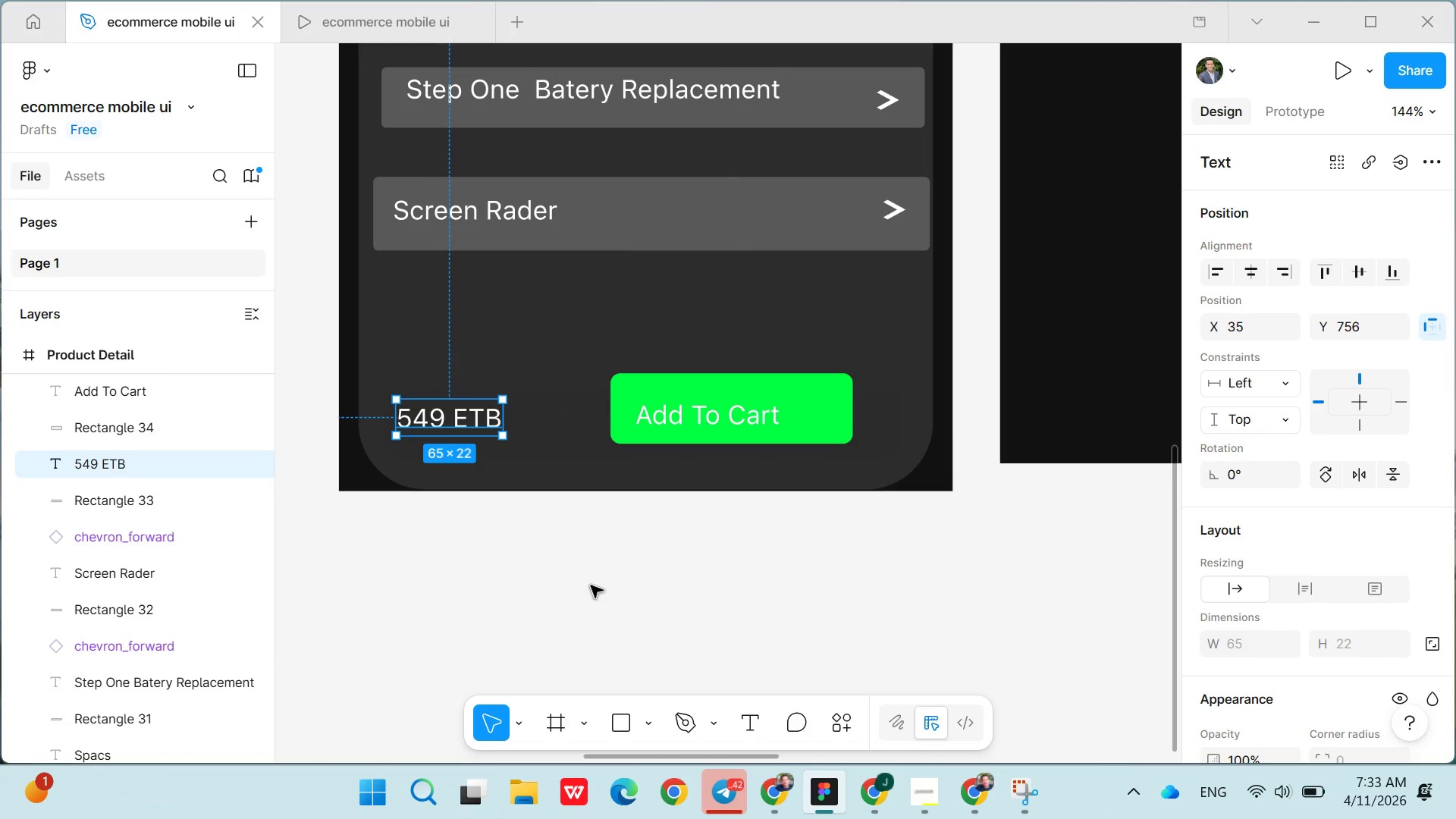 
left_click([591, 586])
 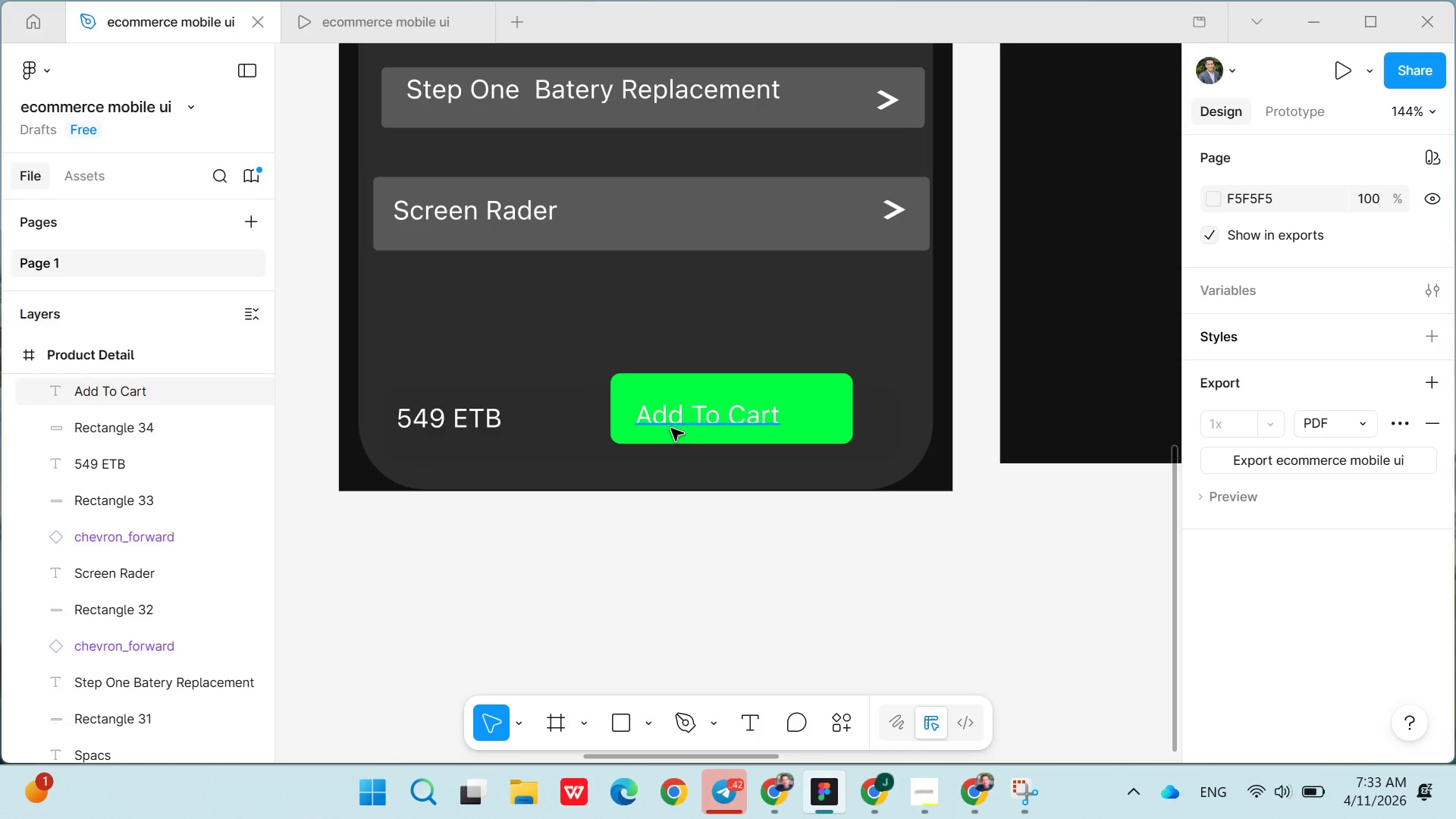 
left_click([672, 422])
 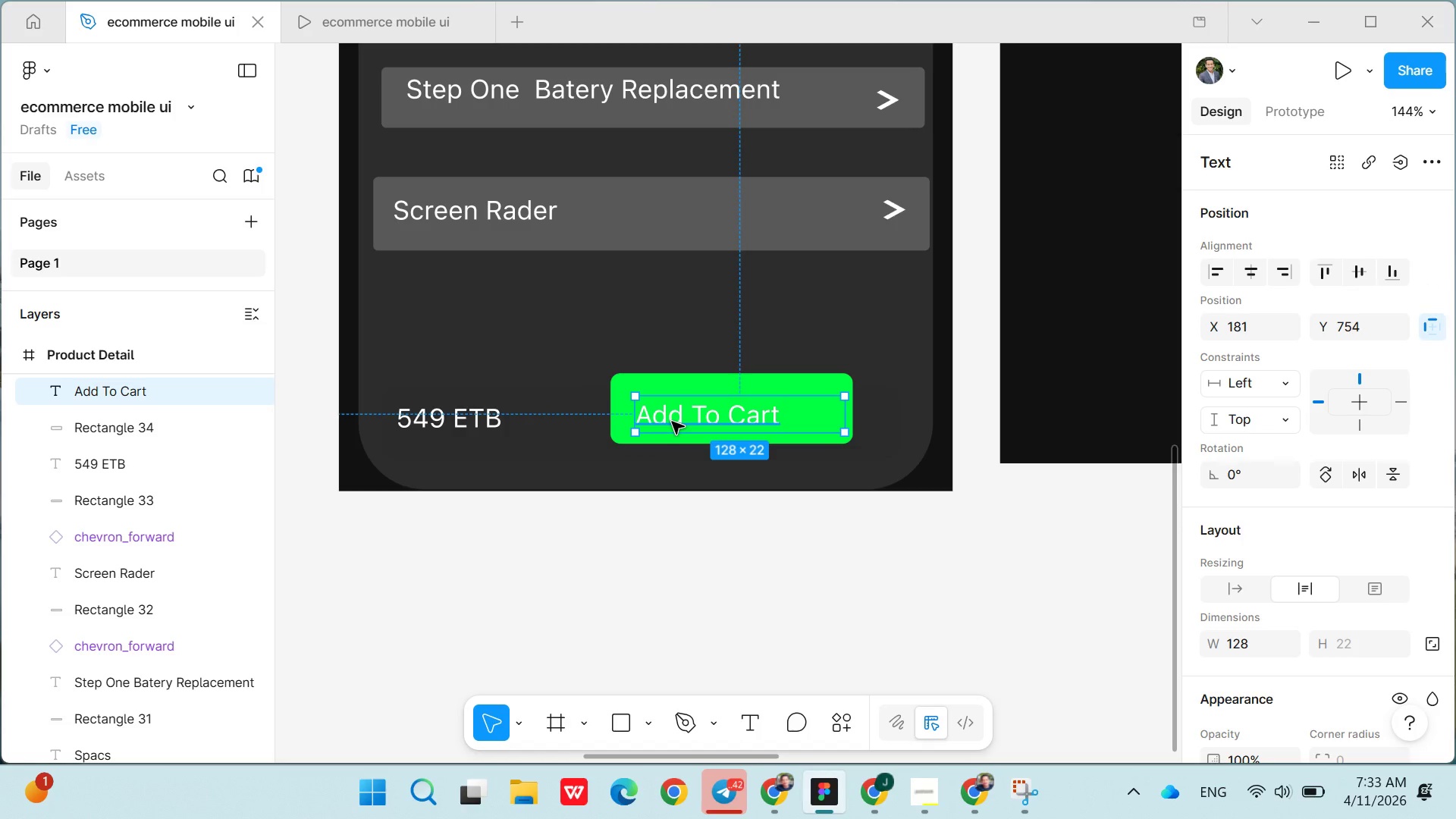 
left_click_drag(start_coordinate=[672, 422], to_coordinate=[676, 407])
 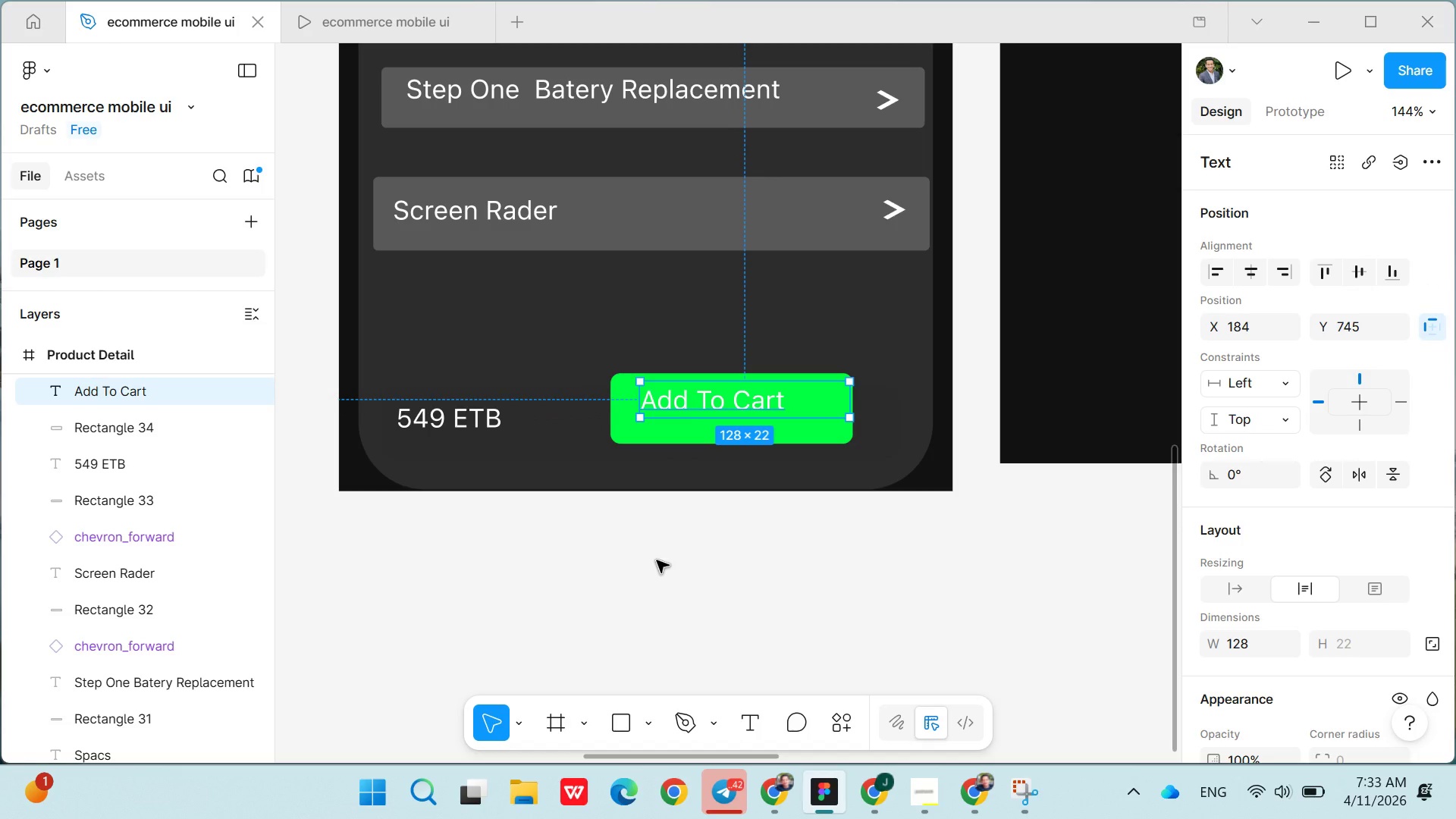 
left_click([657, 560])
 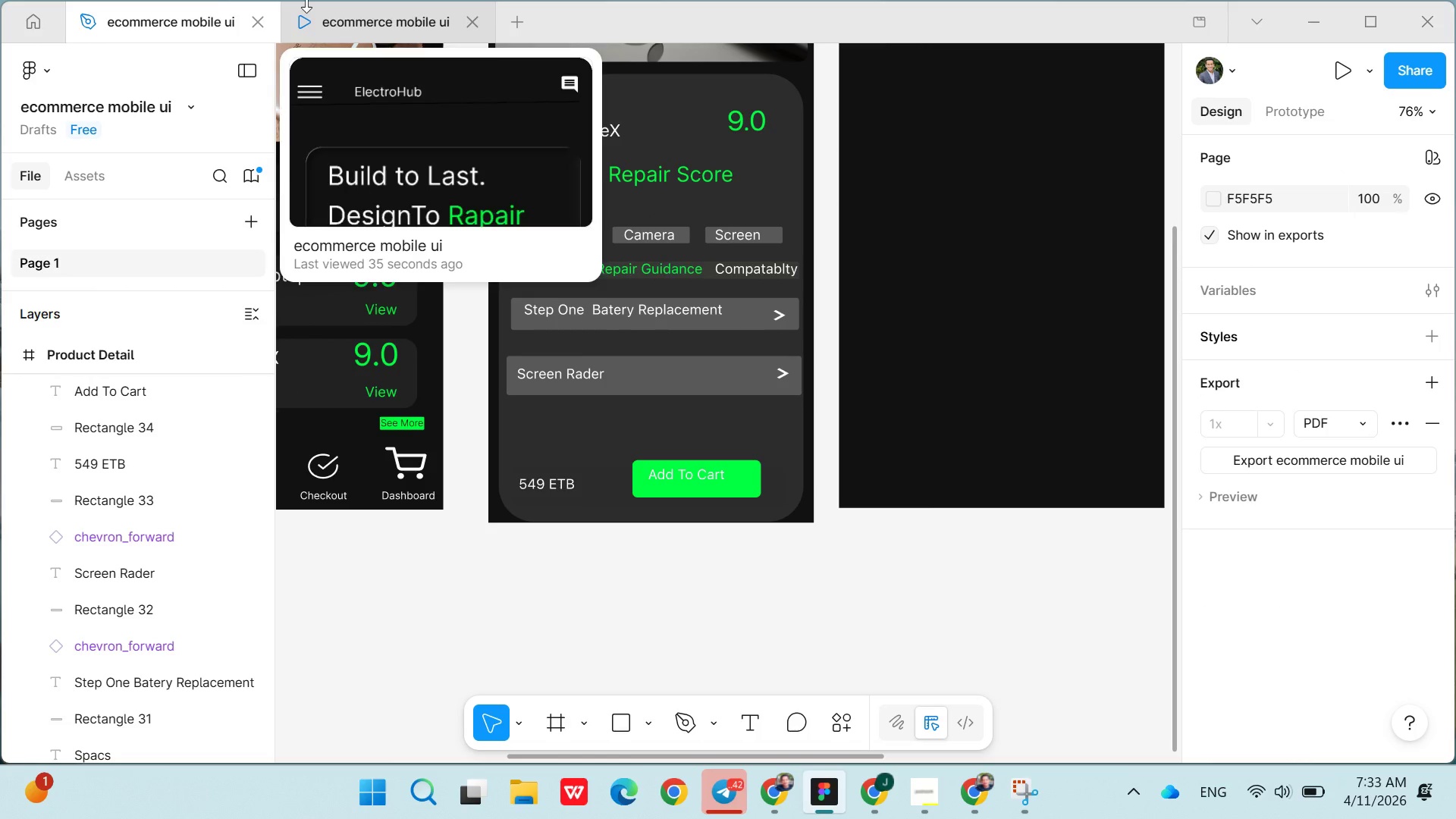 
left_click([347, 39])
 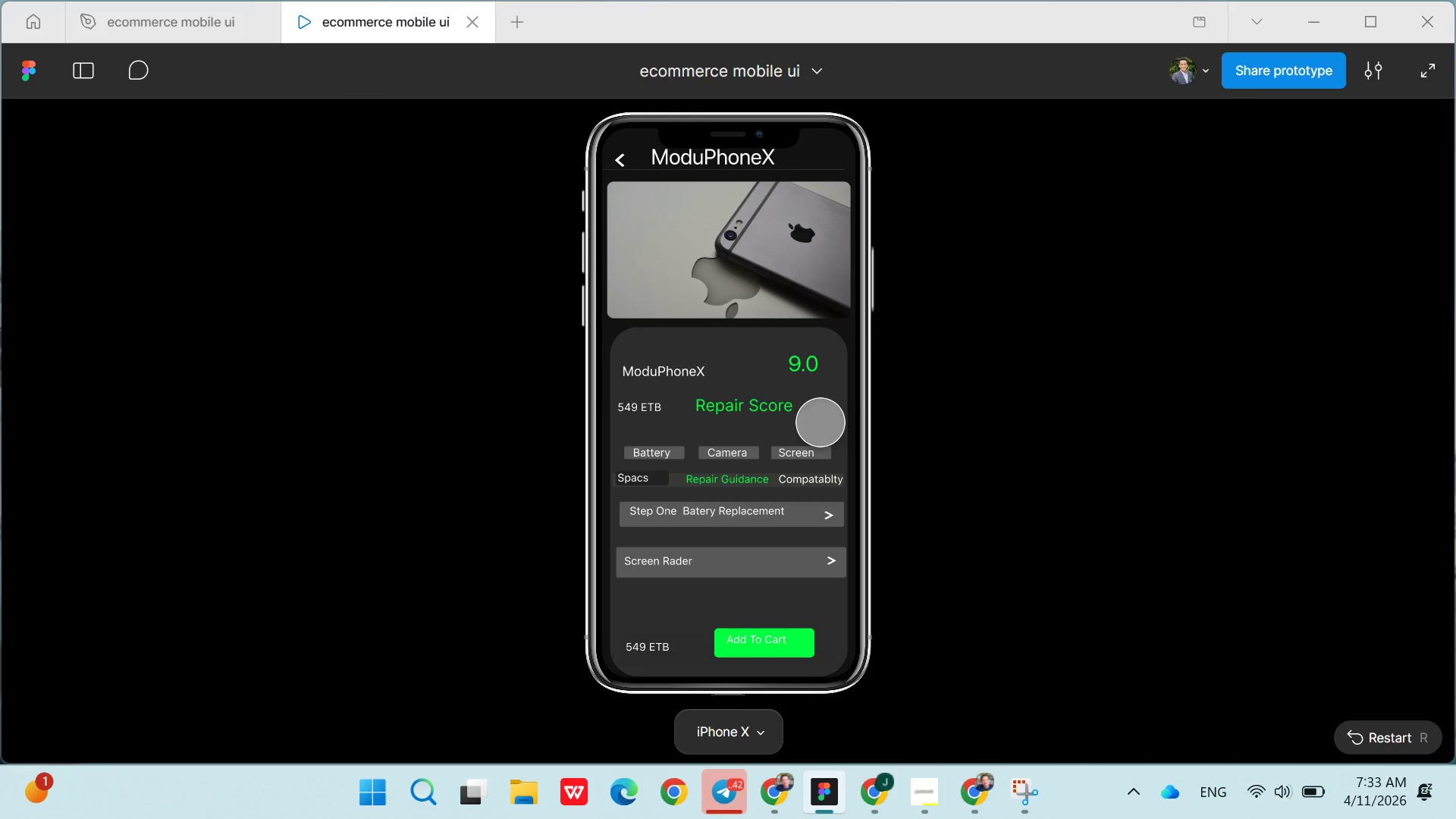 
left_click([972, 450])
 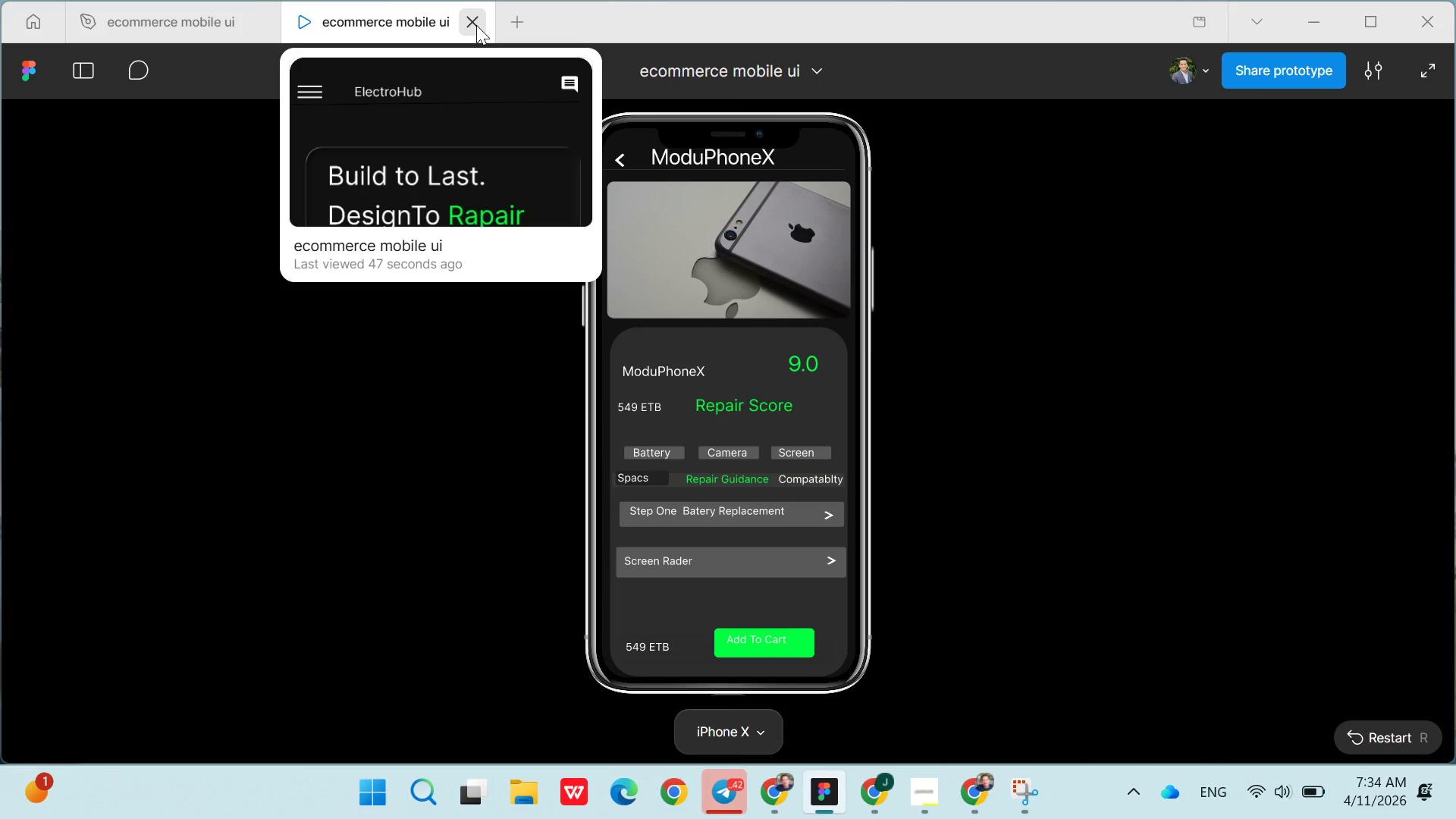 
wait(19.86)
 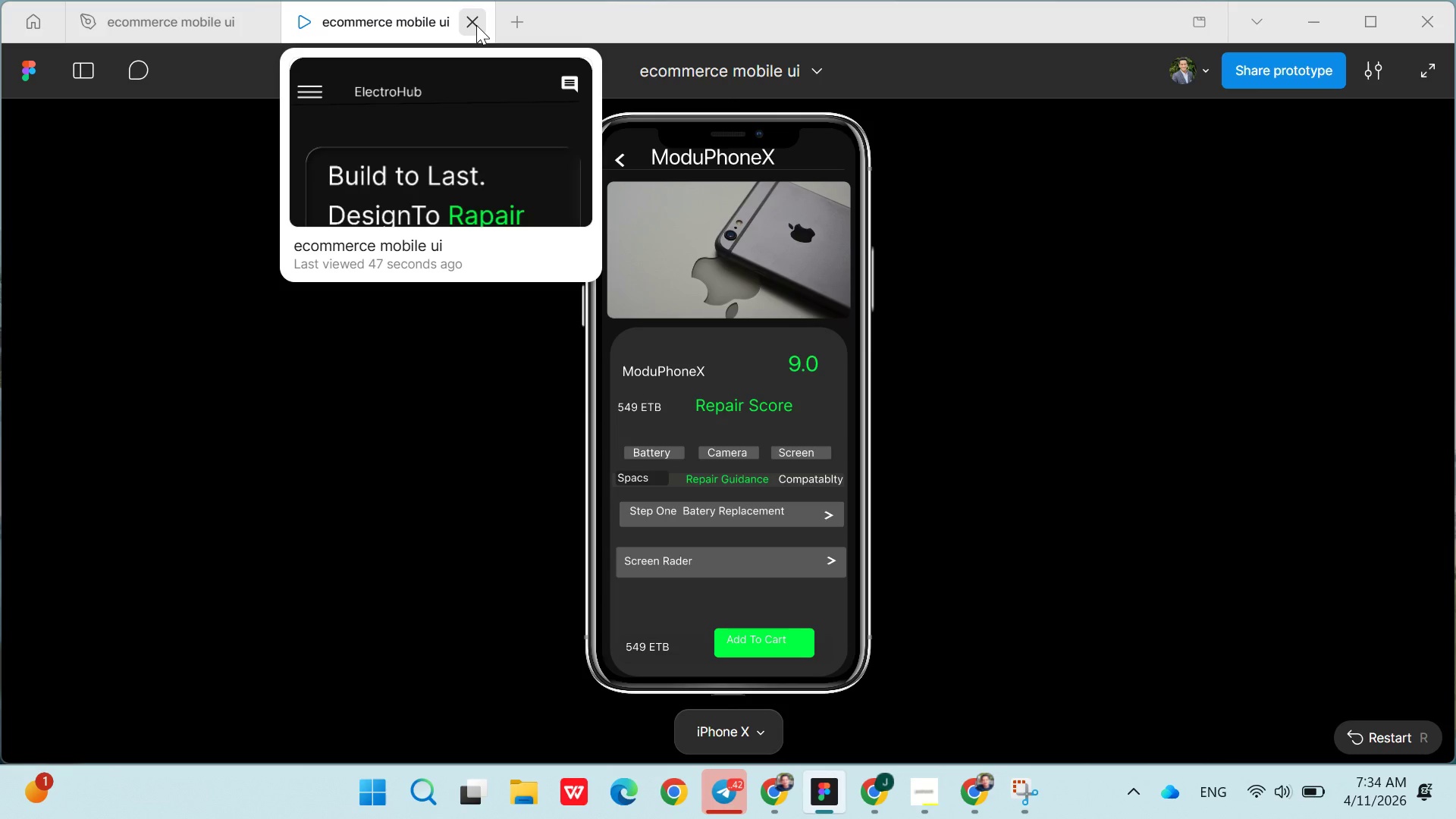 
left_click([212, 28])
 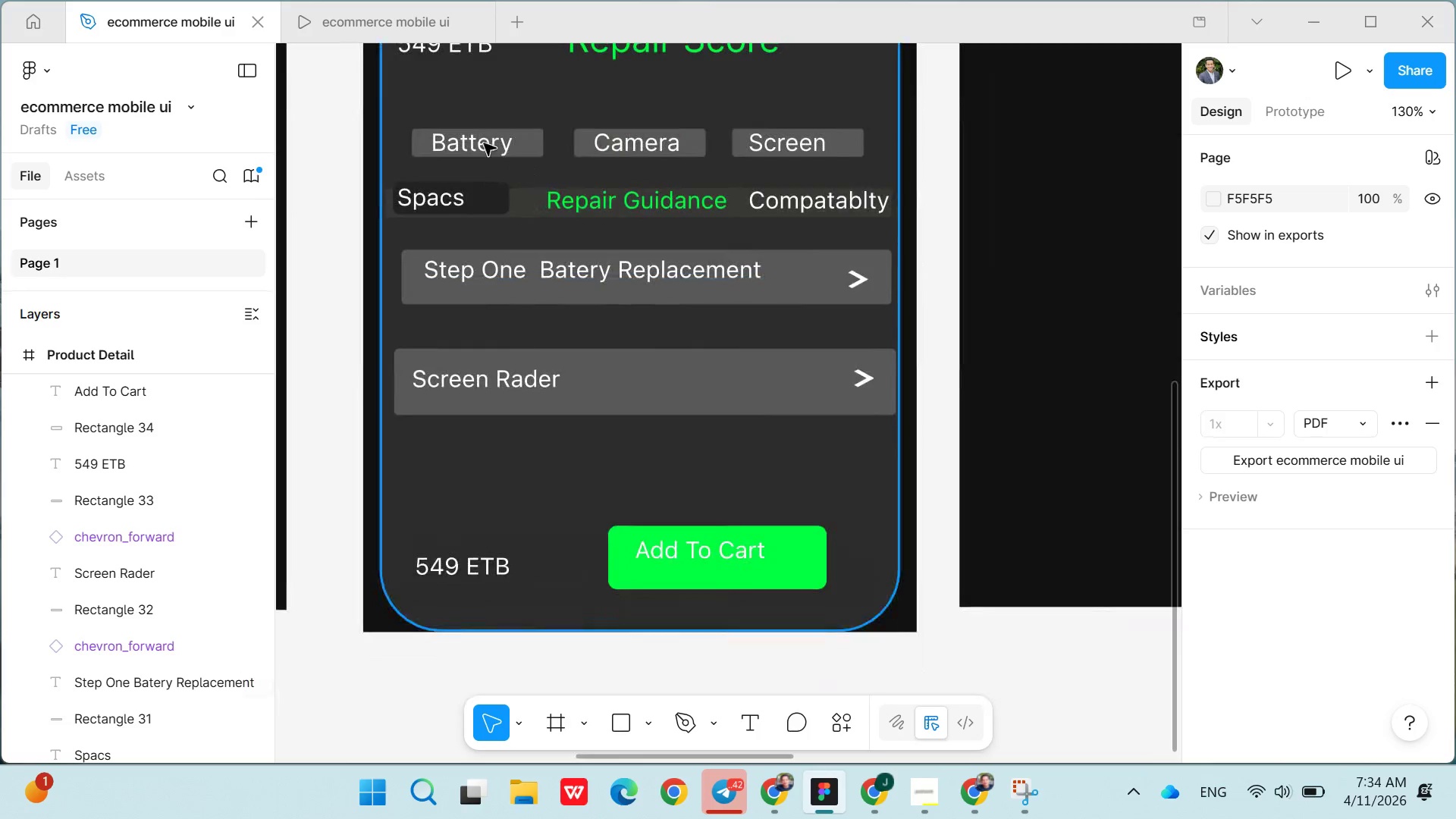 
left_click([530, 146])
 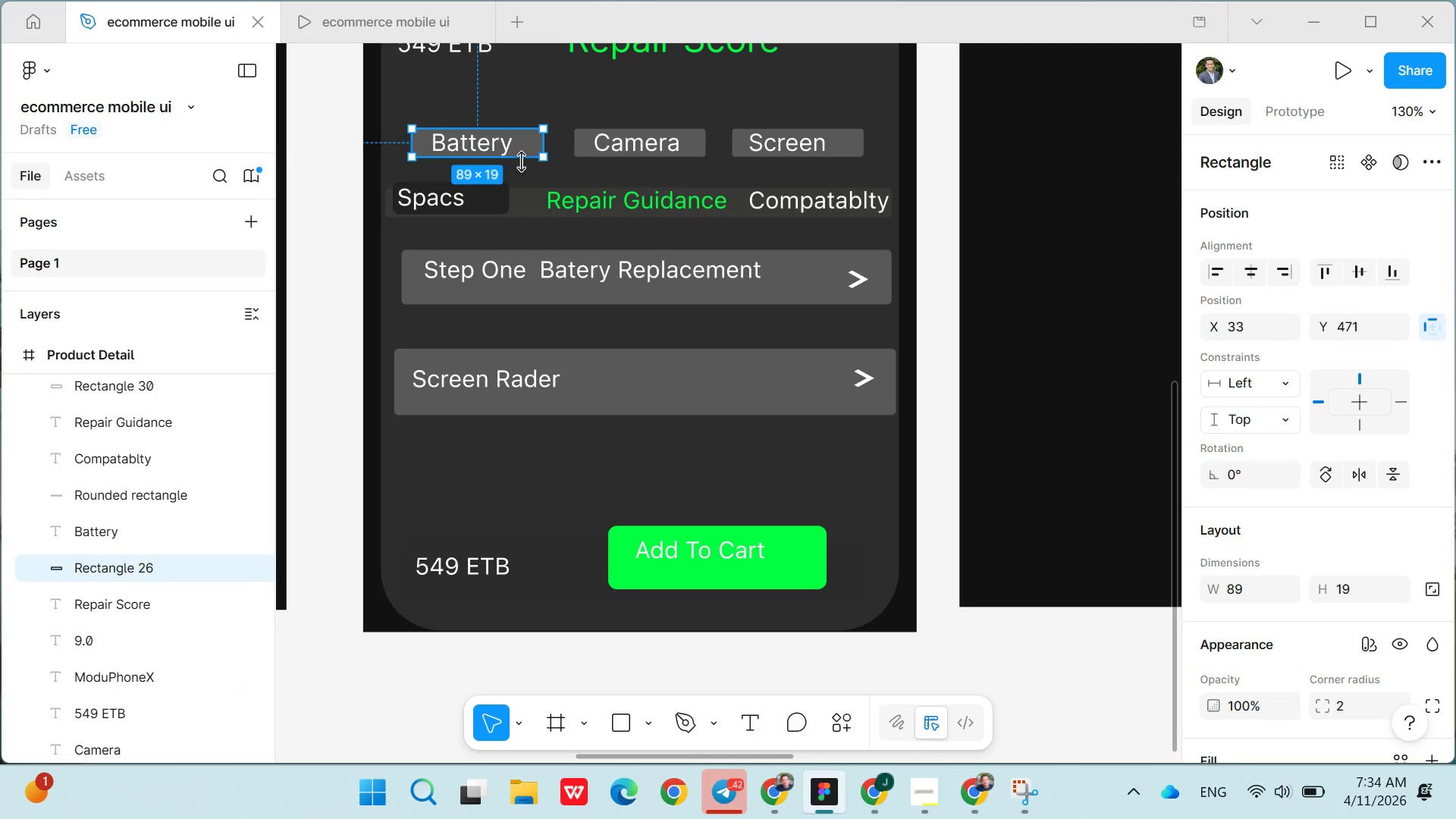 
left_click_drag(start_coordinate=[521, 162], to_coordinate=[518, 173])
 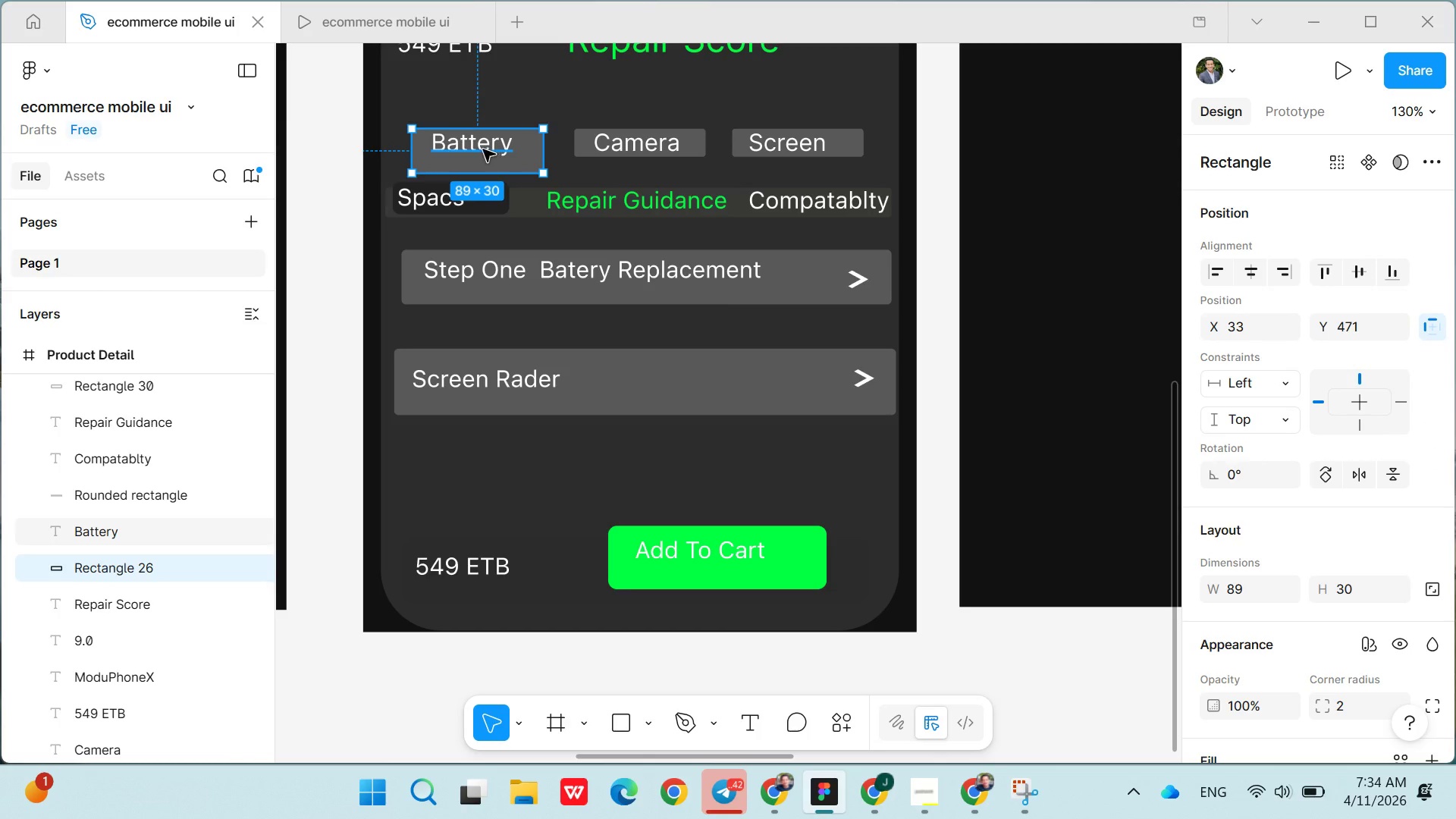 
left_click([483, 149])
 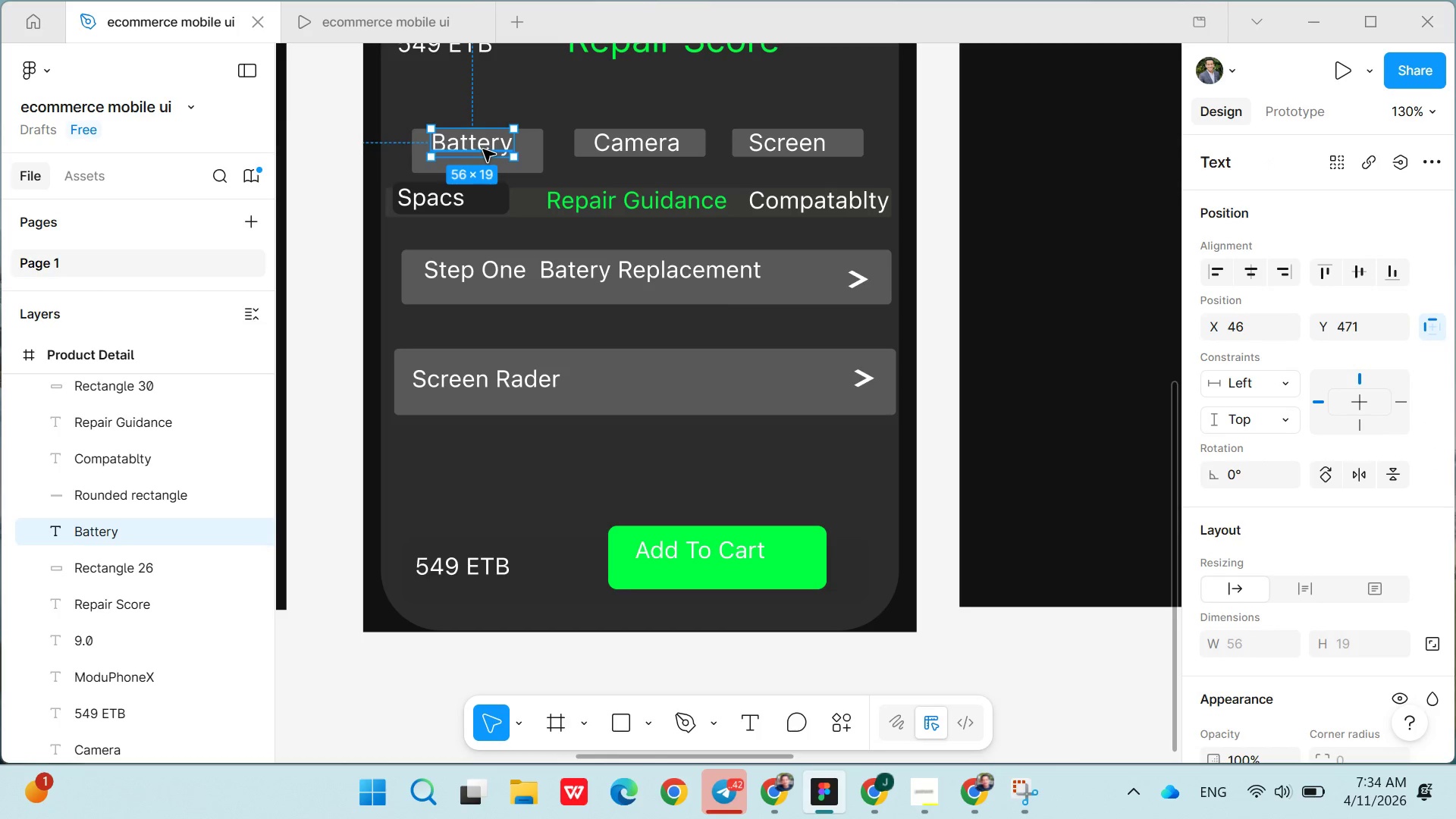 
left_click_drag(start_coordinate=[483, 149], to_coordinate=[483, 162])
 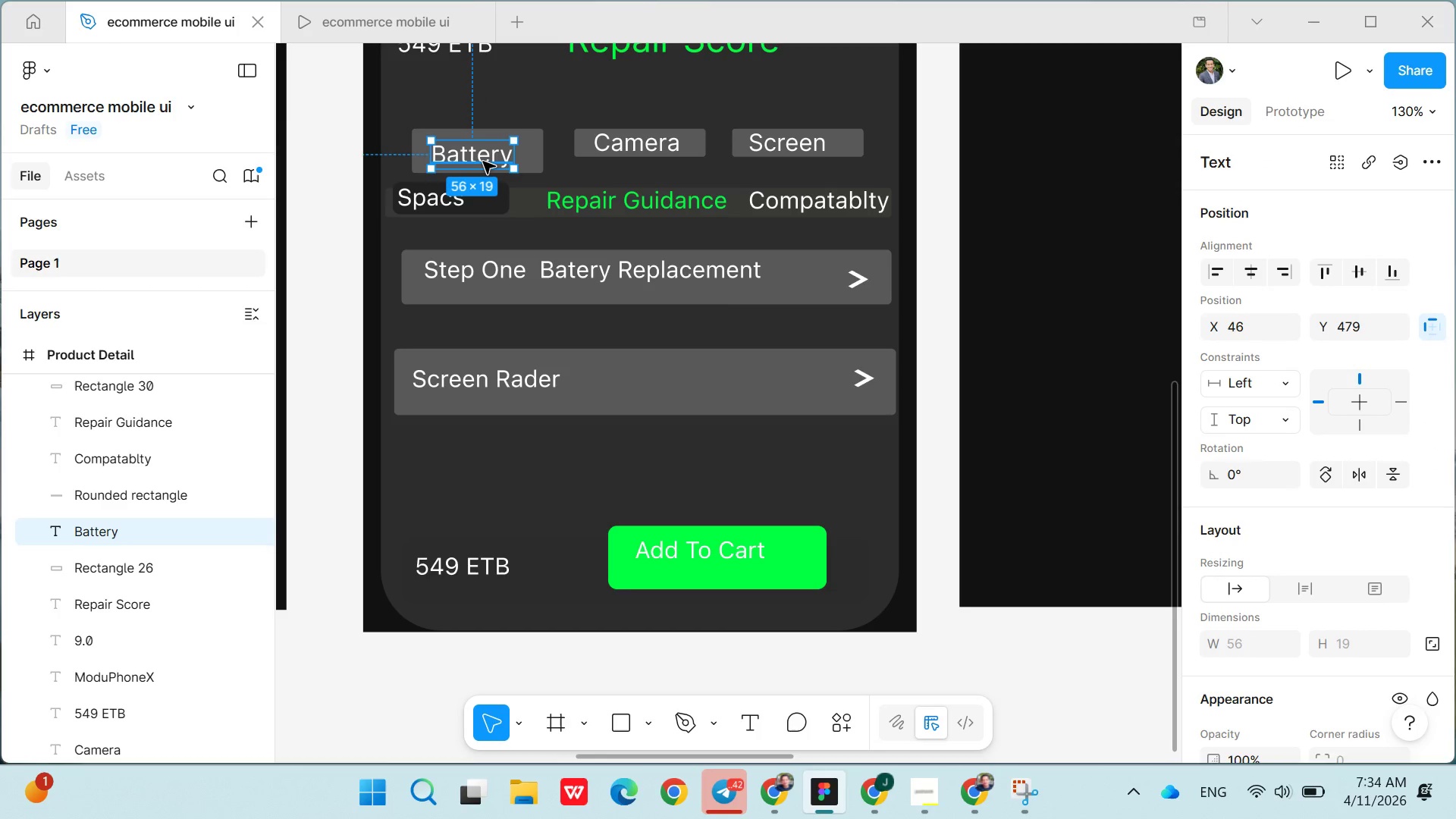 
left_click_drag(start_coordinate=[483, 162], to_coordinate=[484, 155])
 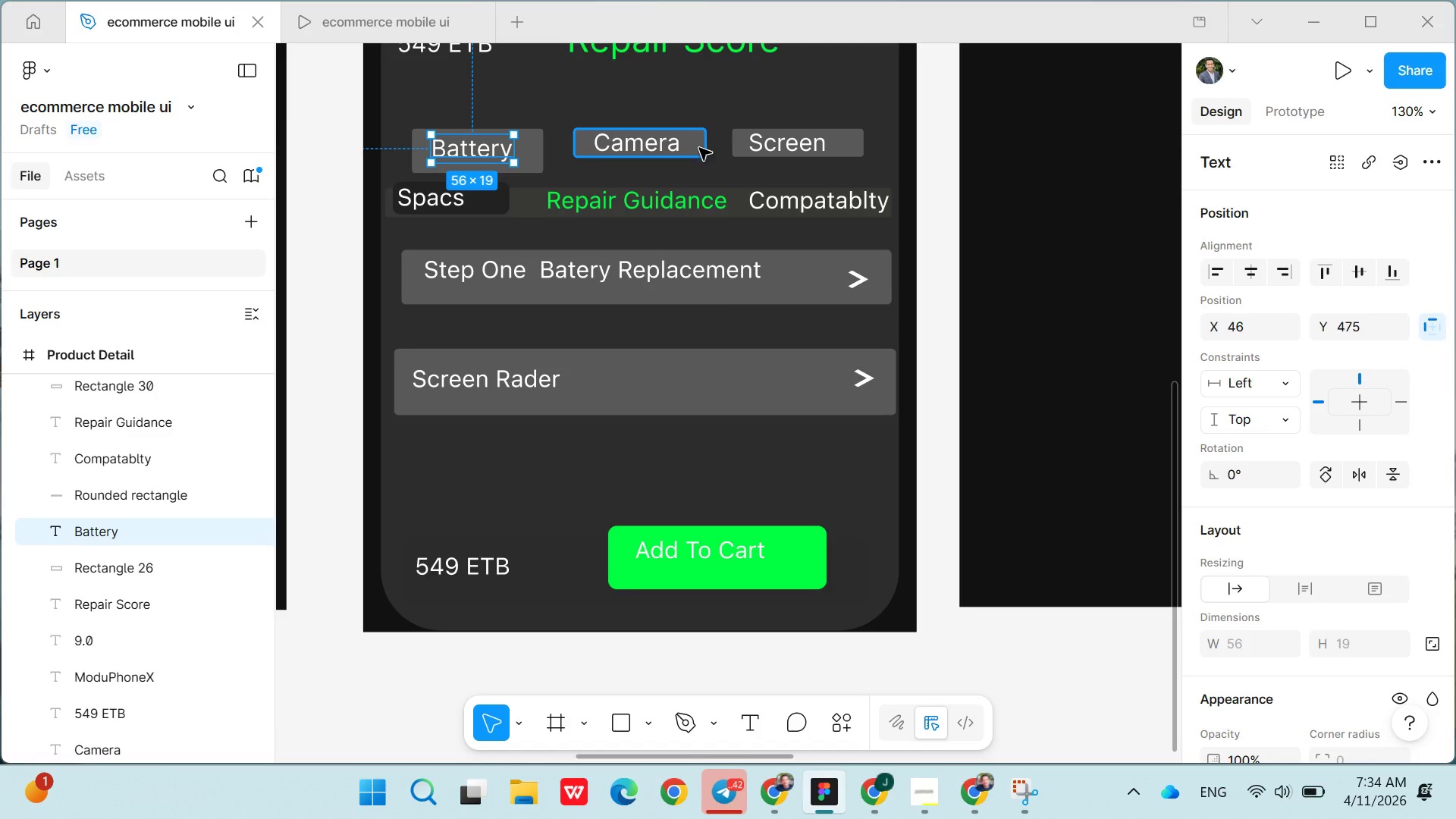 
left_click([699, 149])
 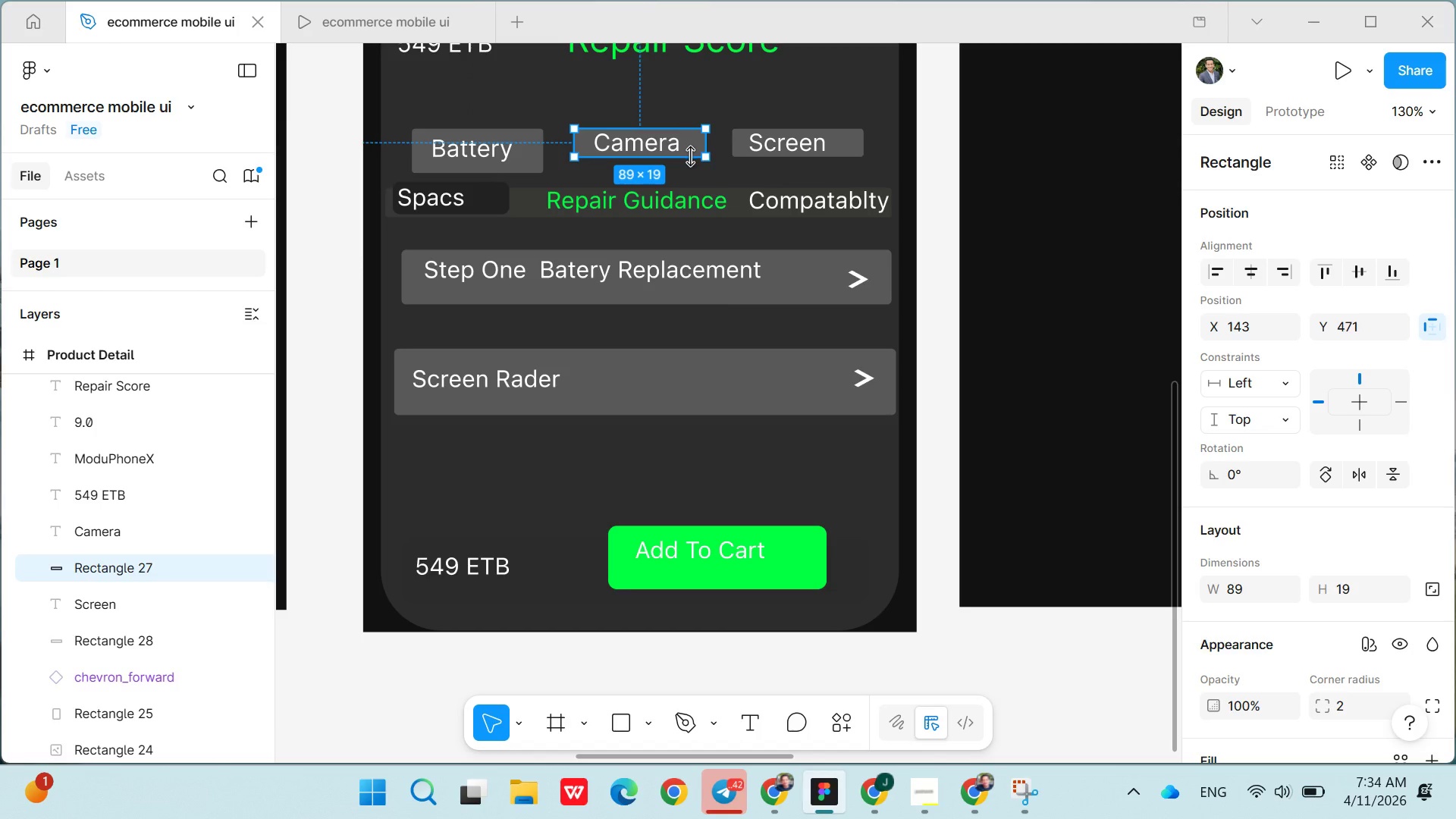 
left_click_drag(start_coordinate=[690, 156], to_coordinate=[690, 173])
 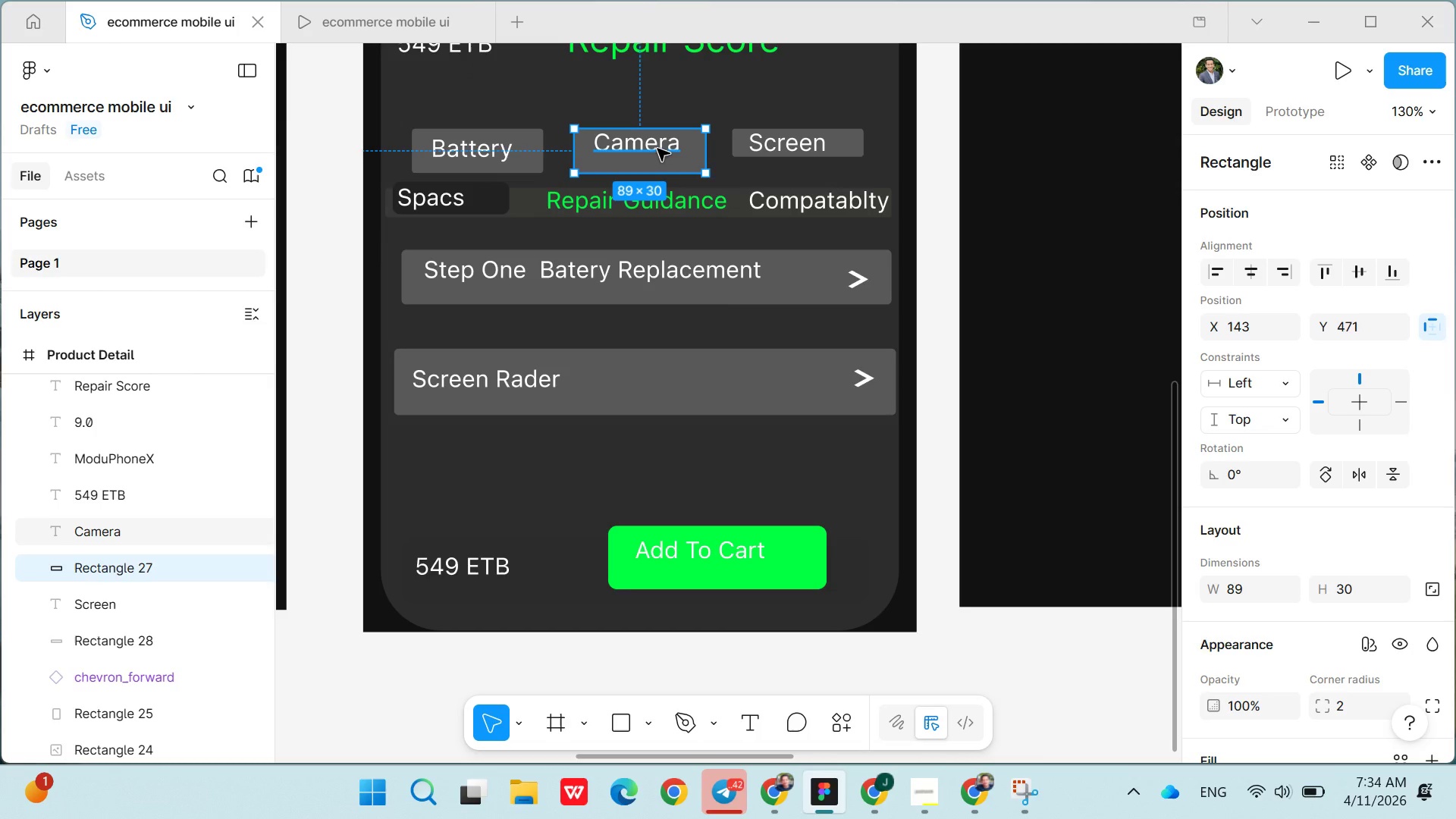 
left_click([657, 149])
 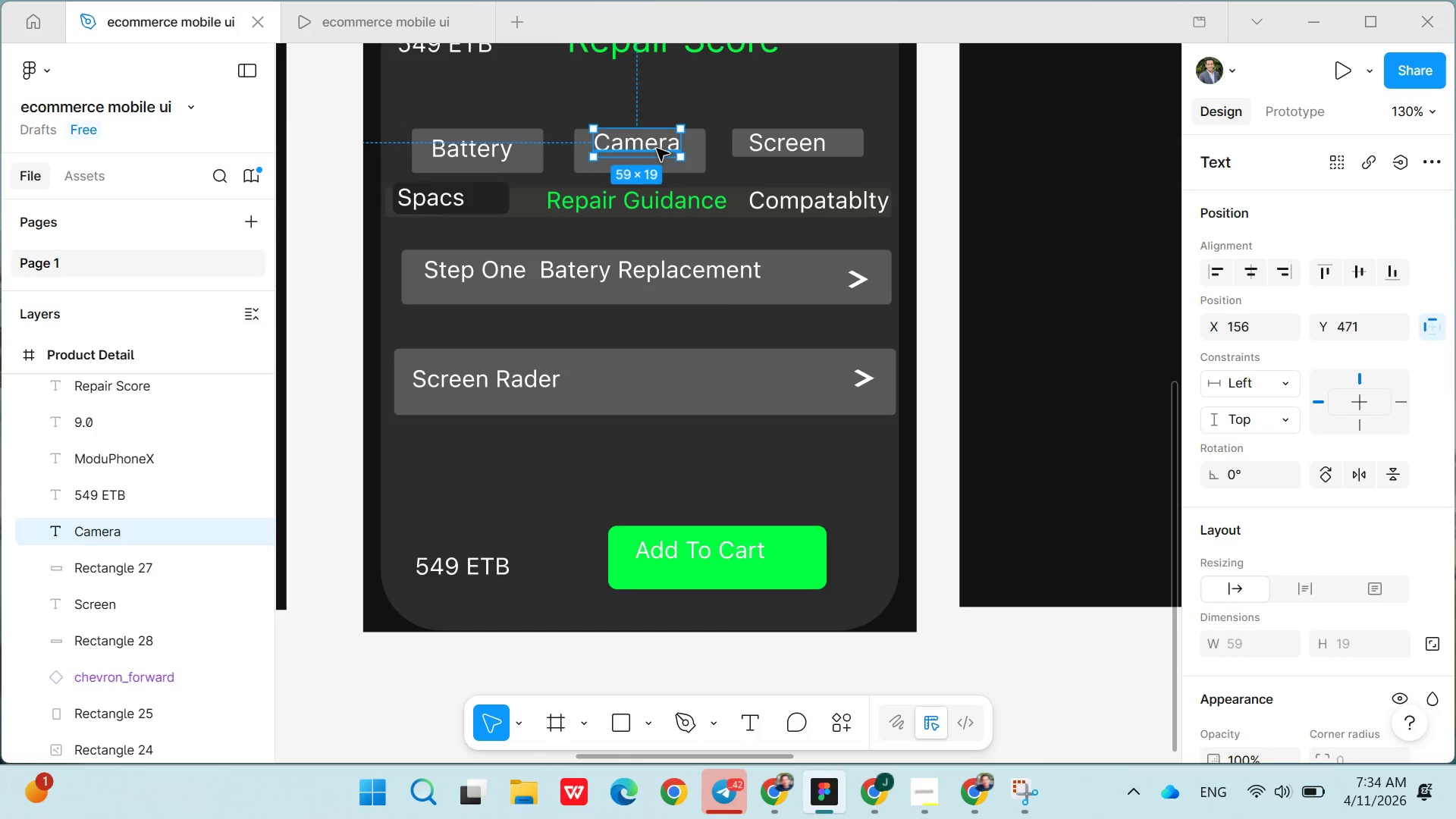 
left_click_drag(start_coordinate=[657, 149], to_coordinate=[655, 158])
 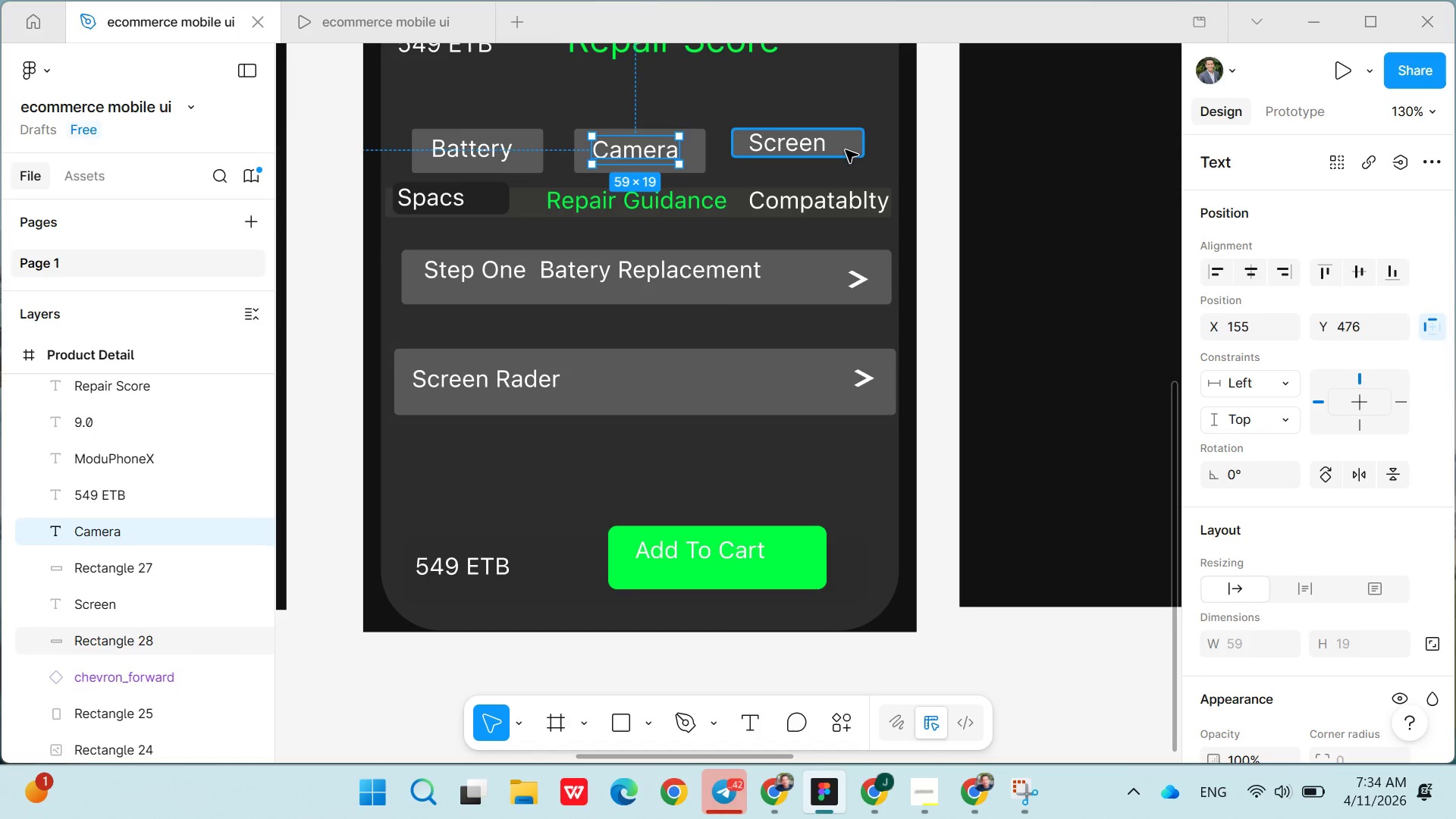 
left_click([846, 152])
 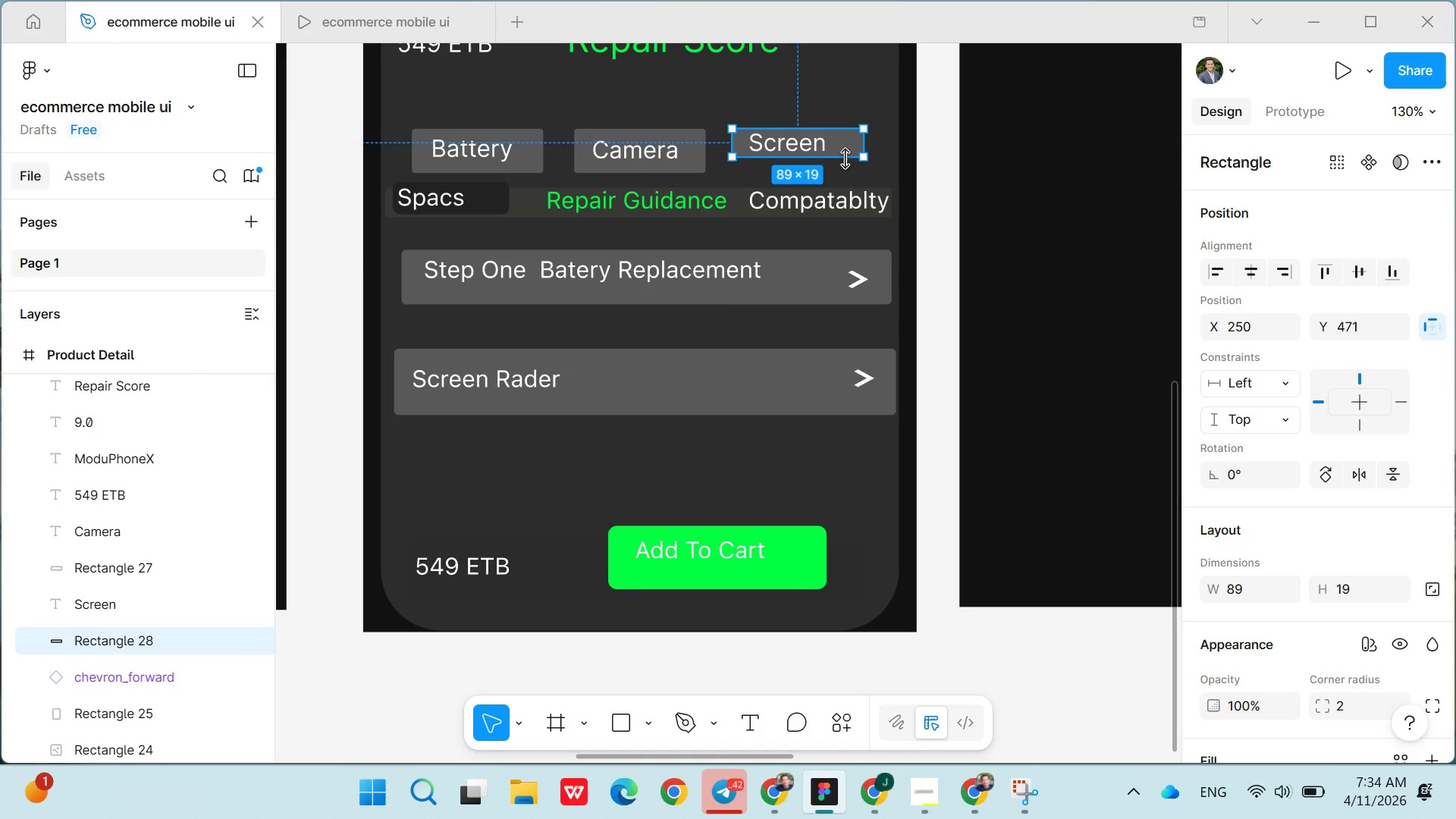 
left_click_drag(start_coordinate=[845, 158], to_coordinate=[845, 171])
 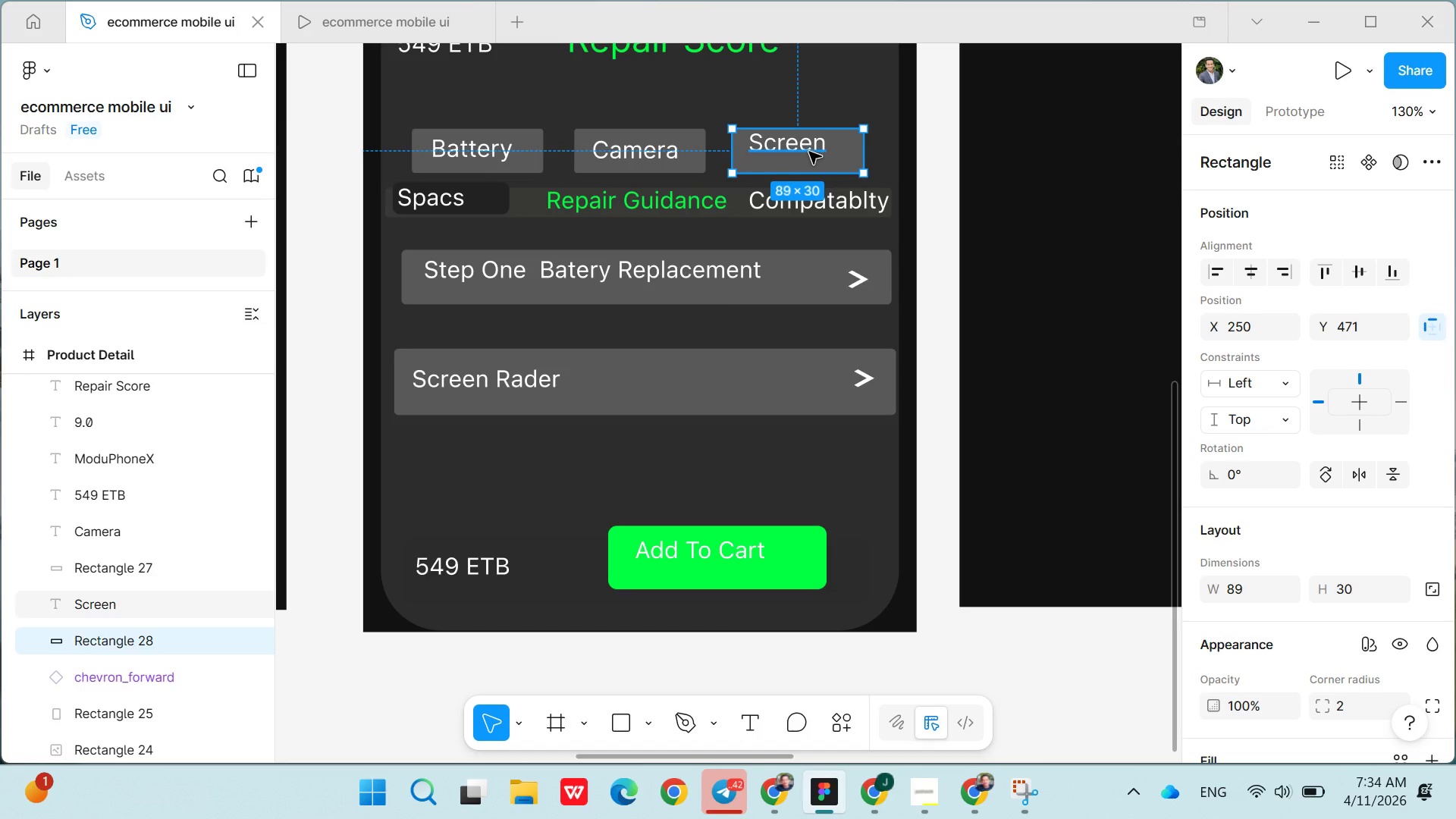 
left_click([809, 152])
 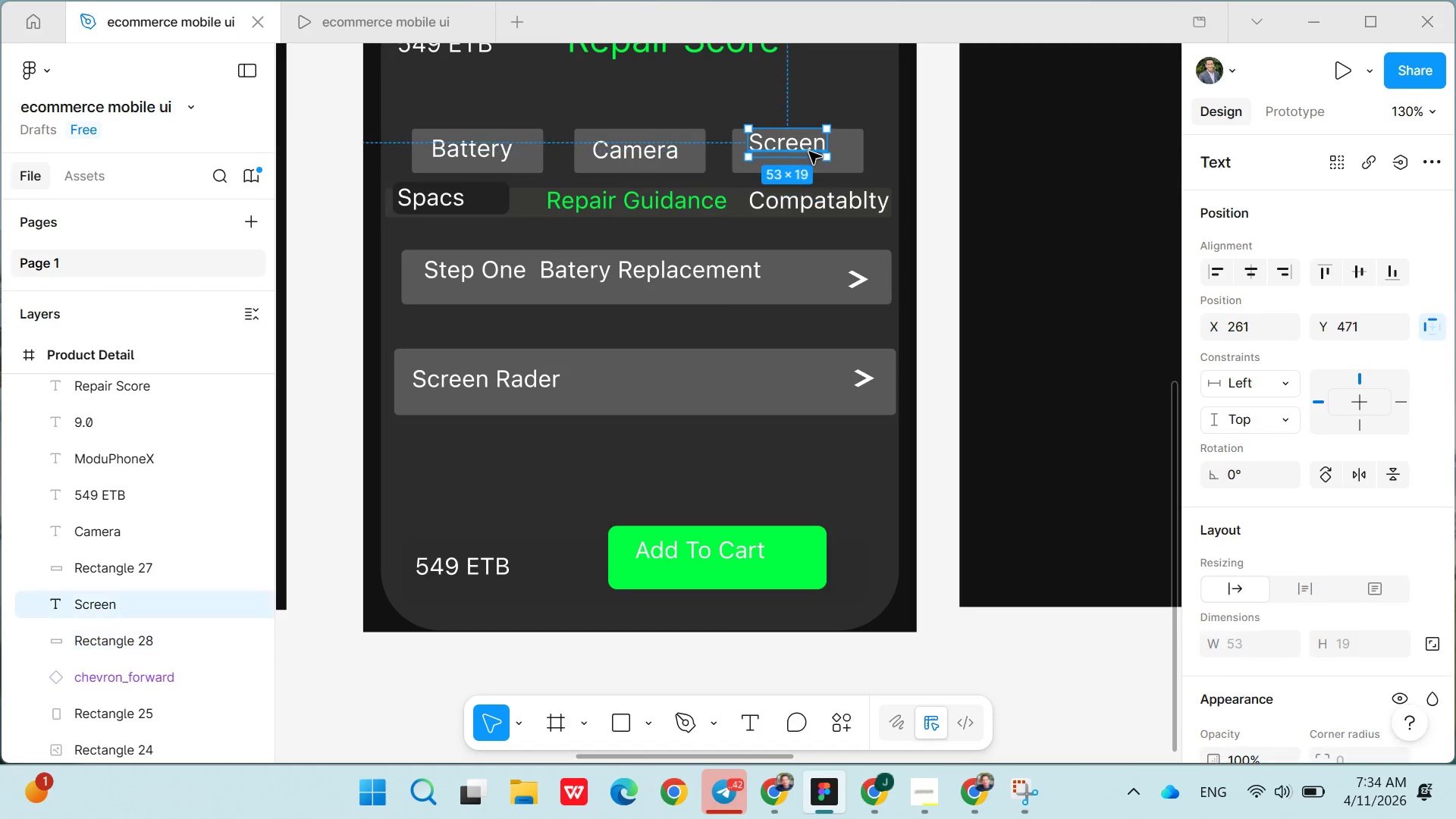 
left_click_drag(start_coordinate=[809, 152], to_coordinate=[809, 160])
 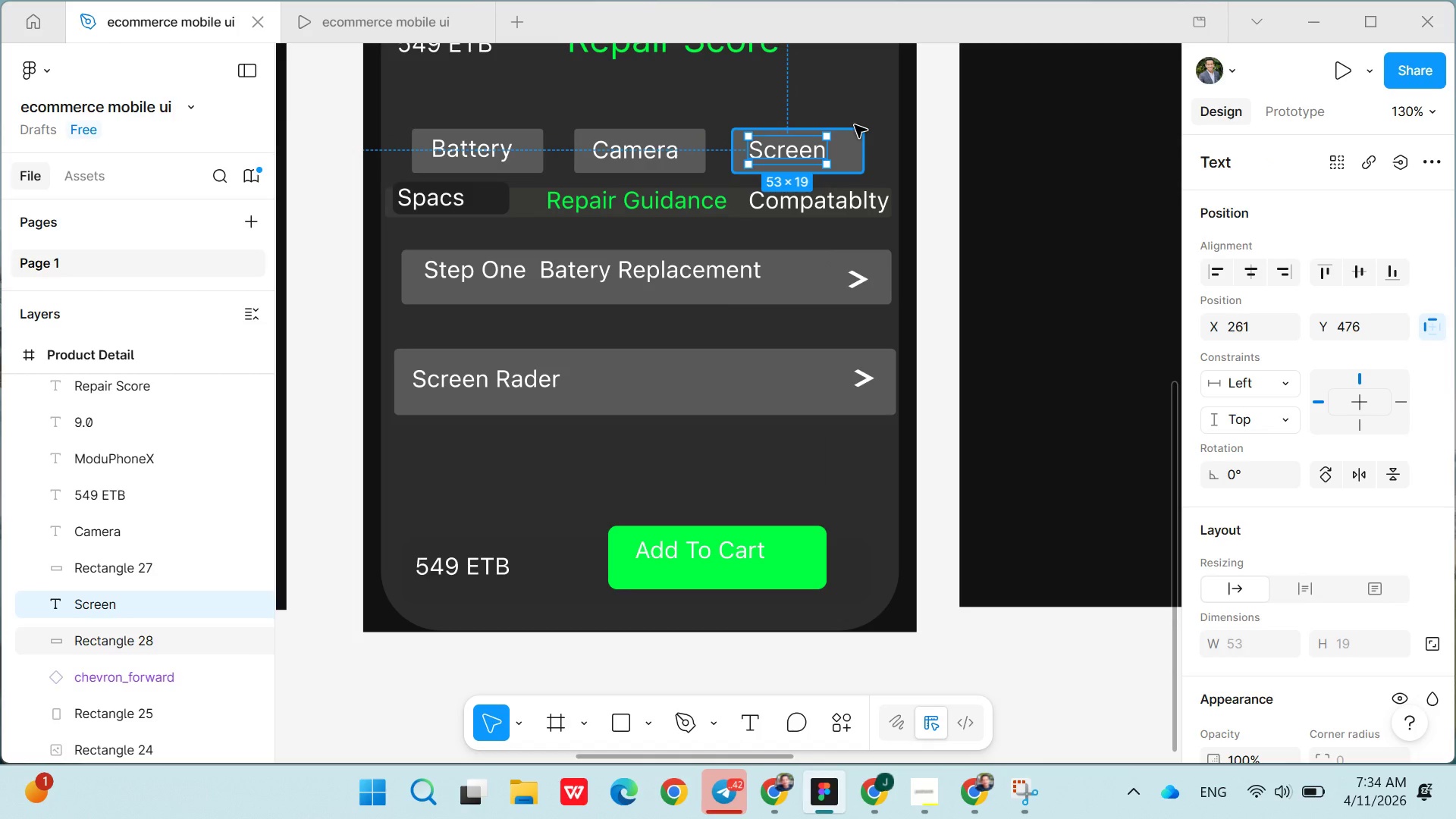 
left_click([855, 125])
 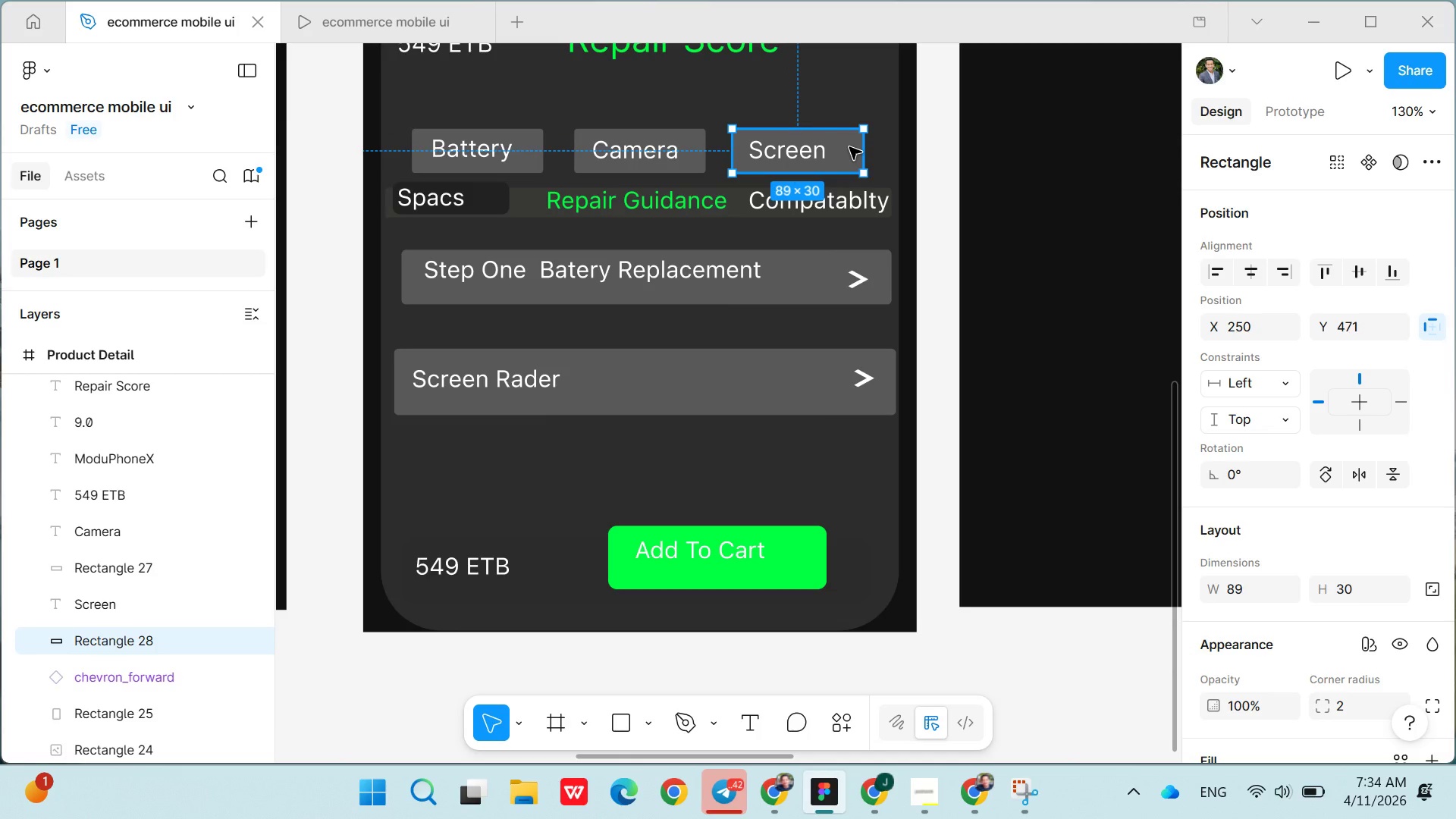 
left_click([899, 162])
 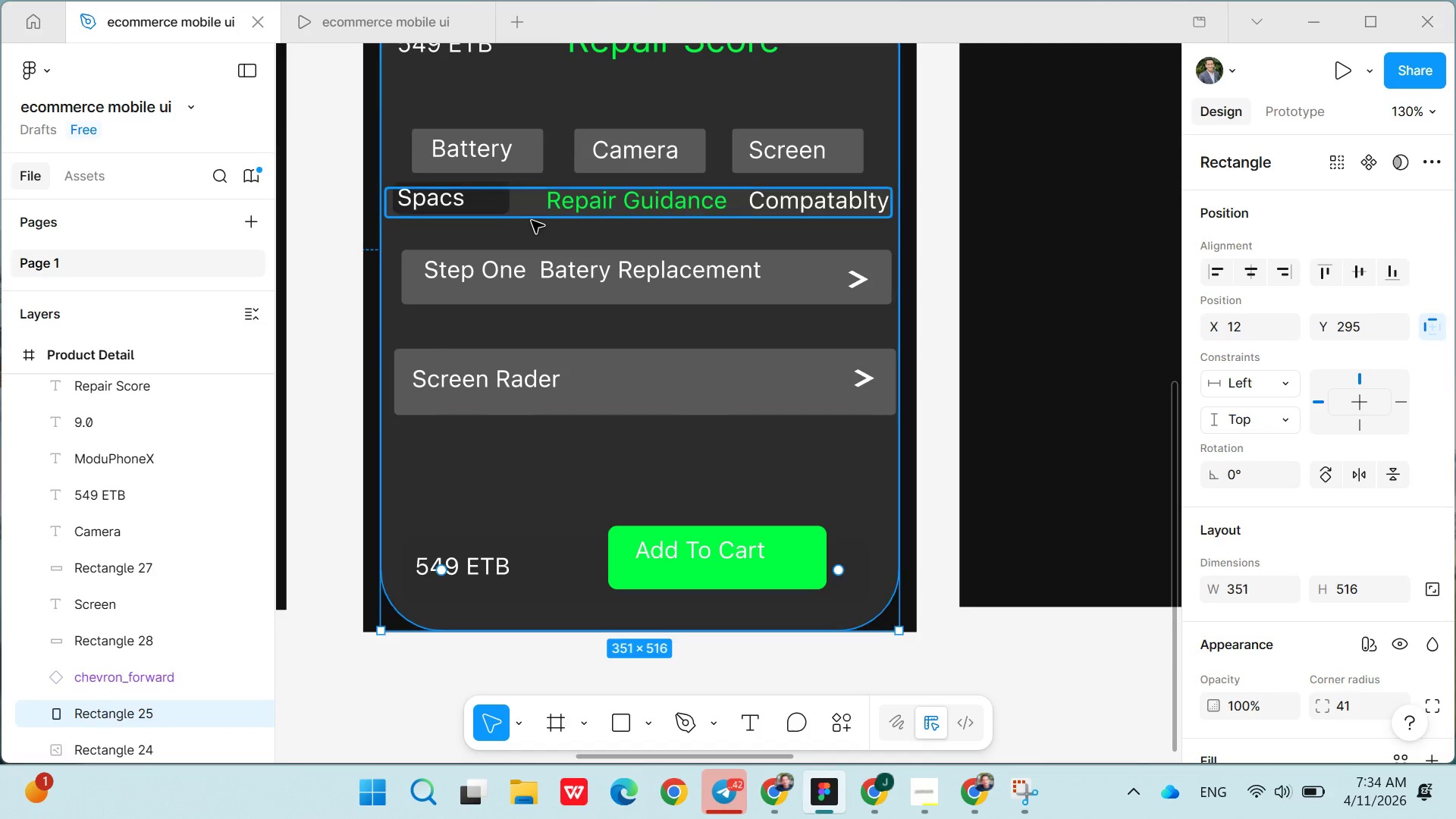 
left_click([522, 209])
 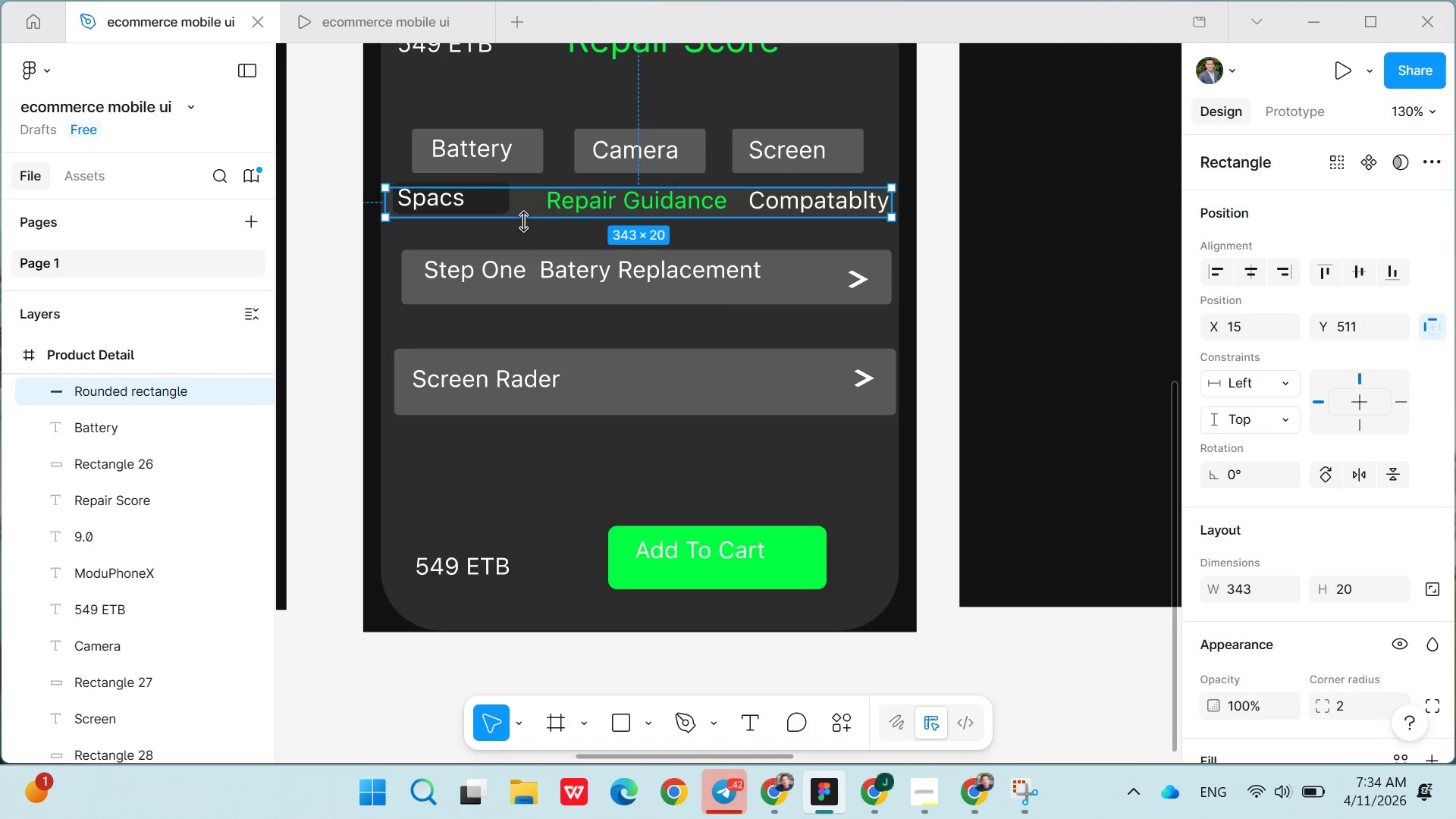 
left_click_drag(start_coordinate=[523, 221], to_coordinate=[522, 230])
 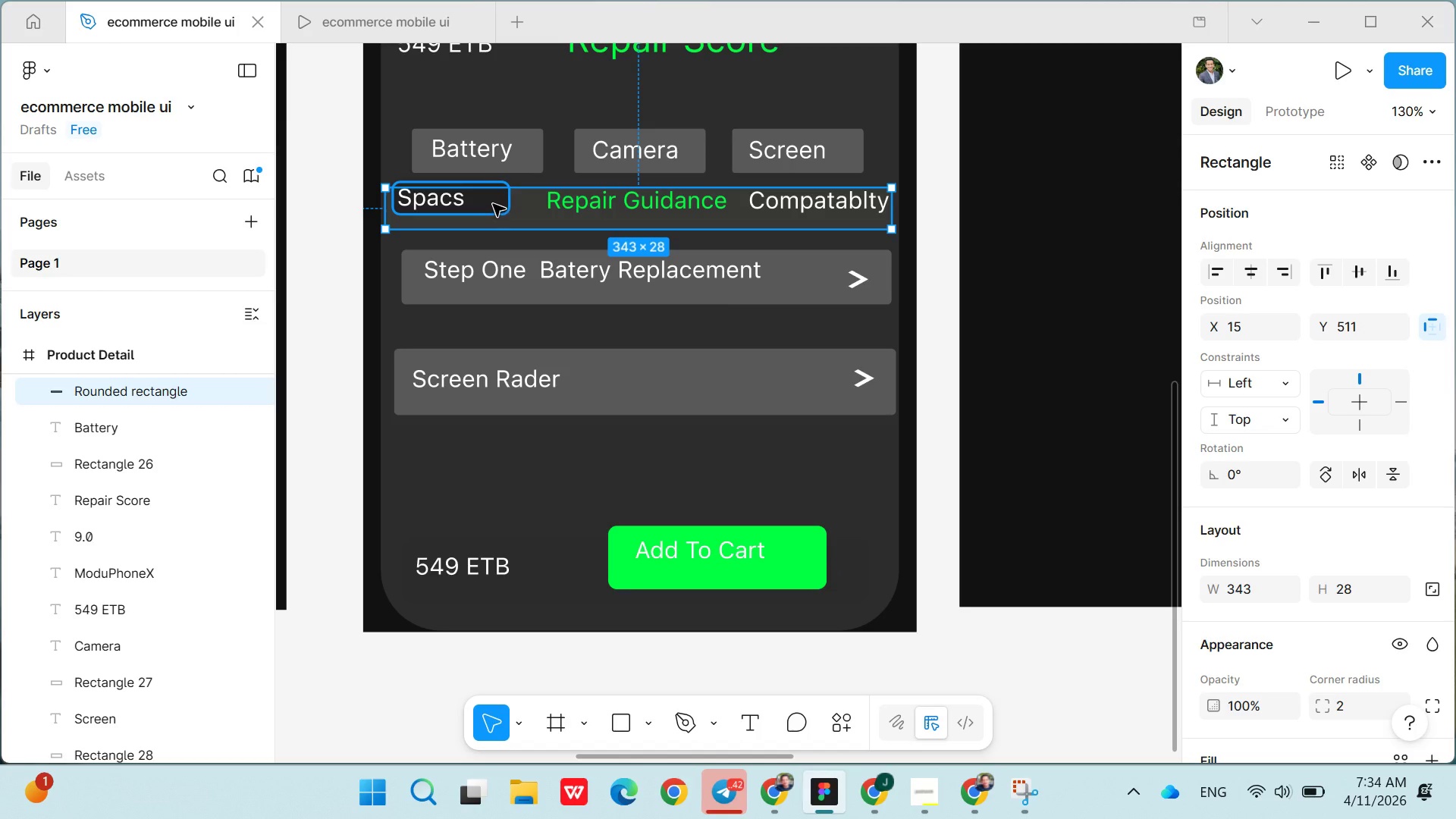 
left_click([493, 204])
 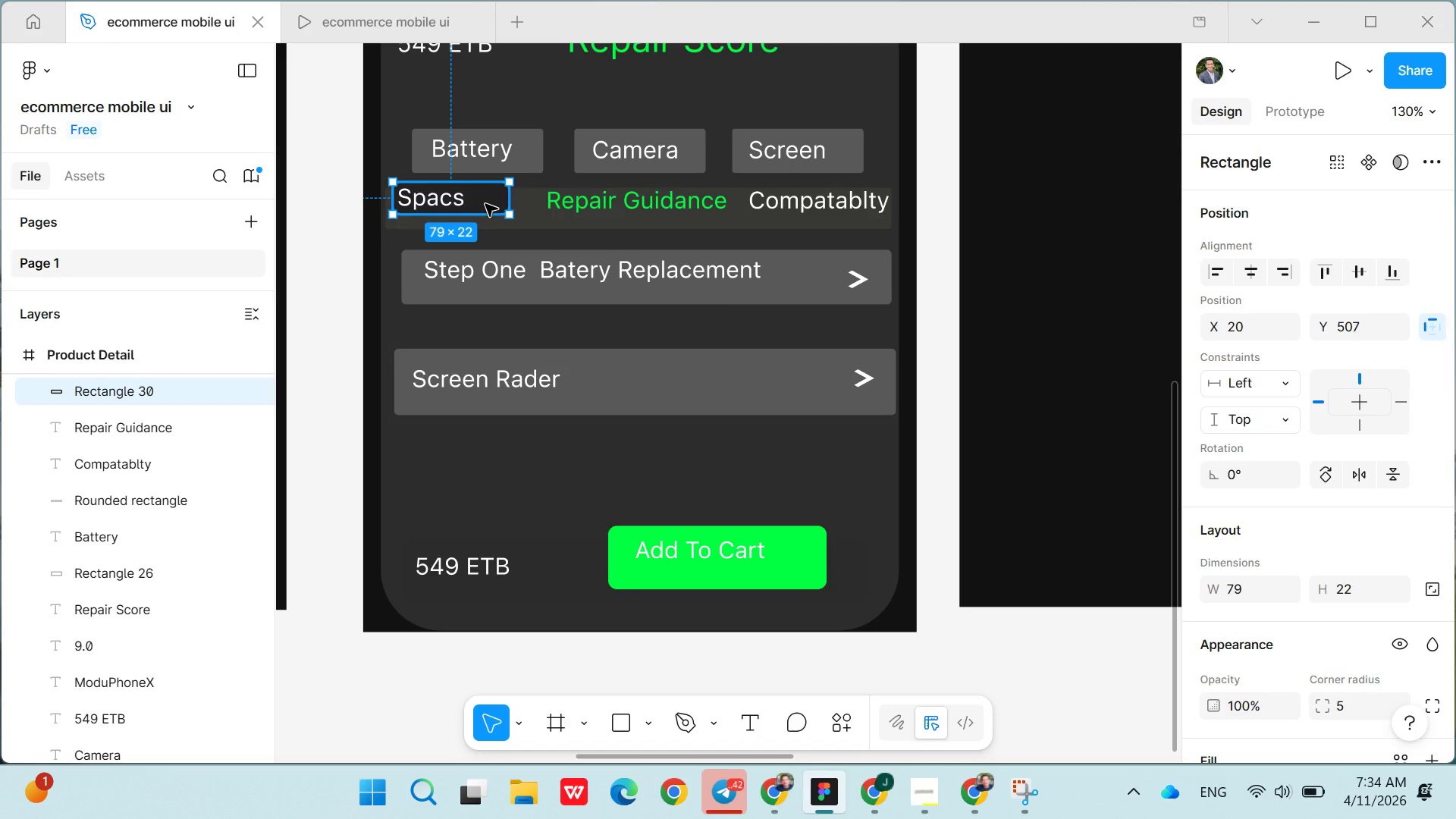 
left_click_drag(start_coordinate=[485, 203], to_coordinate=[486, 216])
 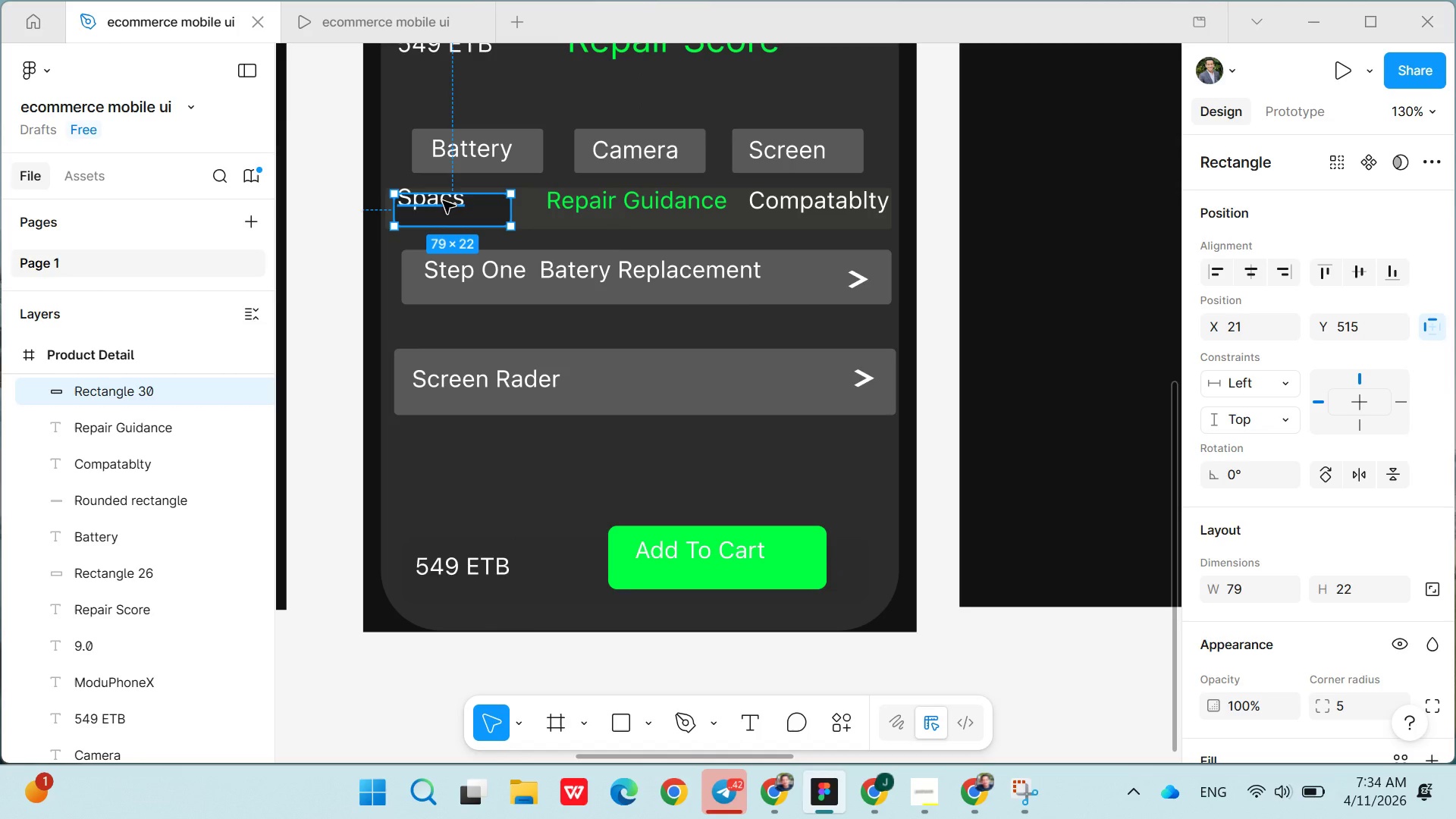 
left_click([443, 201])
 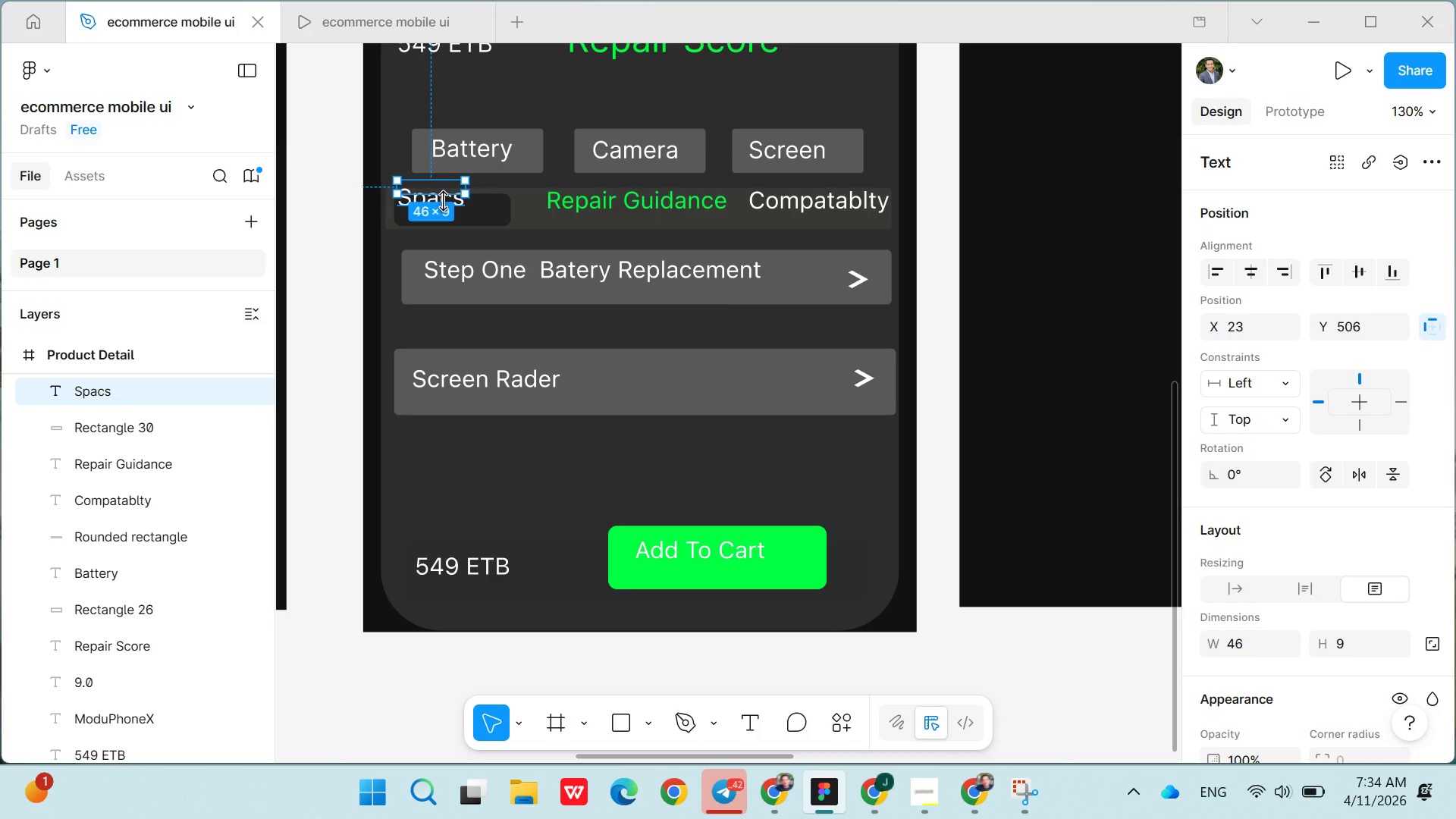 
left_click([443, 201])
 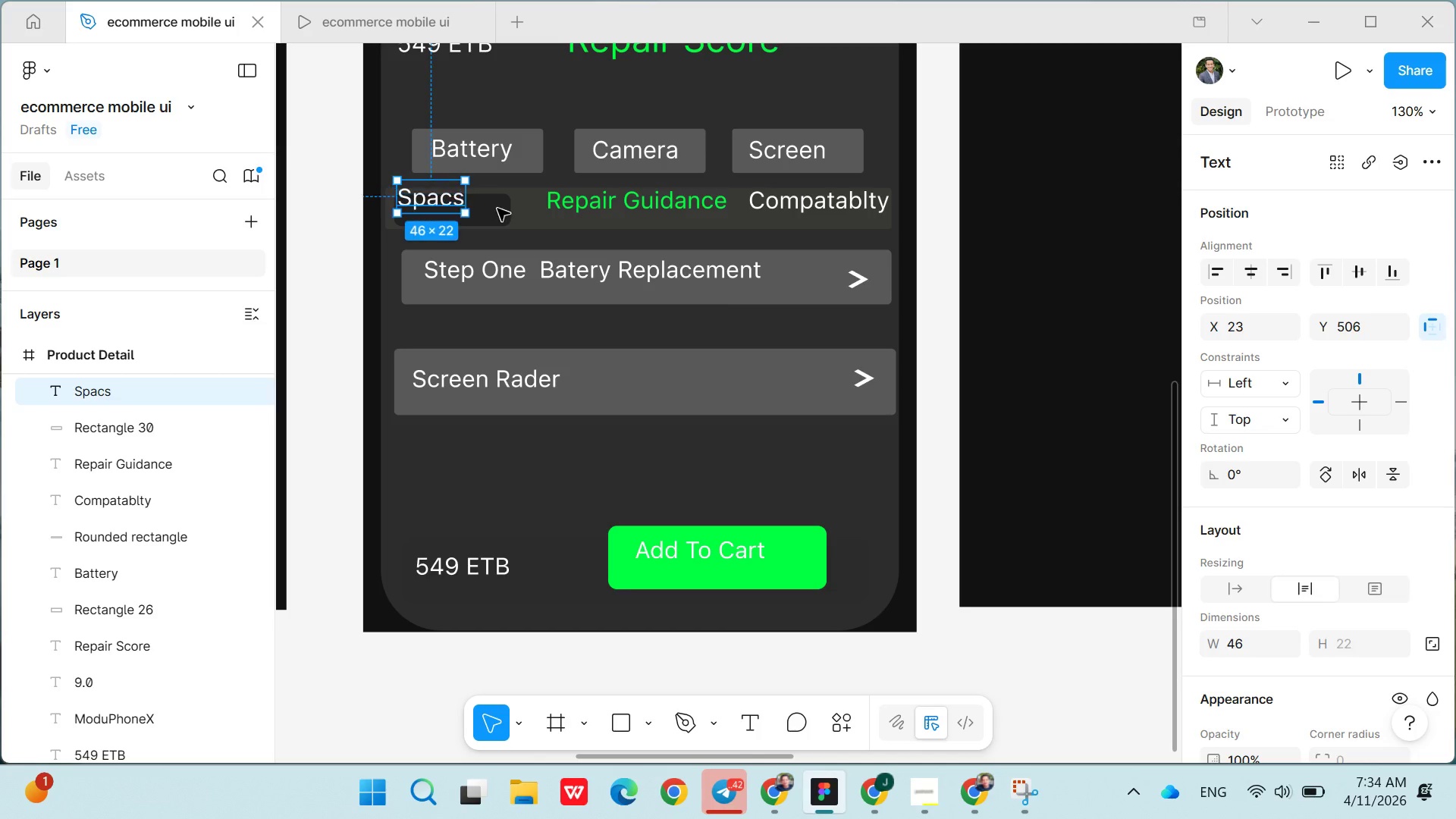 
left_click_drag(start_coordinate=[443, 201], to_coordinate=[504, 212])
 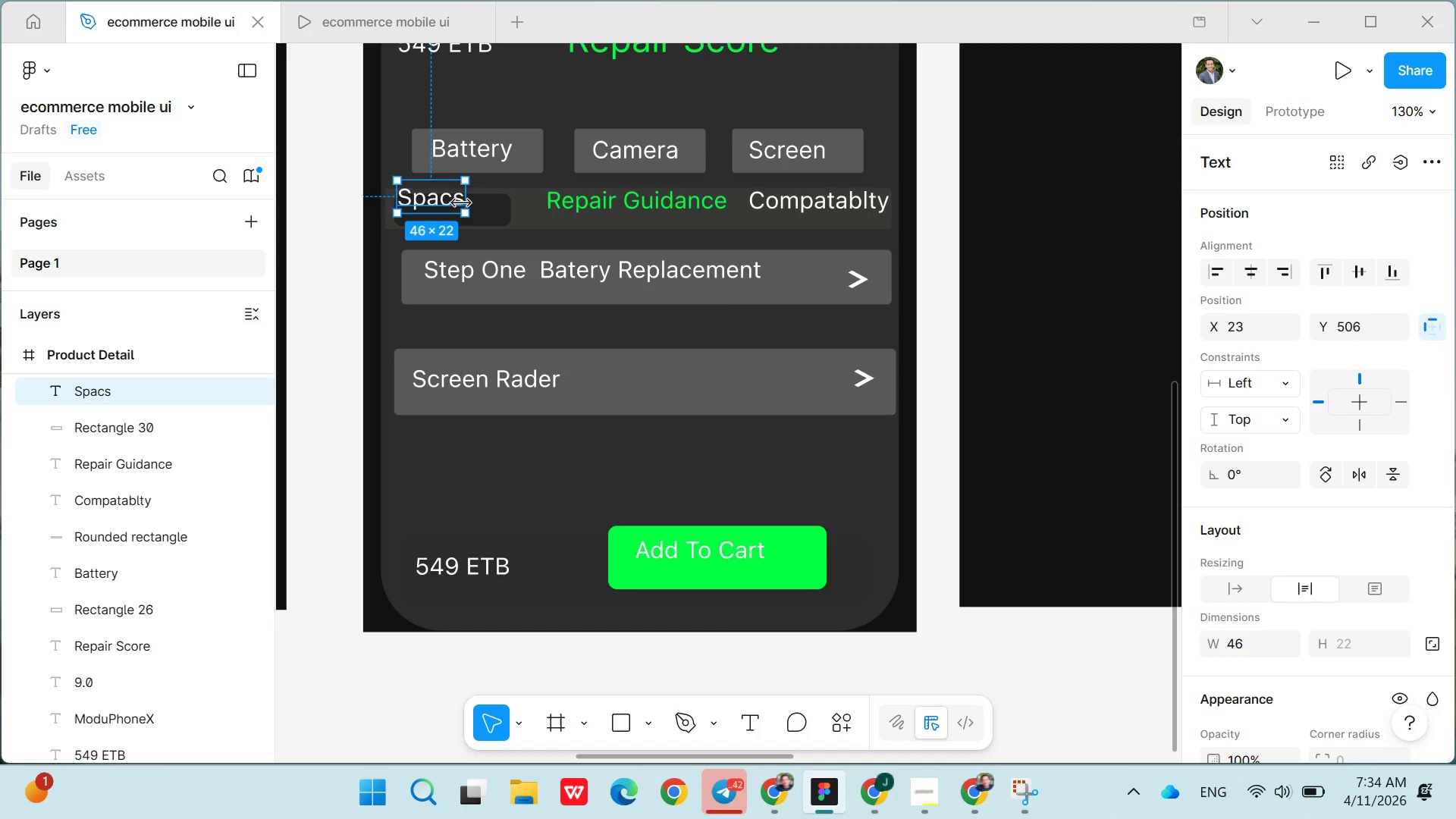 
left_click([461, 203])
 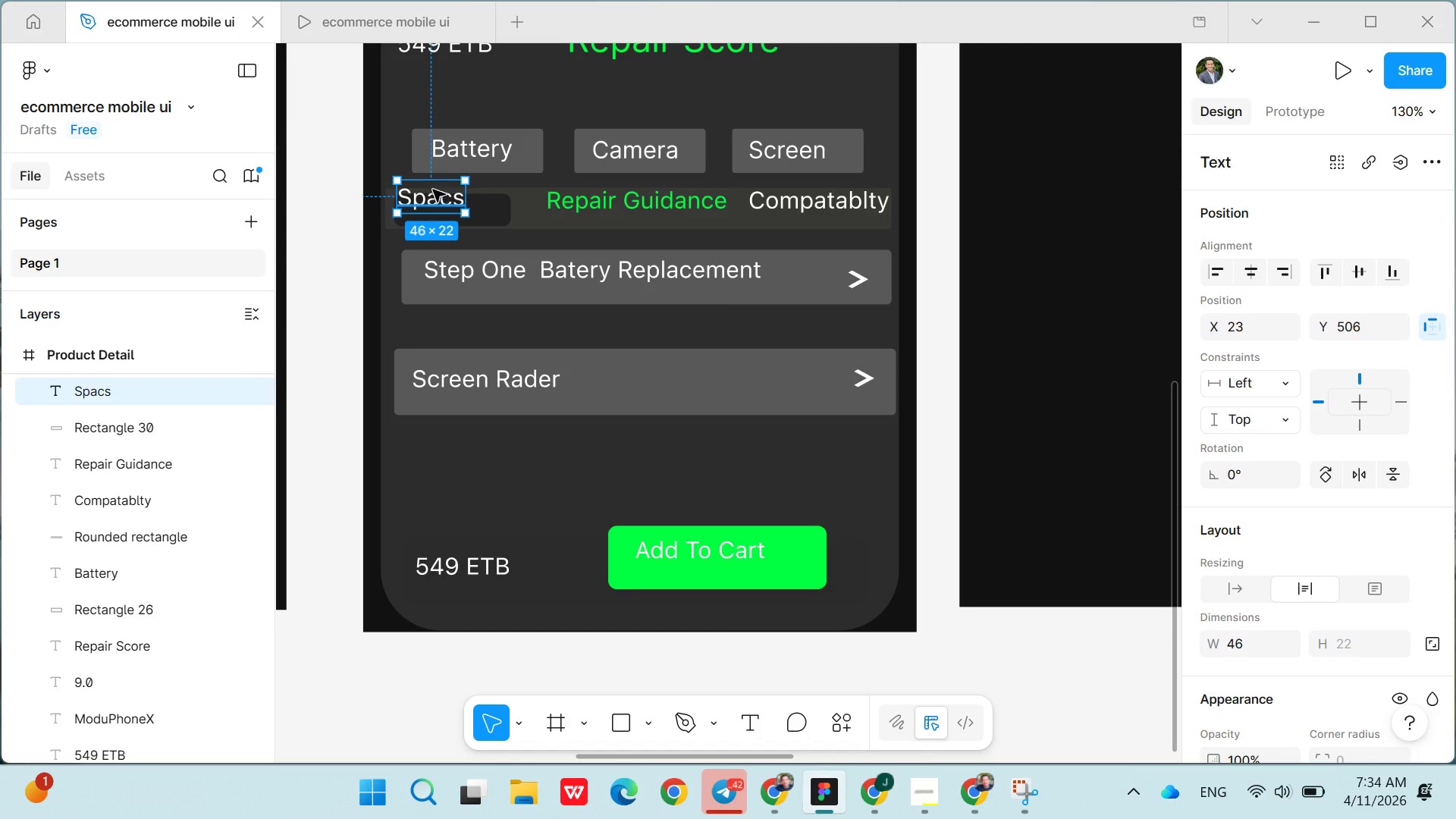 
left_click_drag(start_coordinate=[433, 190], to_coordinate=[454, 202])
 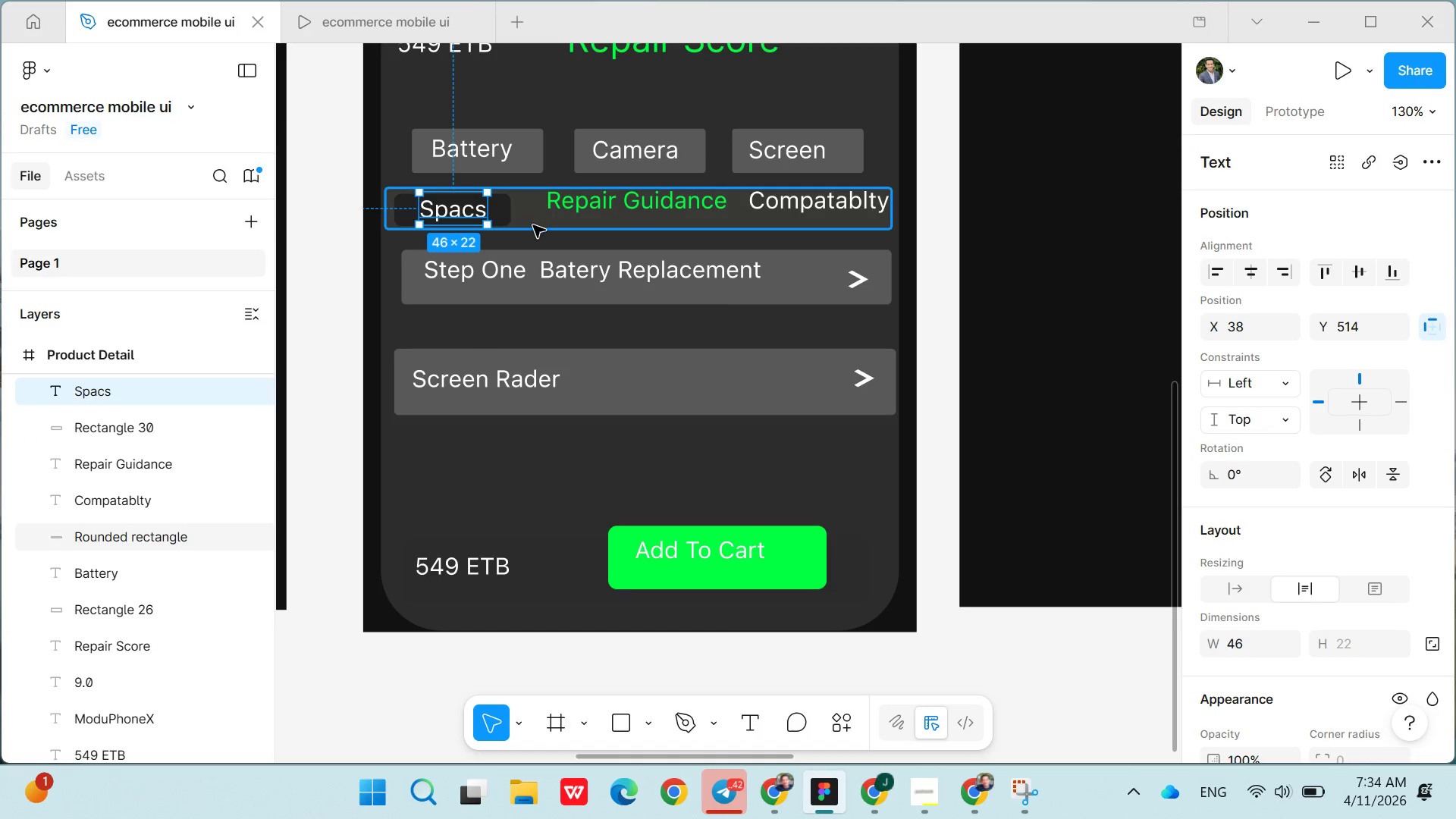 
left_click([533, 225])
 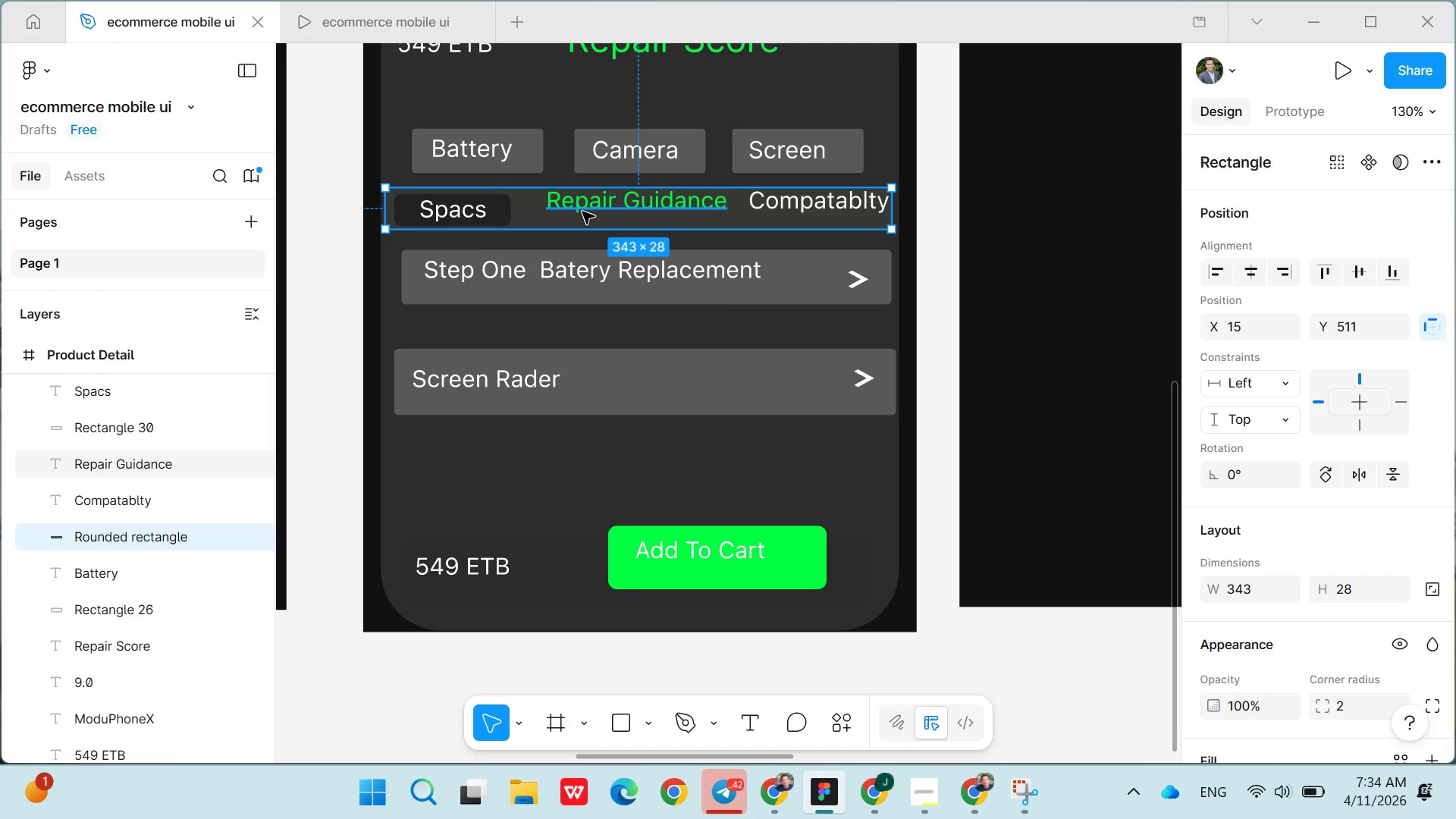 
left_click_drag(start_coordinate=[582, 212], to_coordinate=[575, 228])
 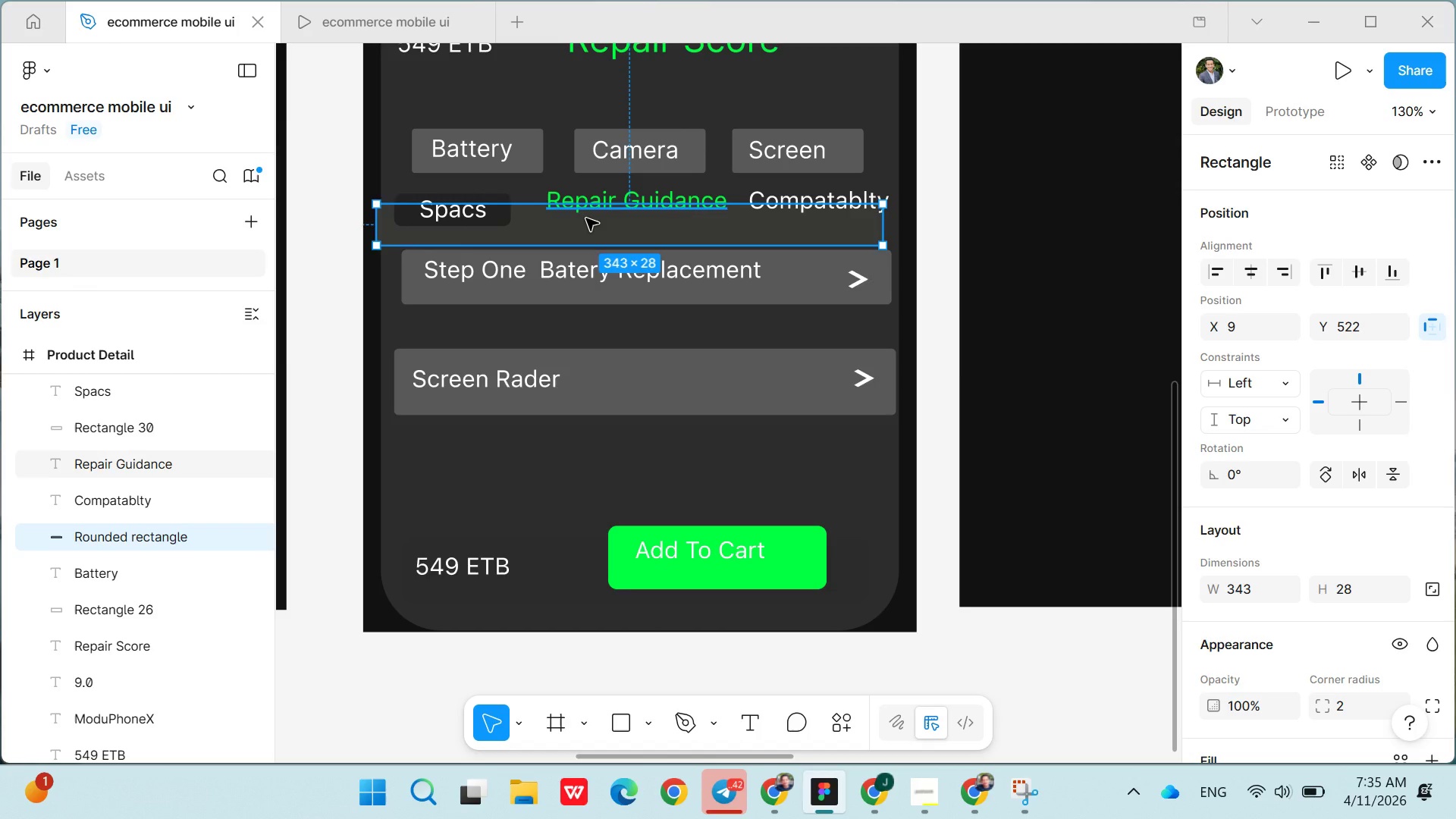 
key(Control+Z)
 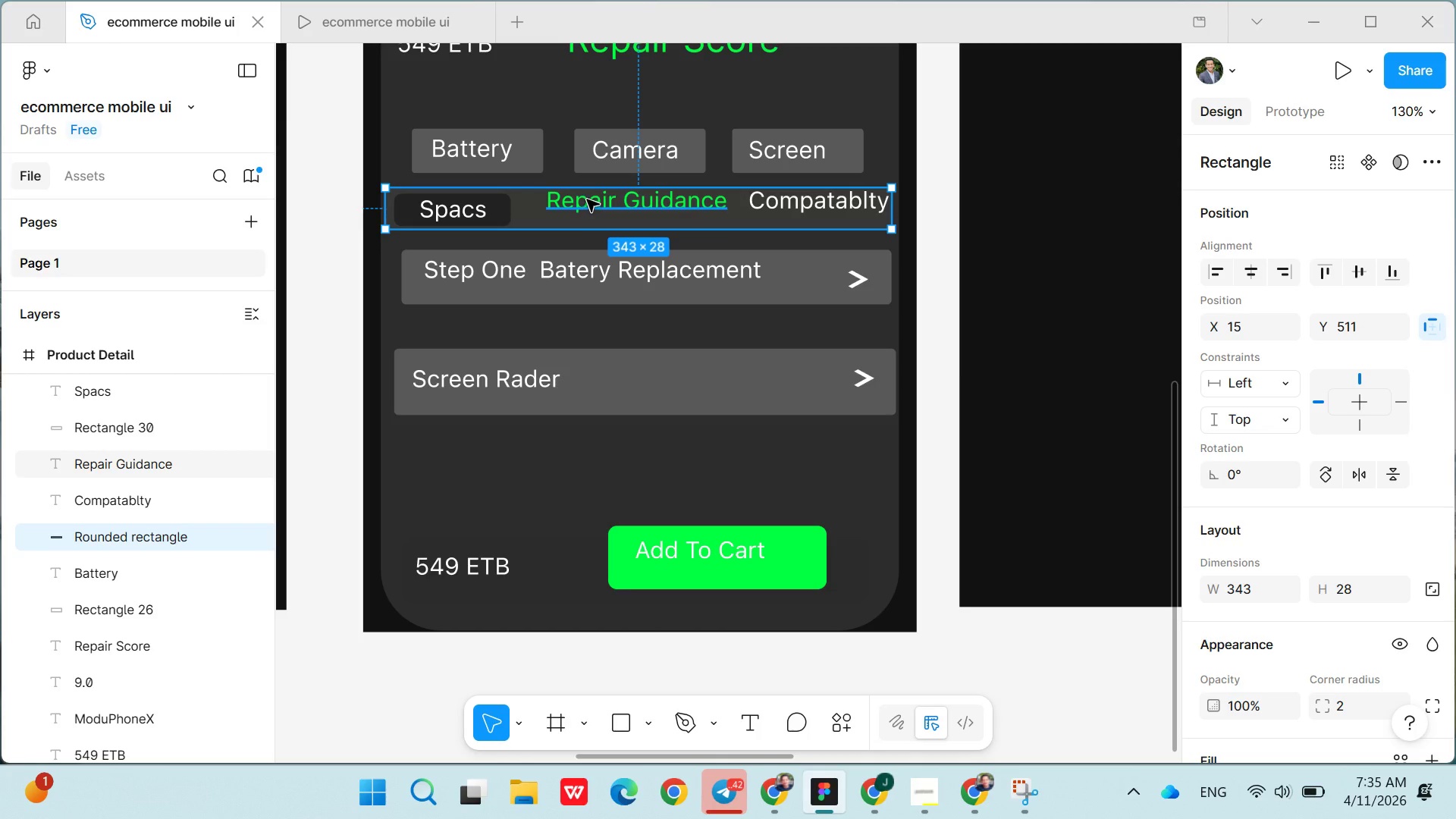 
left_click([587, 199])
 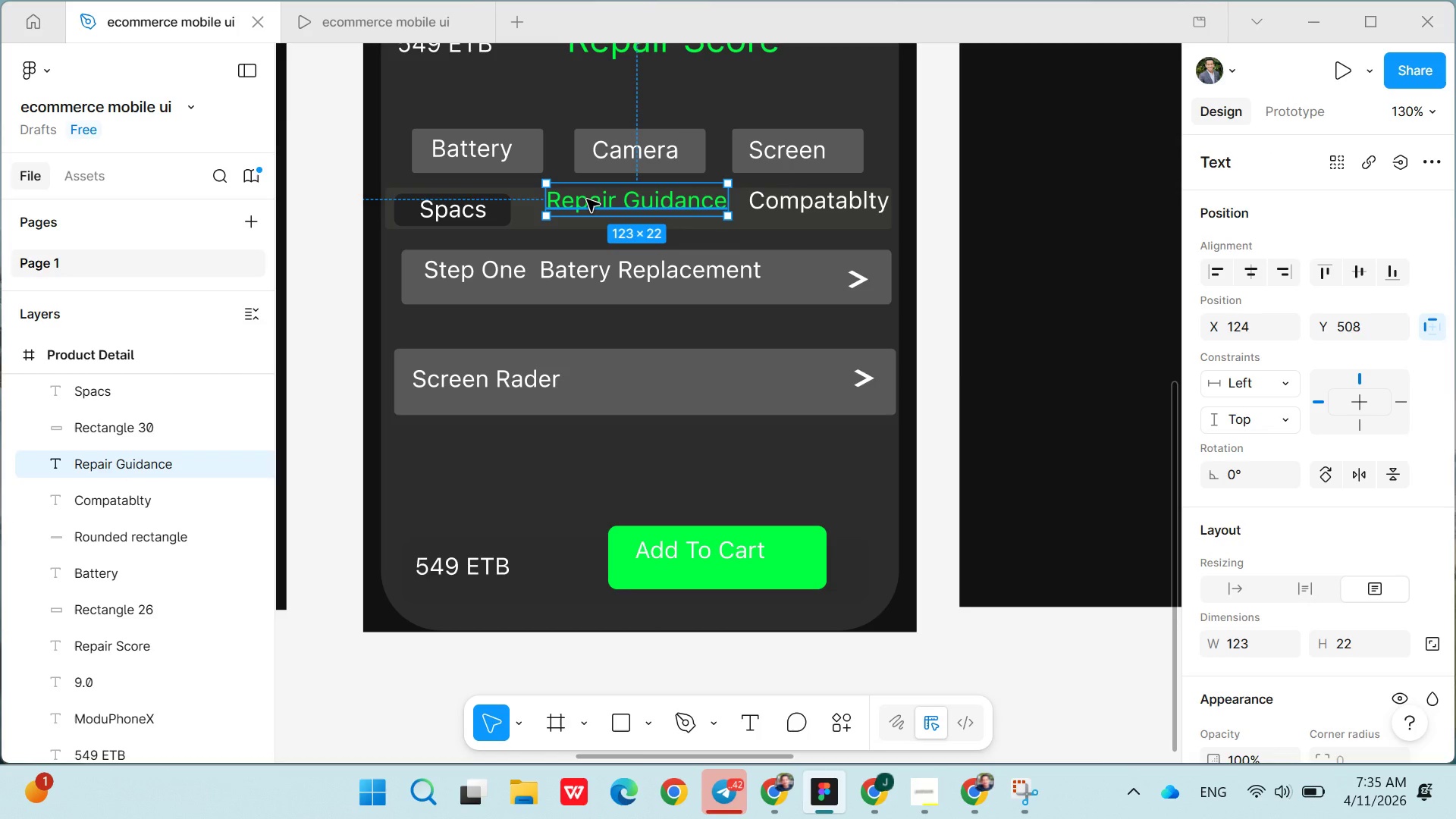 
left_click_drag(start_coordinate=[587, 199], to_coordinate=[587, 208])
 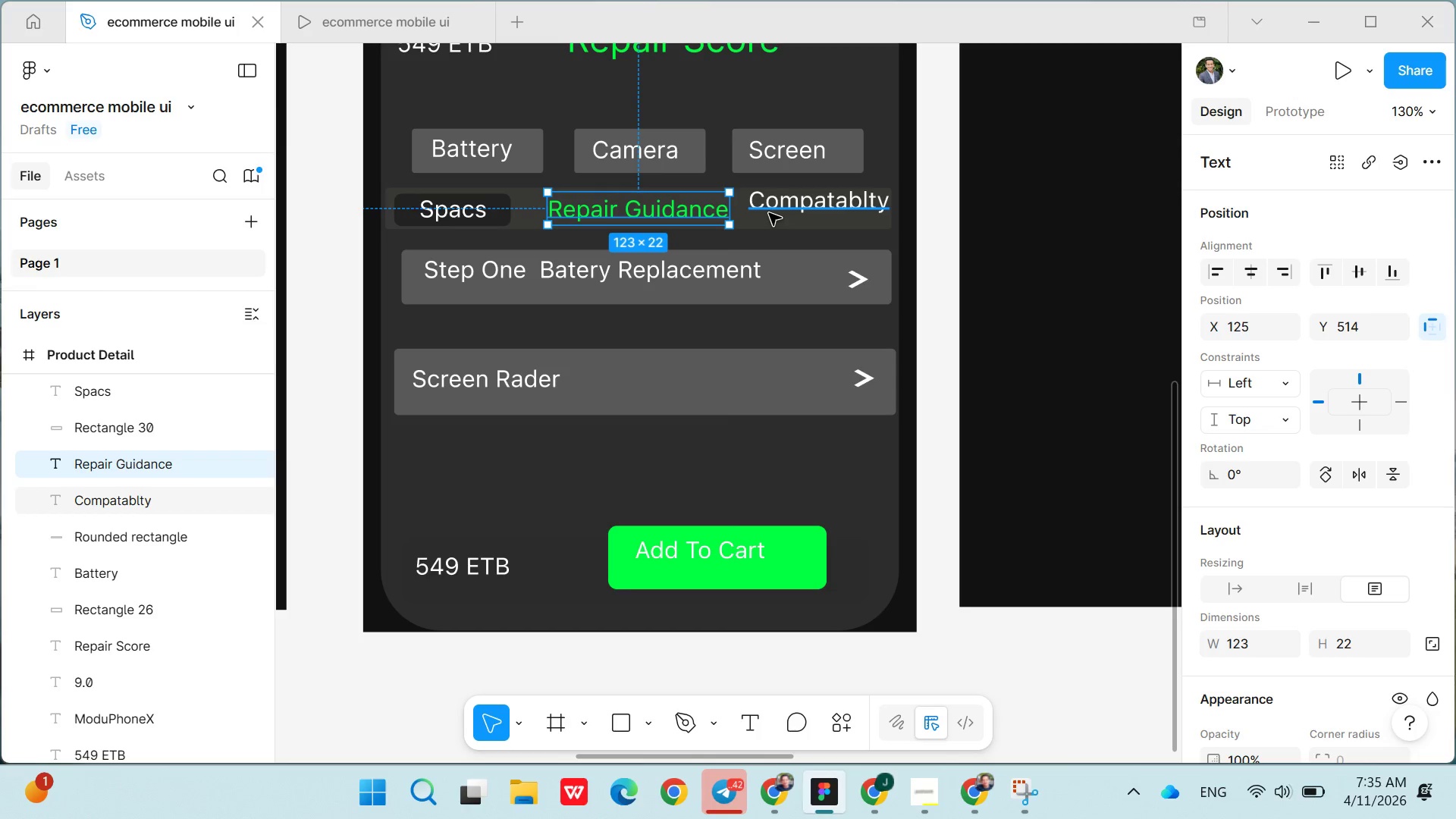 
left_click([769, 213])
 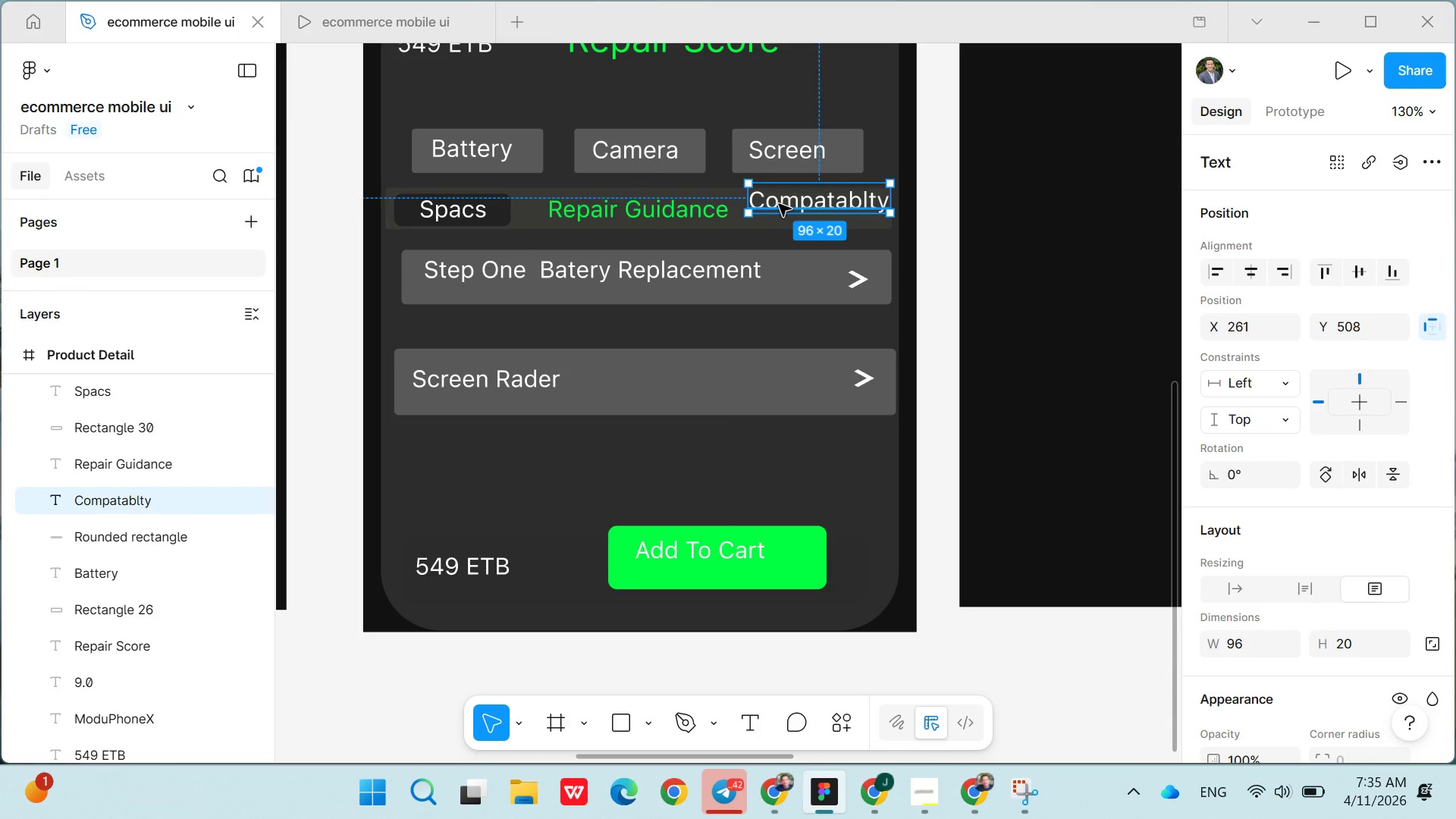 
left_click_drag(start_coordinate=[780, 202], to_coordinate=[780, 212])
 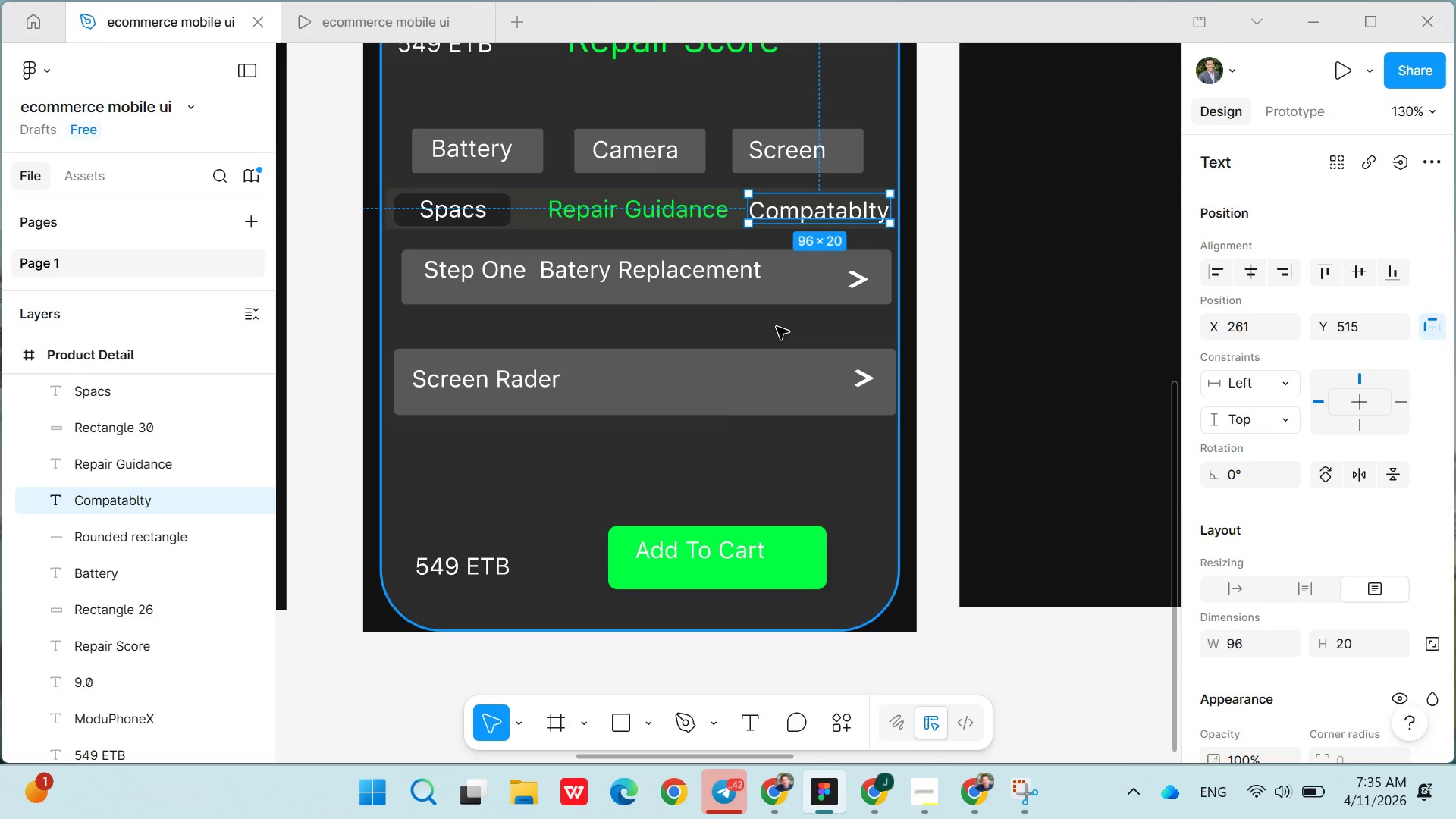 
left_click([777, 327])
 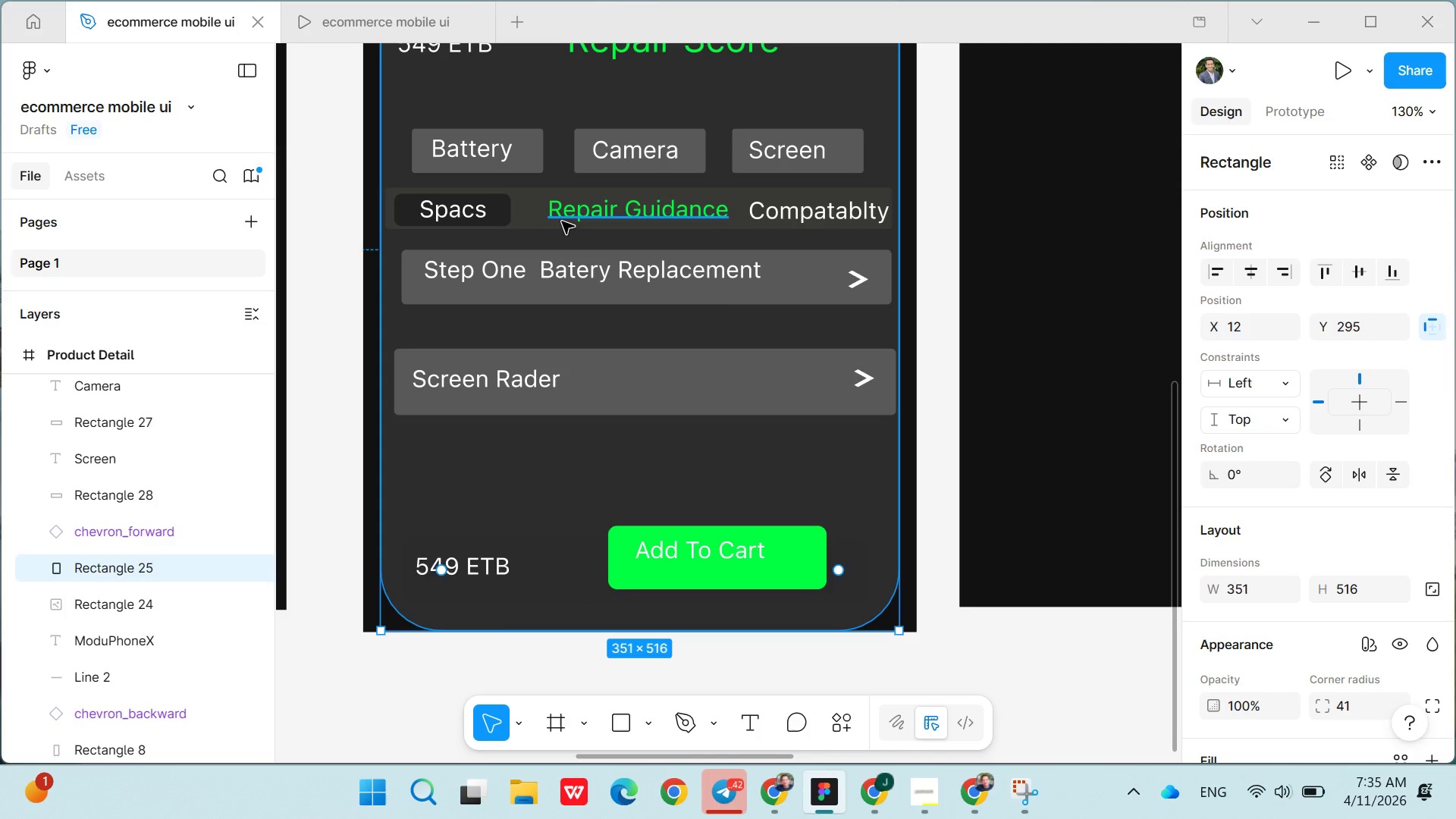 
left_click([536, 221])
 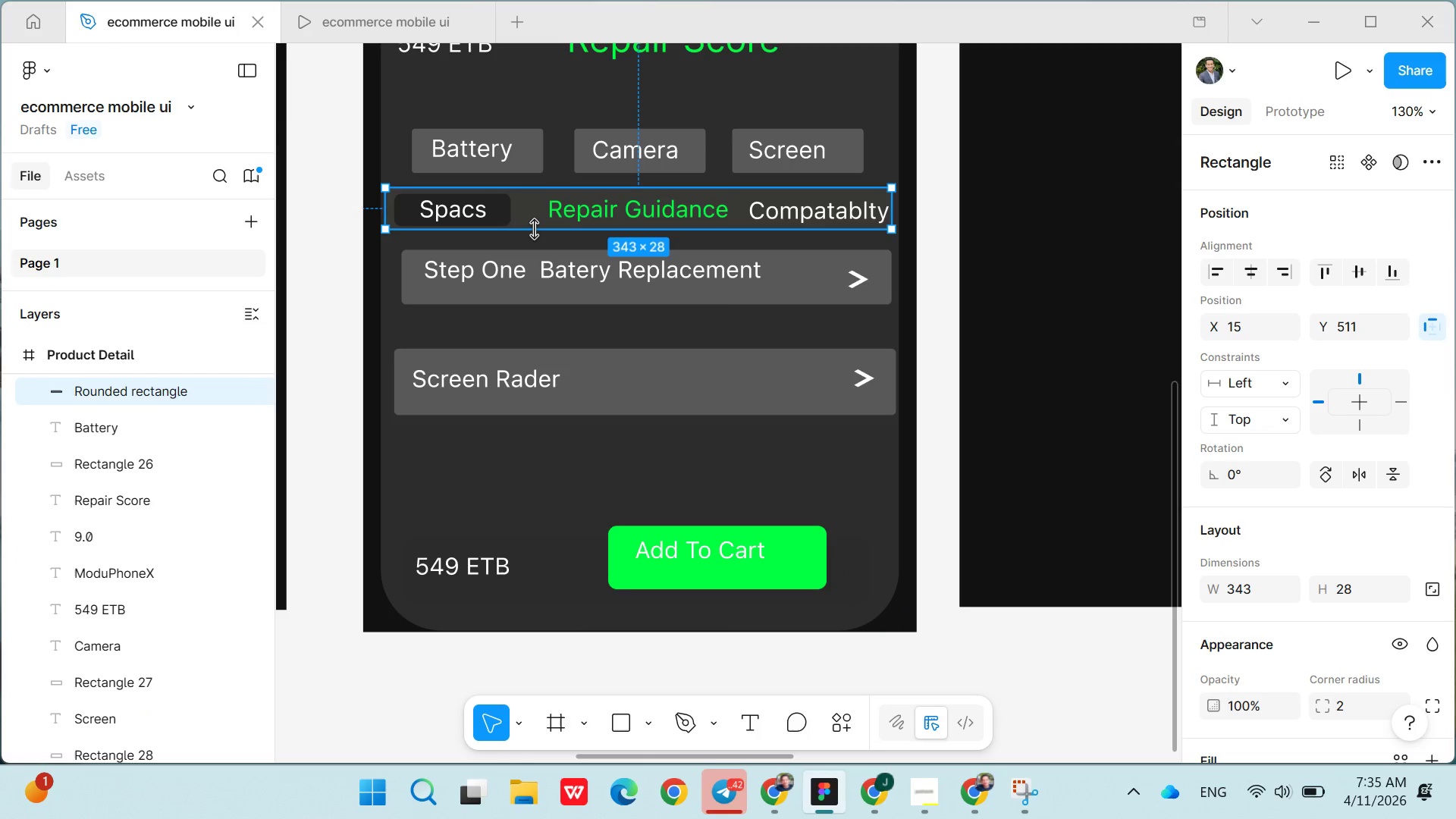 
left_click_drag(start_coordinate=[534, 229], to_coordinate=[534, 236])
 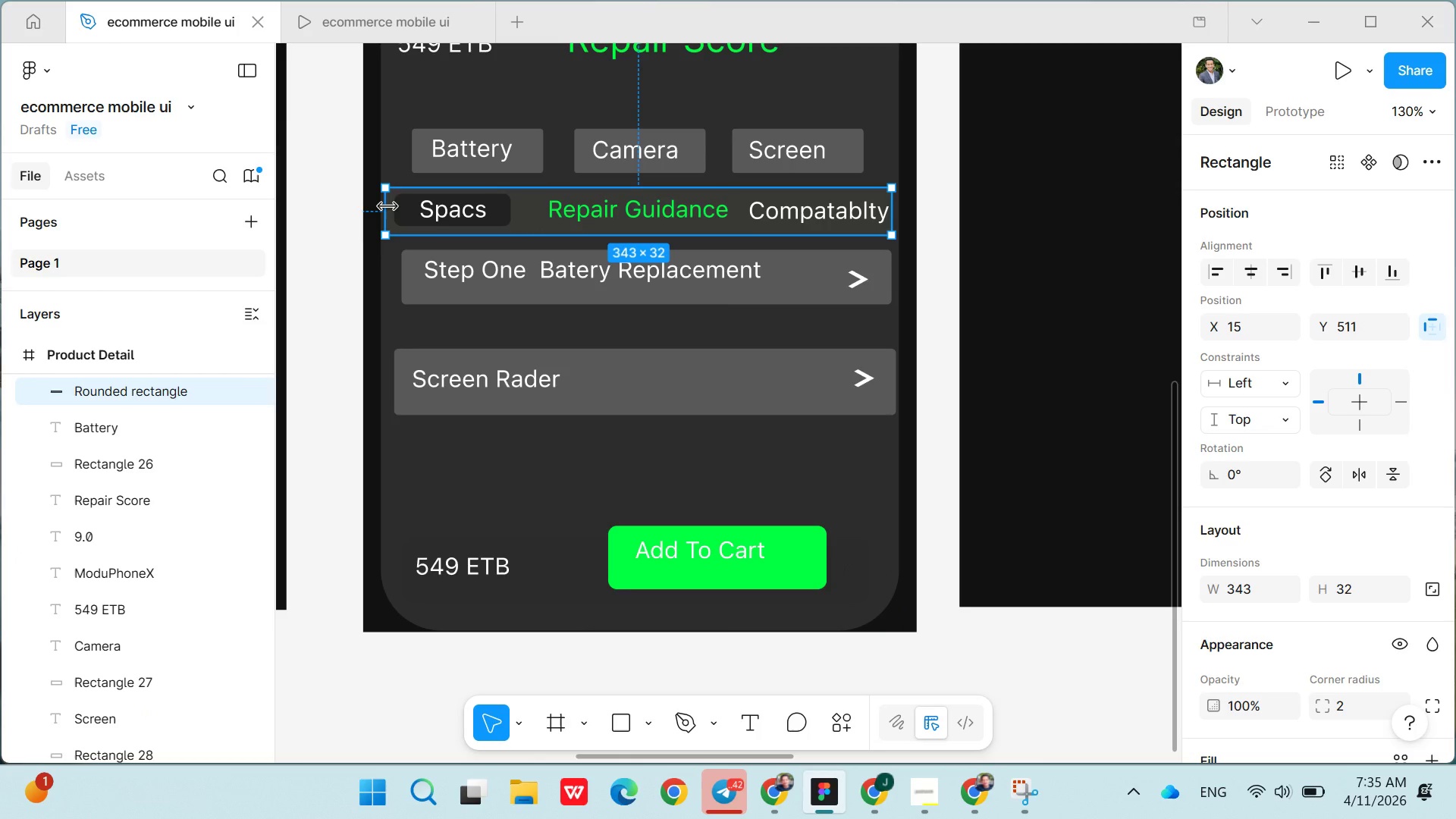 
left_click_drag(start_coordinate=[388, 206], to_coordinate=[391, 209])
 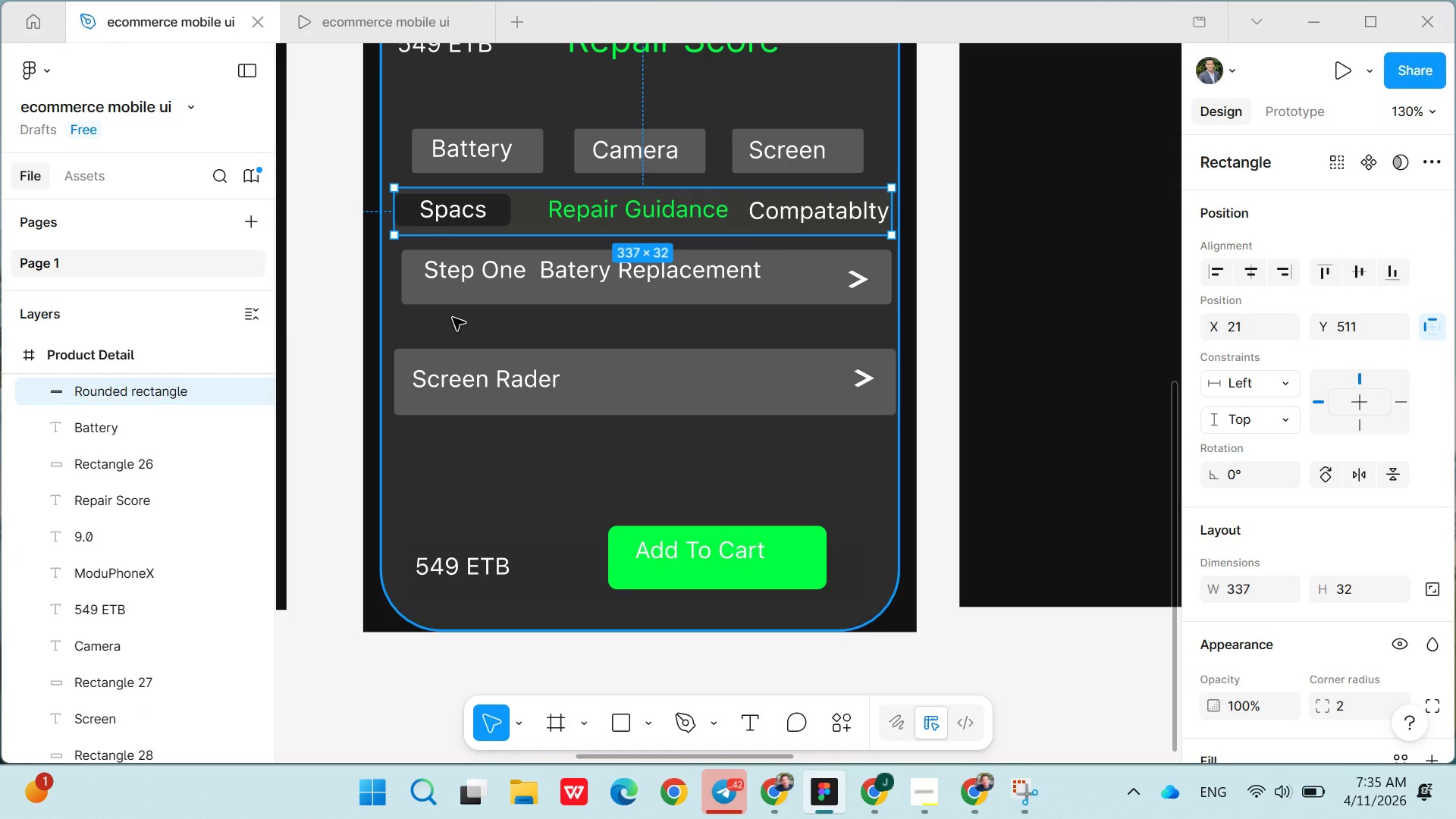 
left_click([453, 321])
 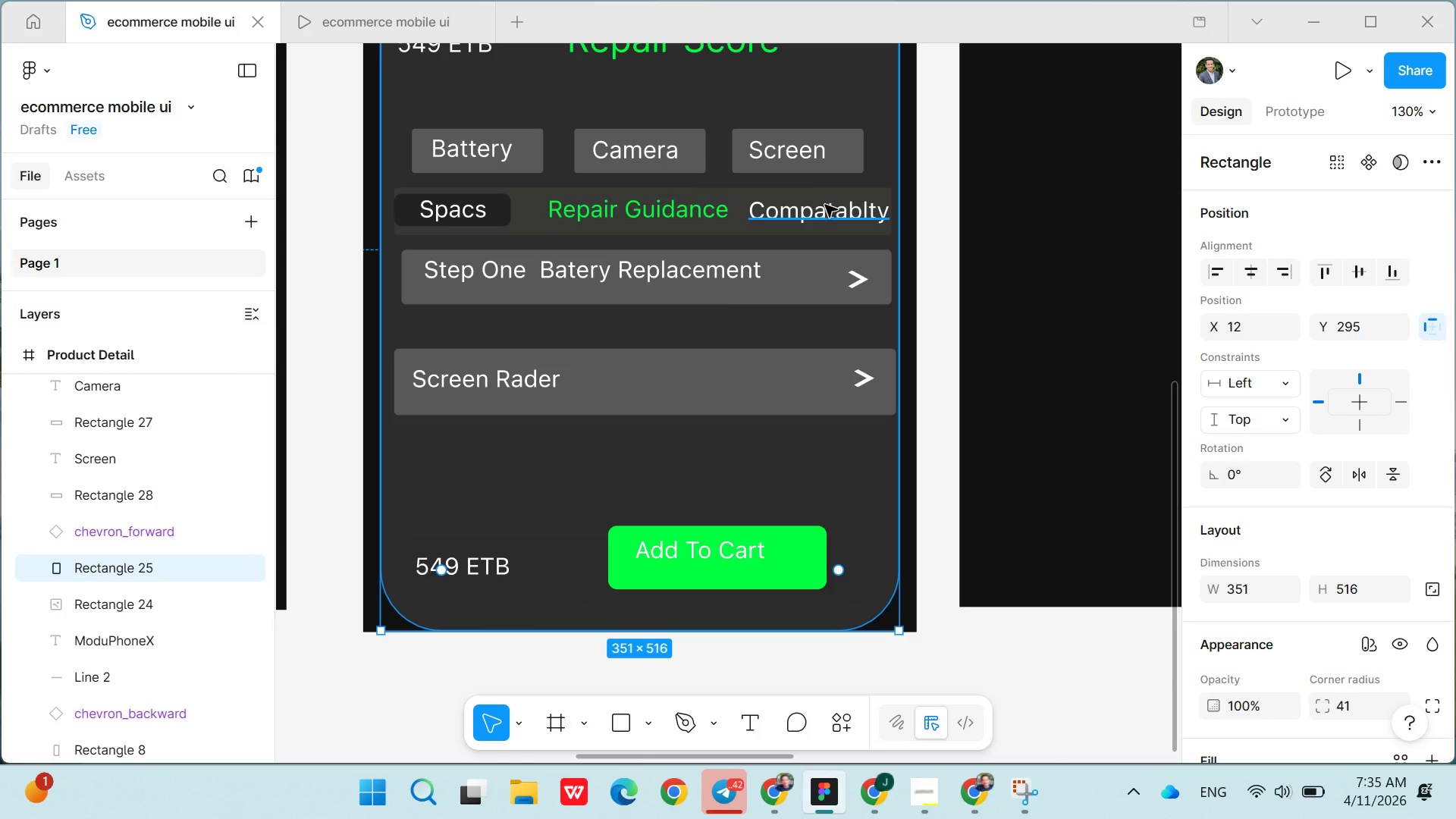 
left_click([788, 210])
 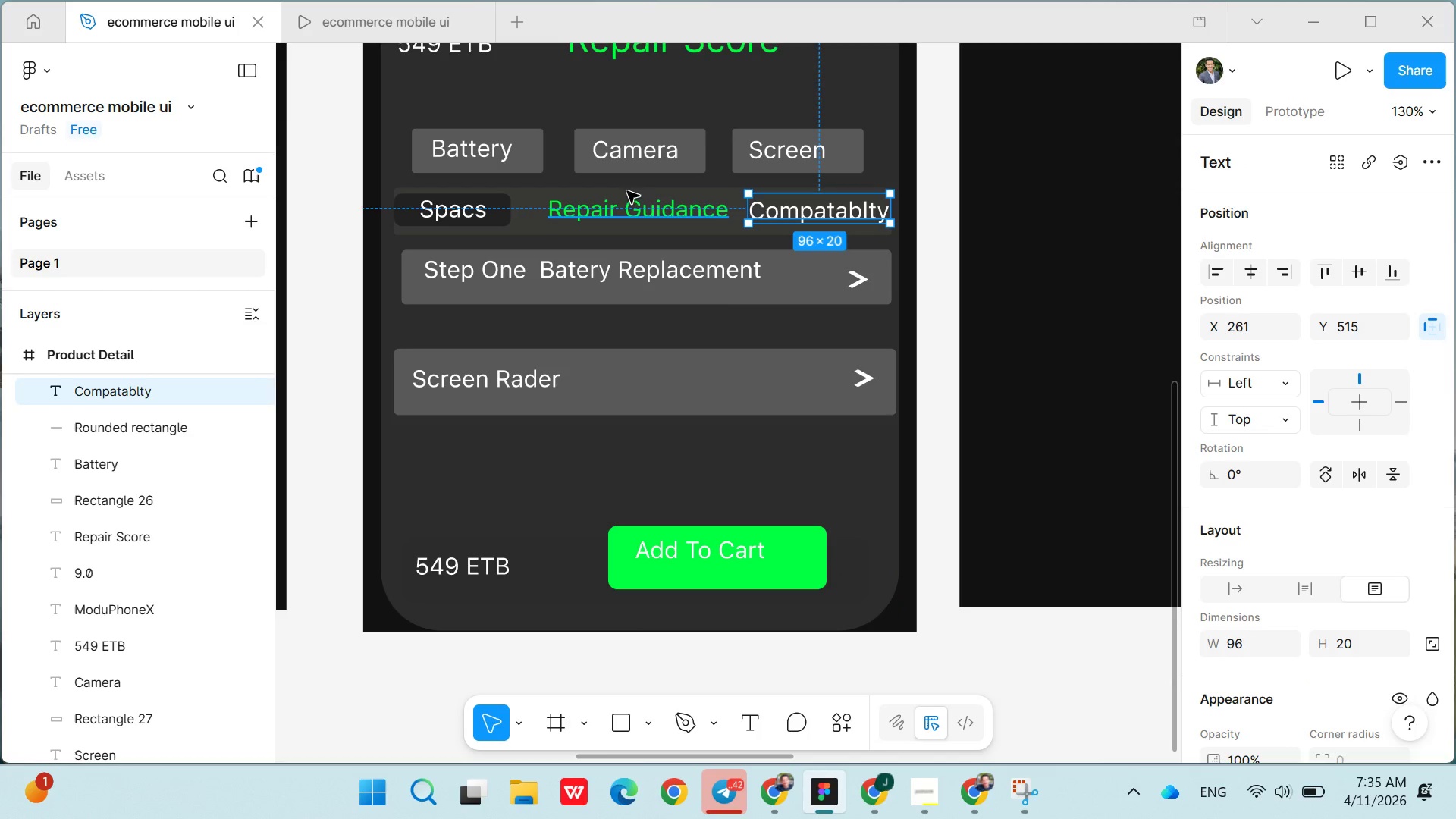 
left_click([641, 206])
 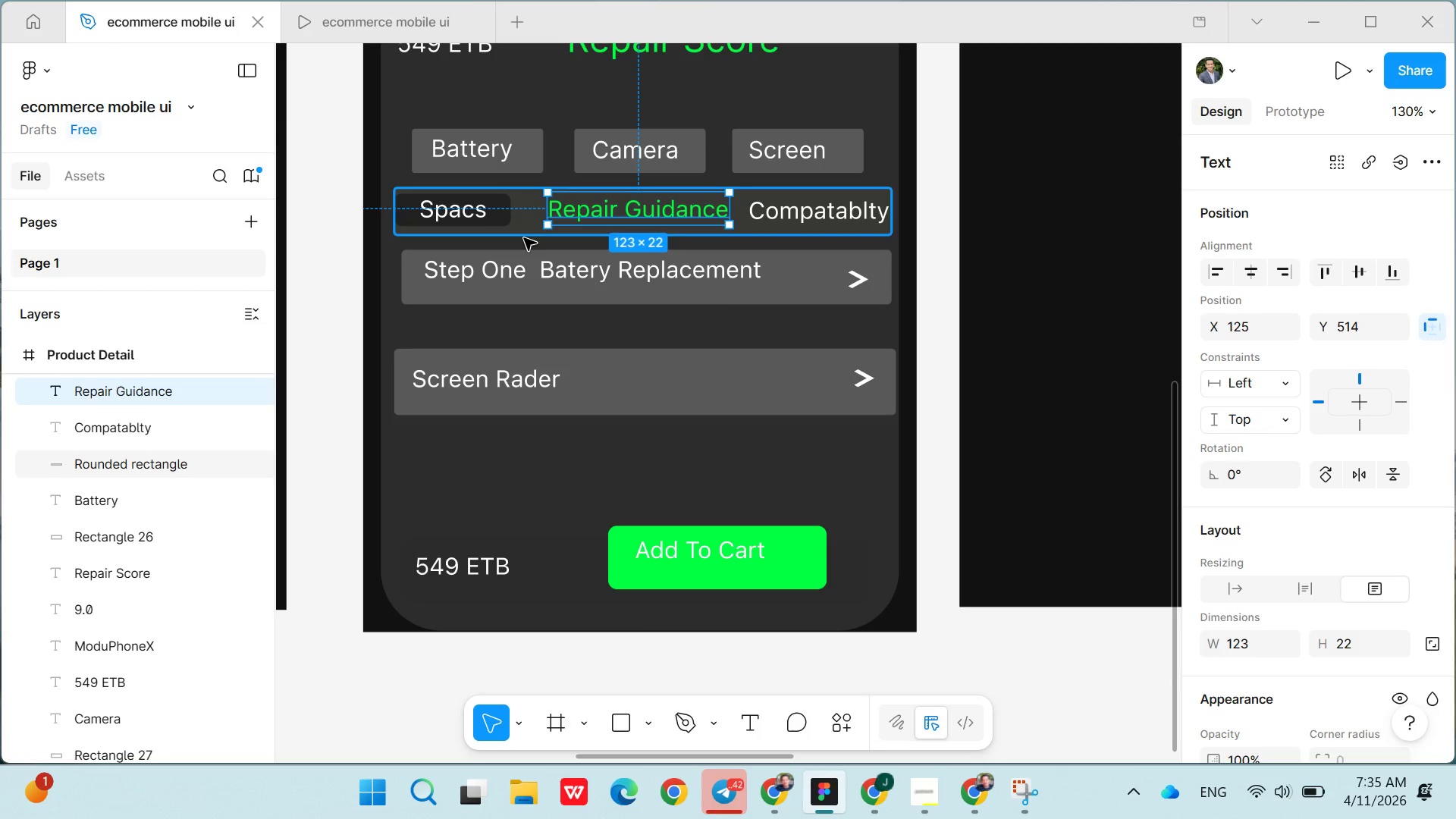 
left_click([523, 238])
 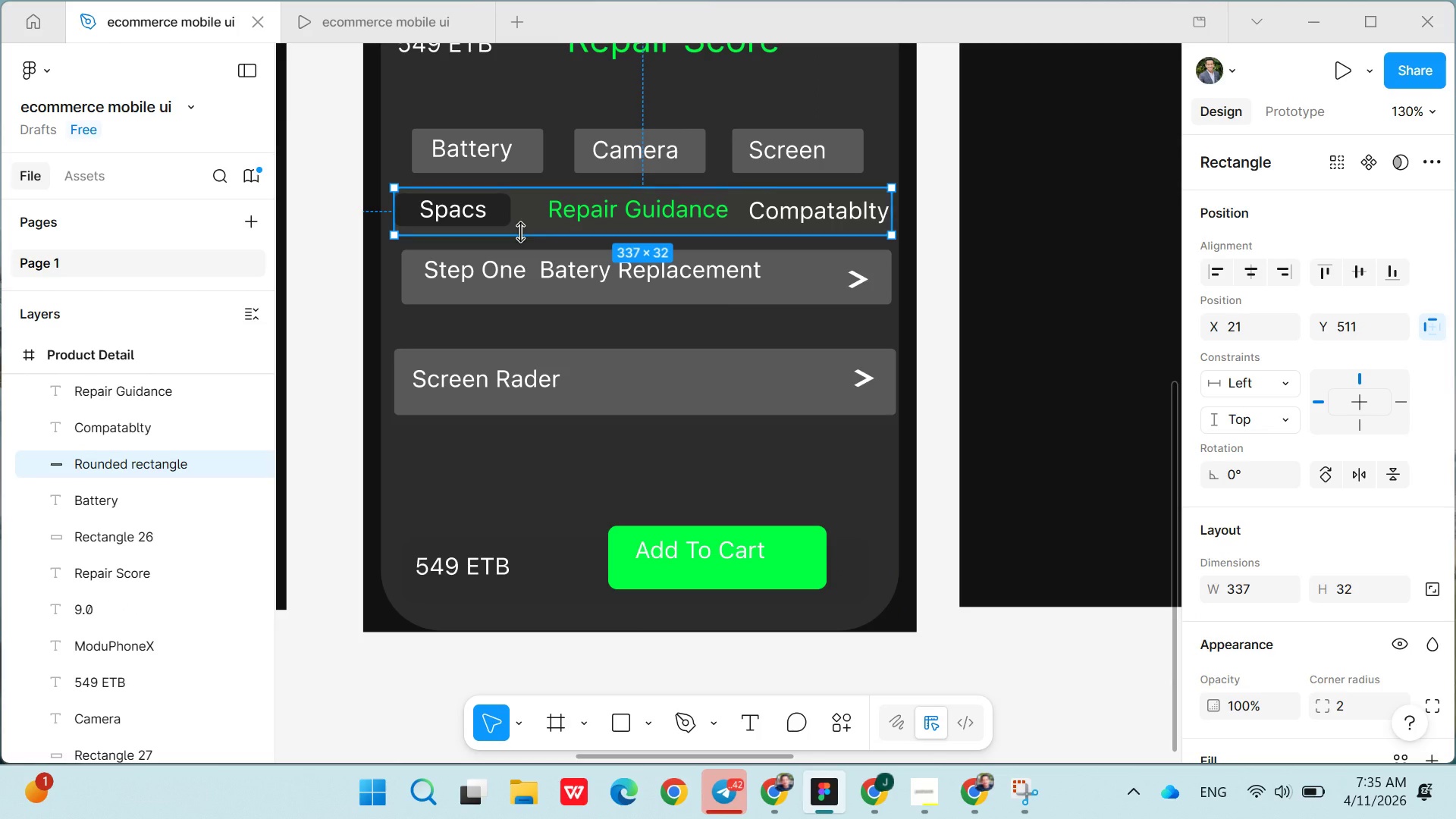 
left_click_drag(start_coordinate=[496, 206], to_coordinate=[488, 204])
 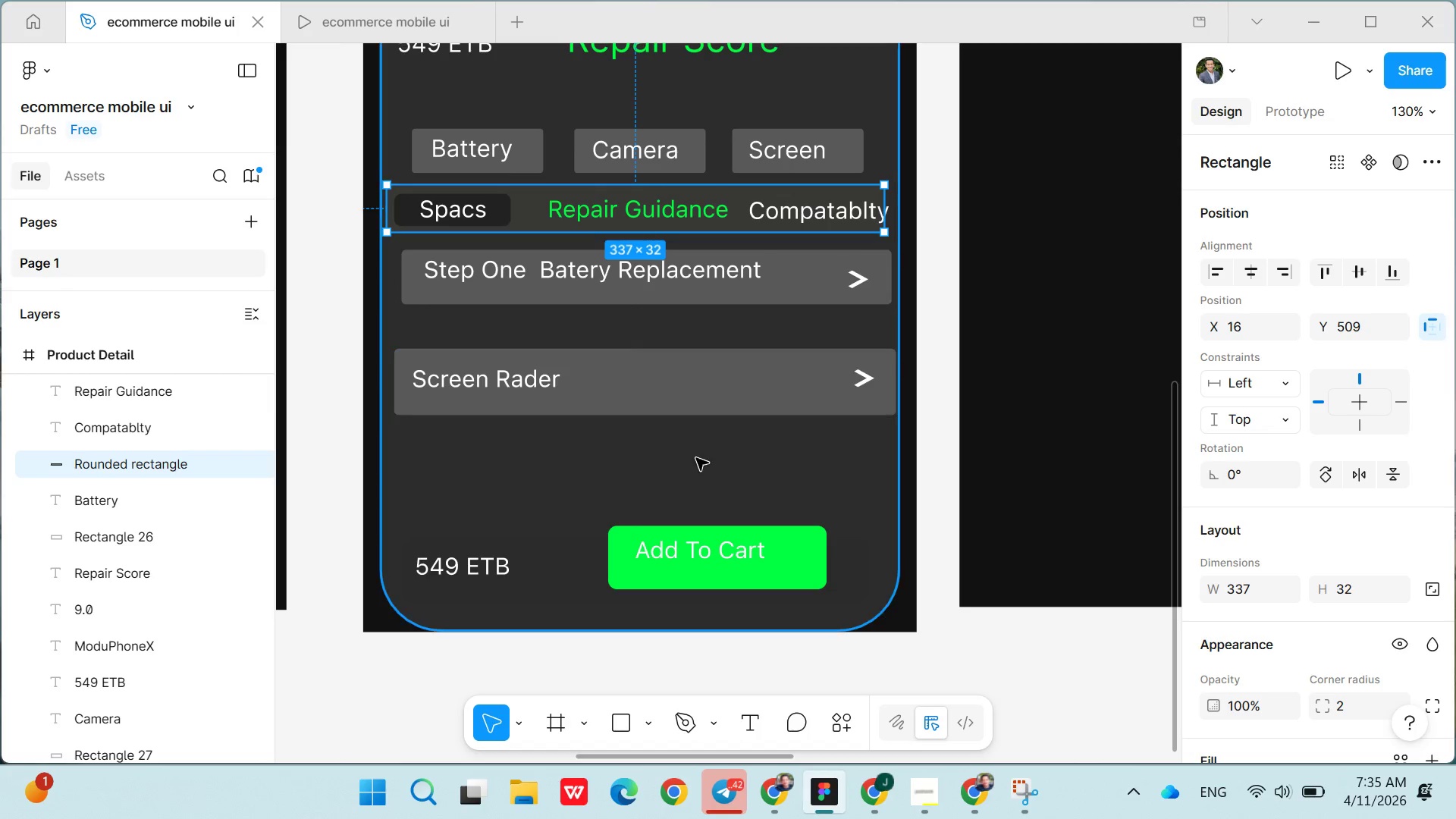 
left_click([696, 459])
 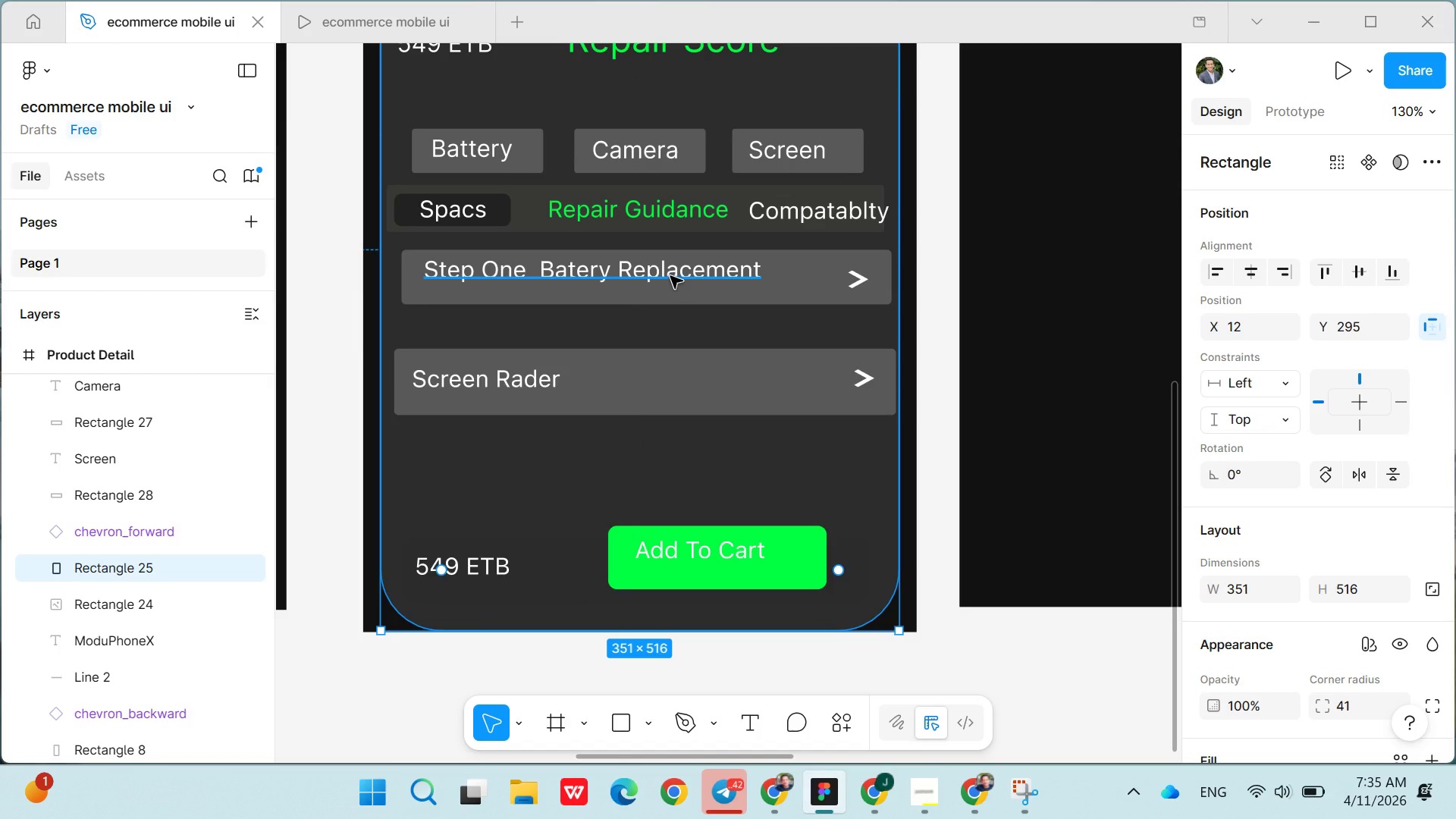 
left_click_drag(start_coordinate=[670, 276], to_coordinate=[666, 299])
 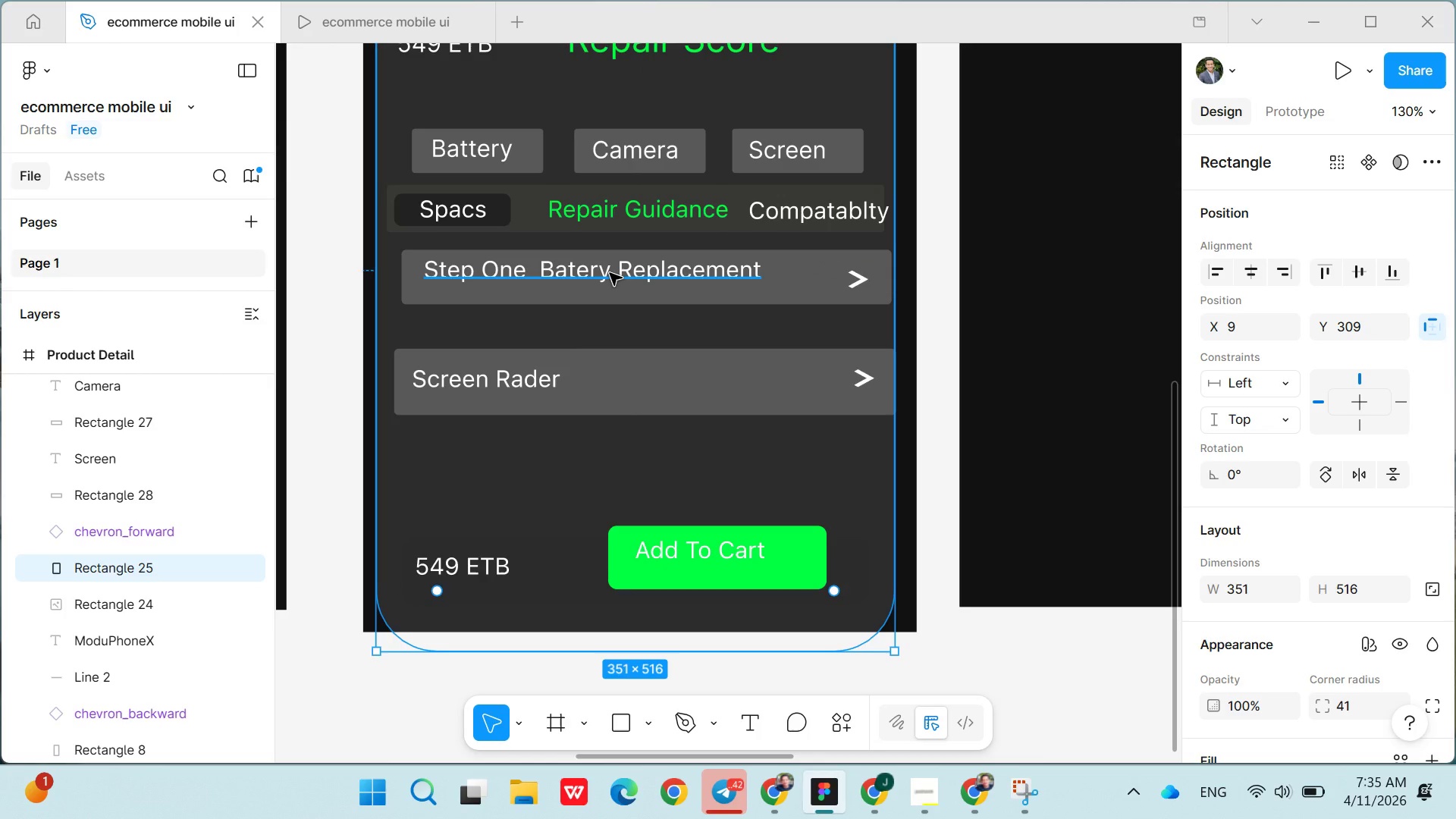 
left_click_drag(start_coordinate=[610, 273], to_coordinate=[609, 281])
 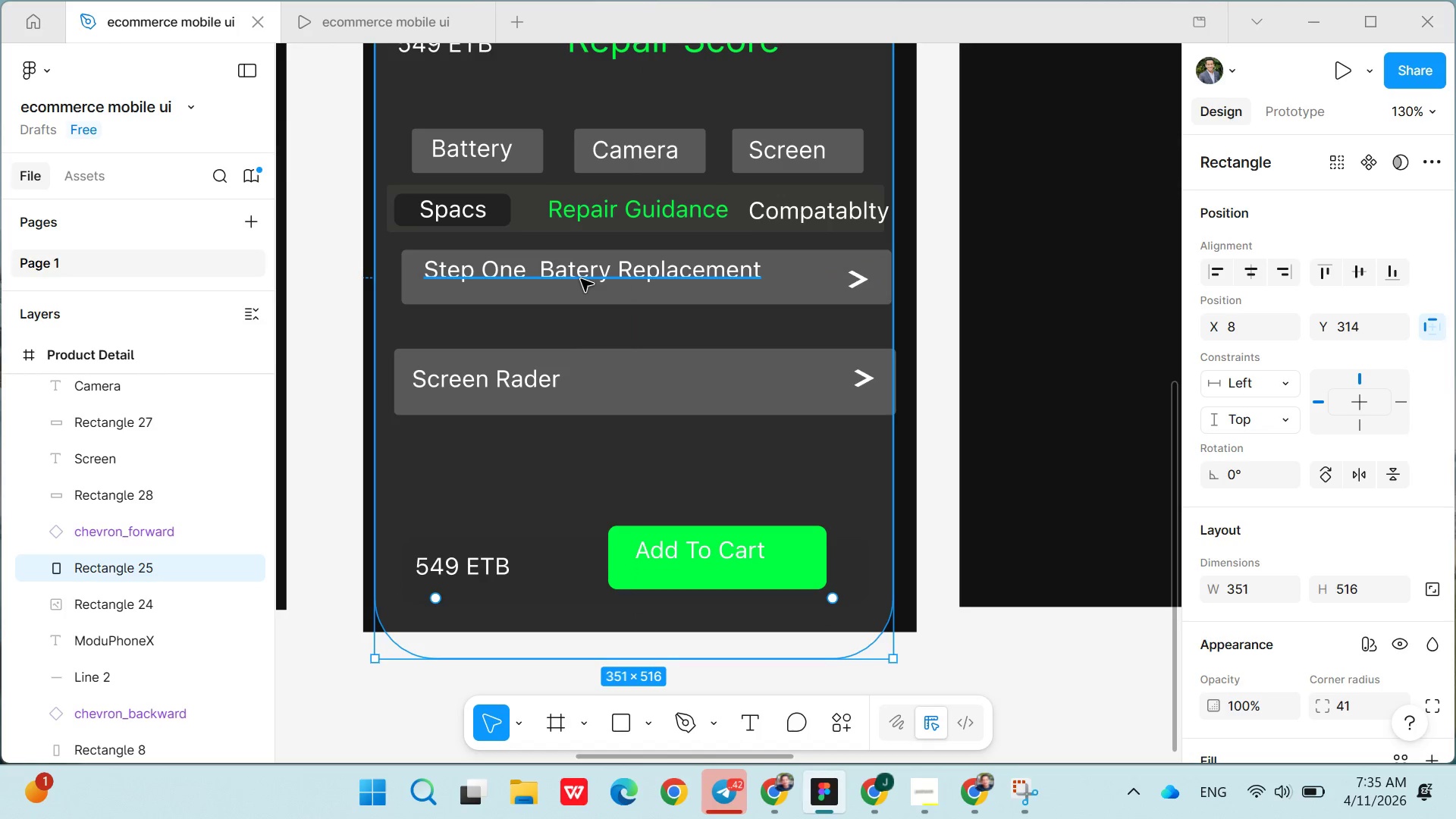 
left_click([580, 278])
 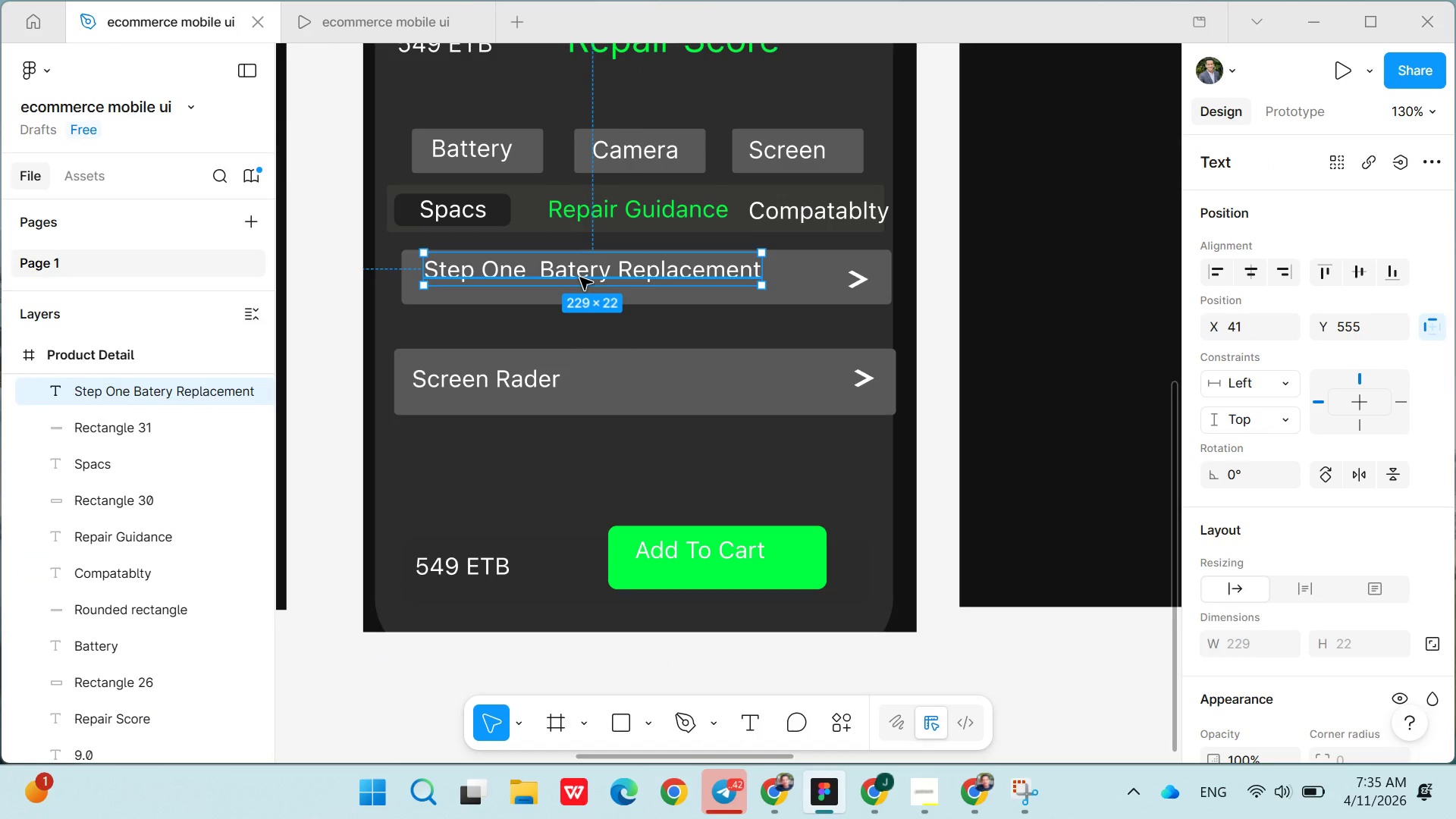 
left_click_drag(start_coordinate=[580, 278], to_coordinate=[580, 287])
 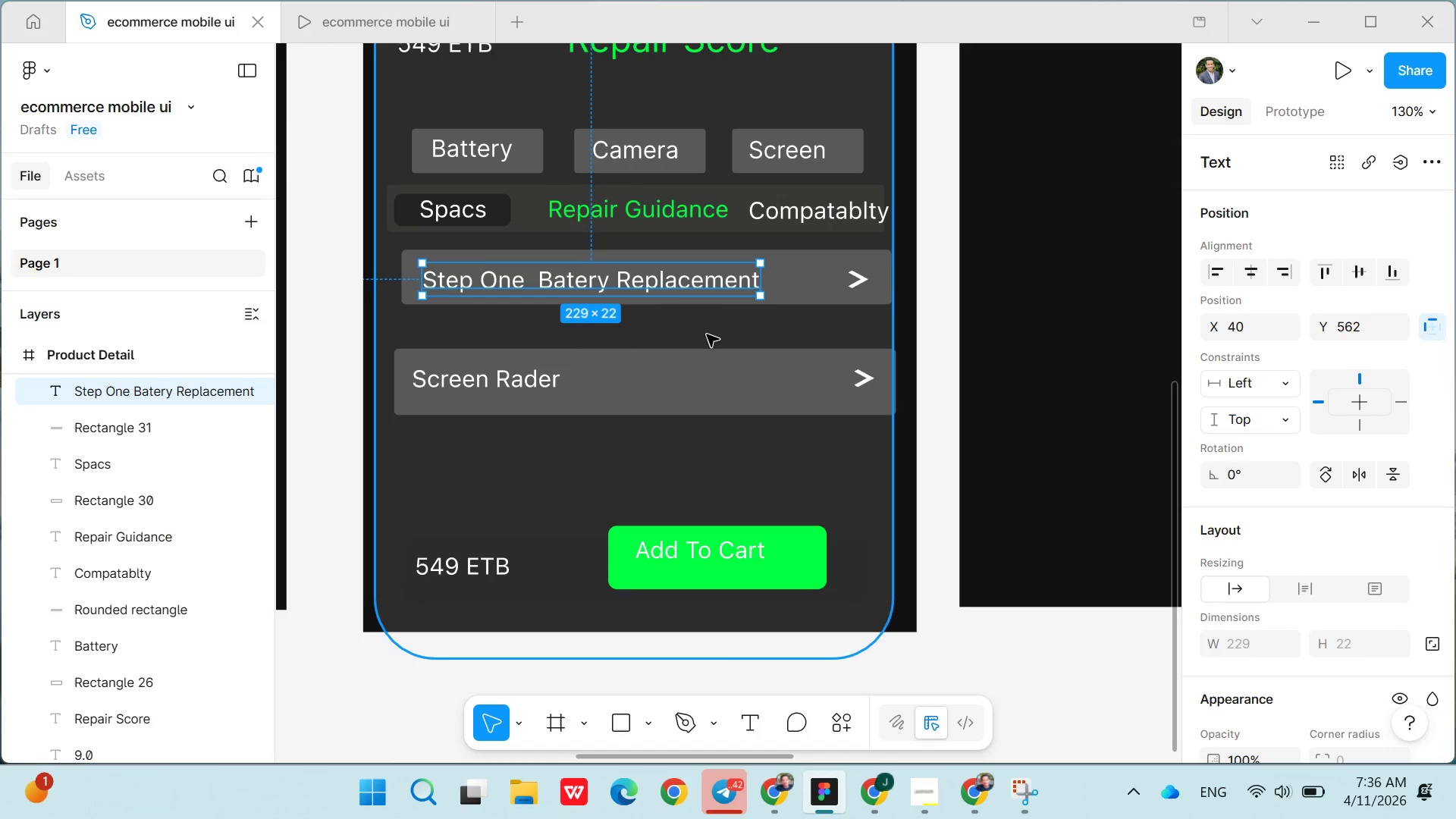 
left_click([708, 334])
 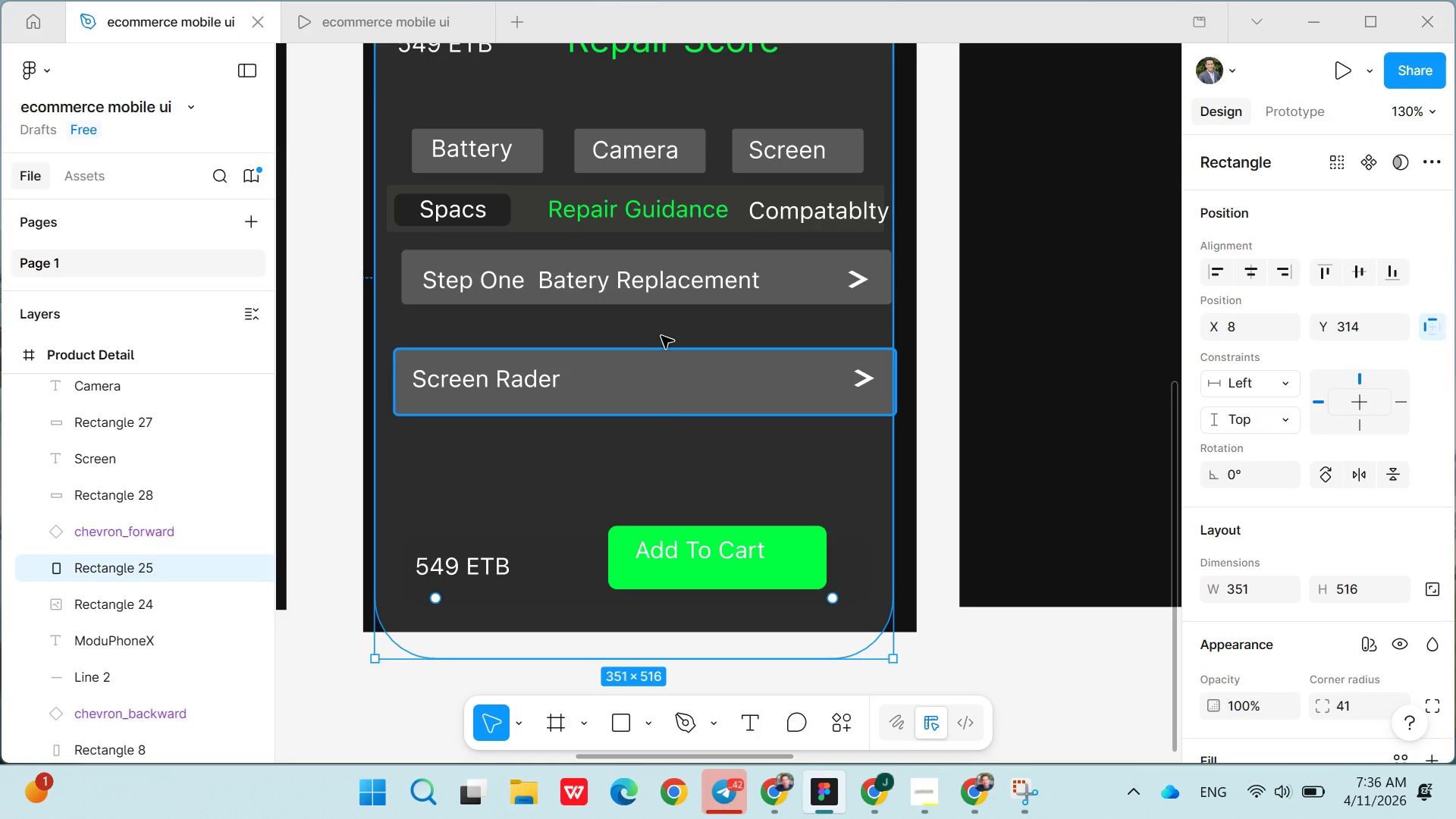 
left_click([774, 290])
 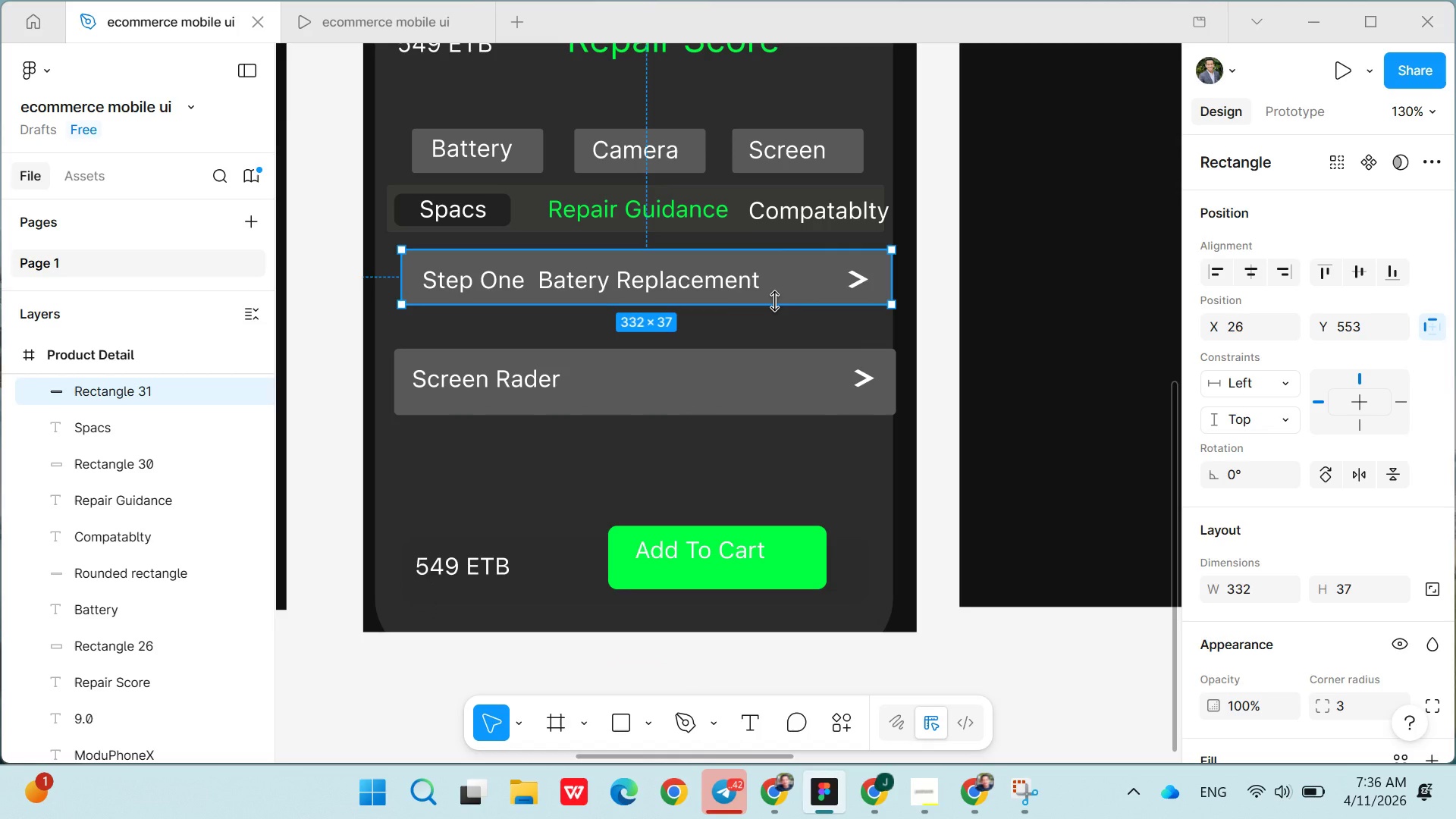 
left_click_drag(start_coordinate=[774, 301], to_coordinate=[774, 309])
 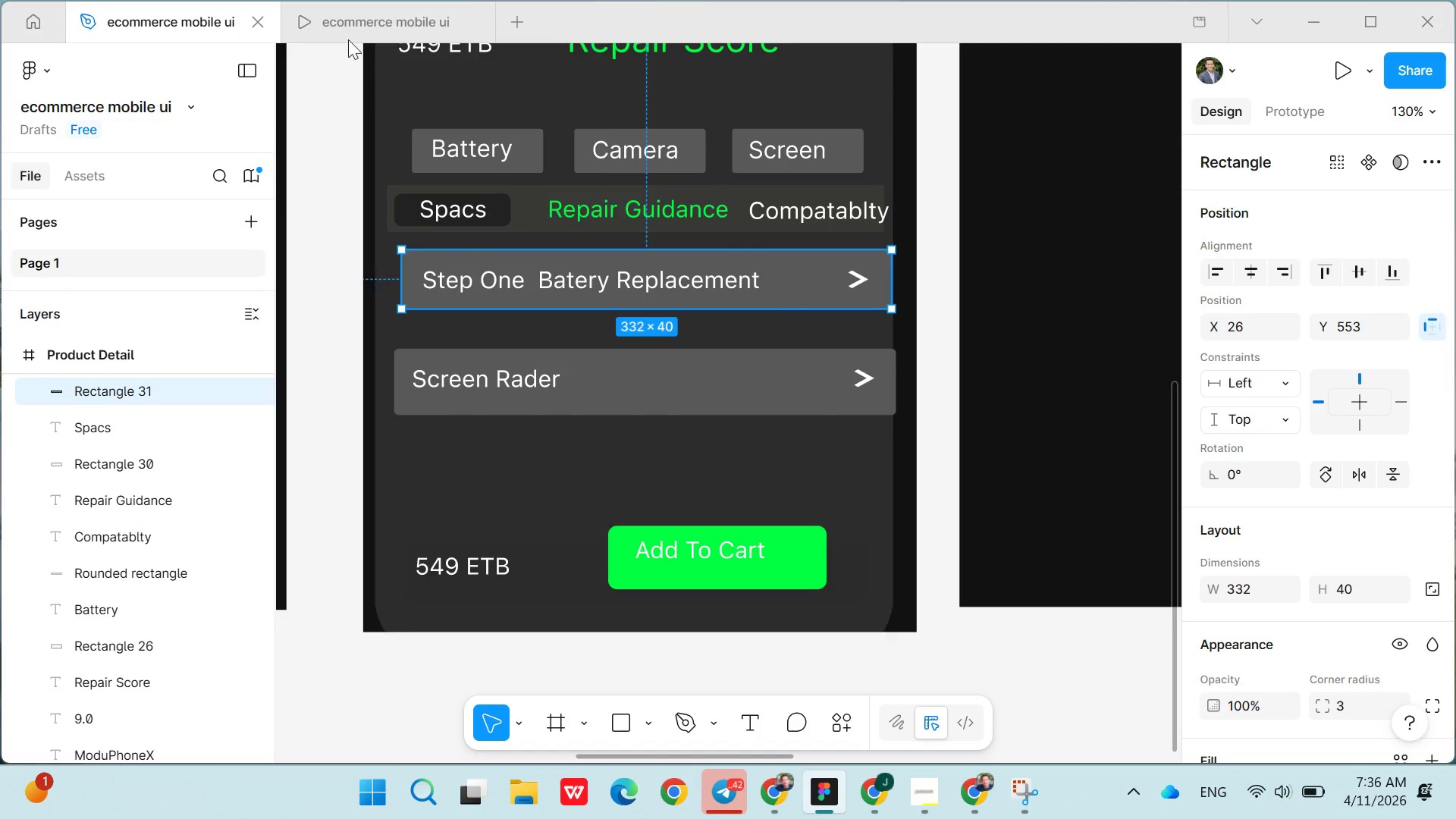 
left_click([345, 28])
 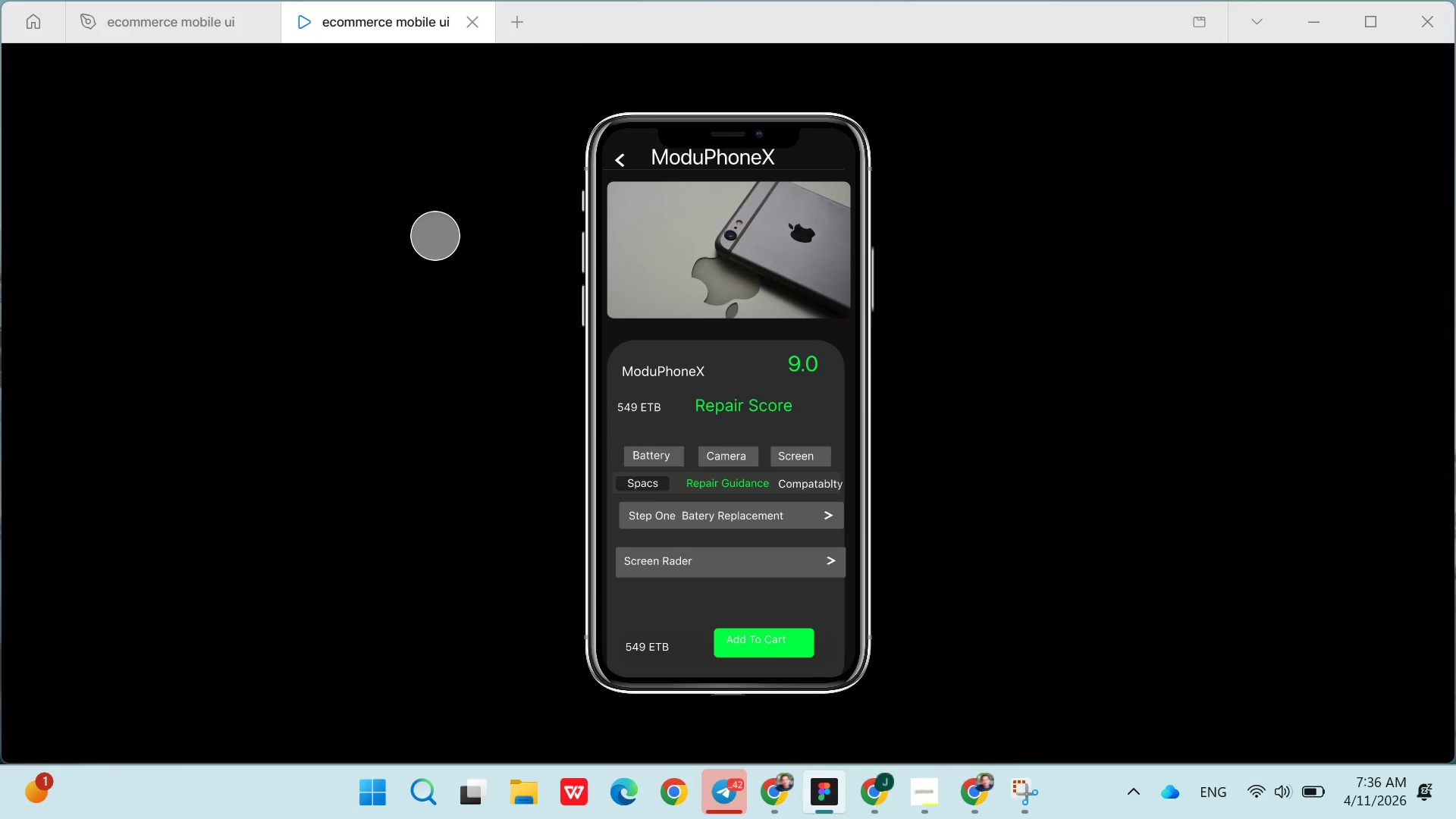 
left_click([171, 15])
 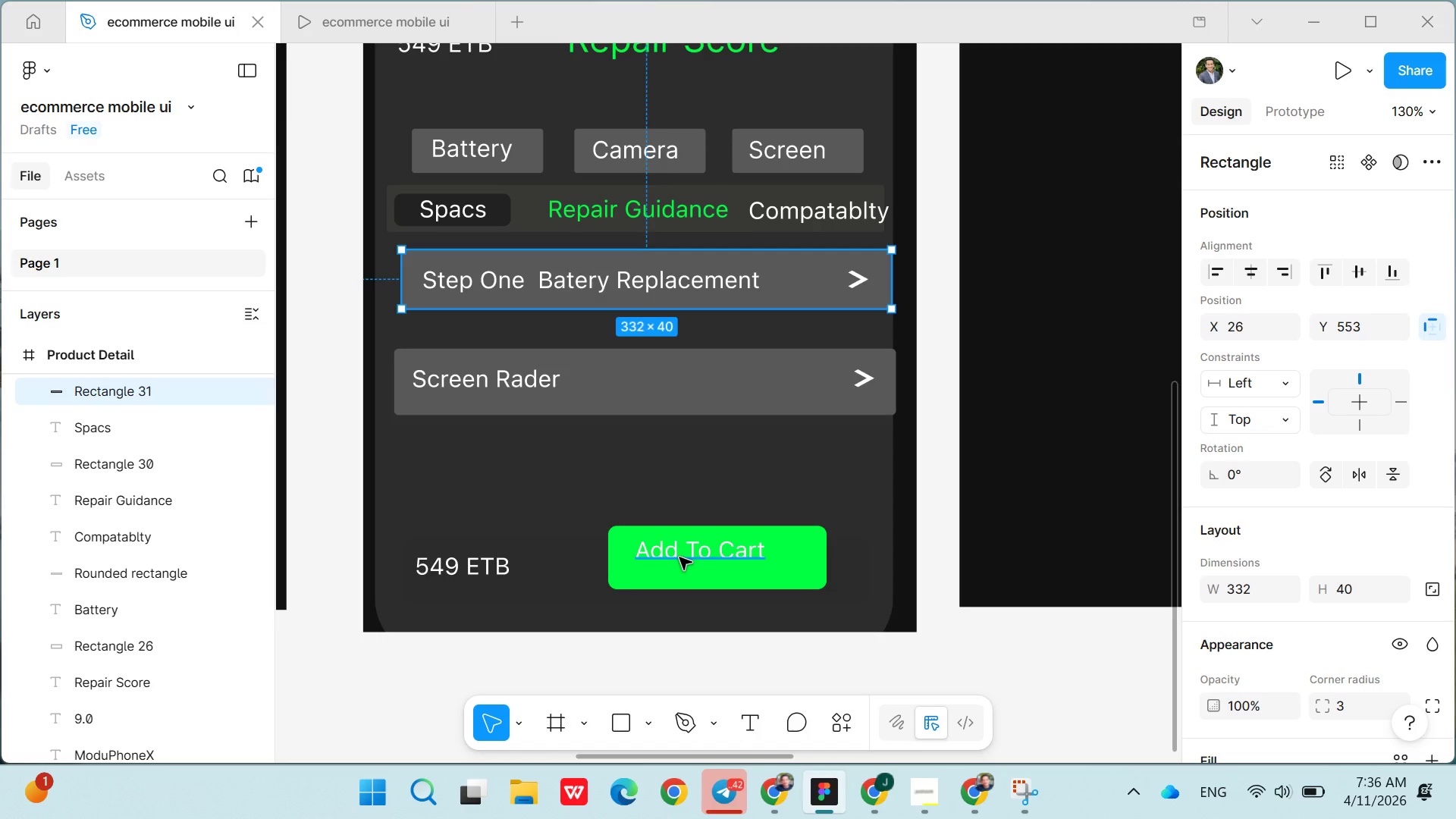 
left_click([674, 554])
 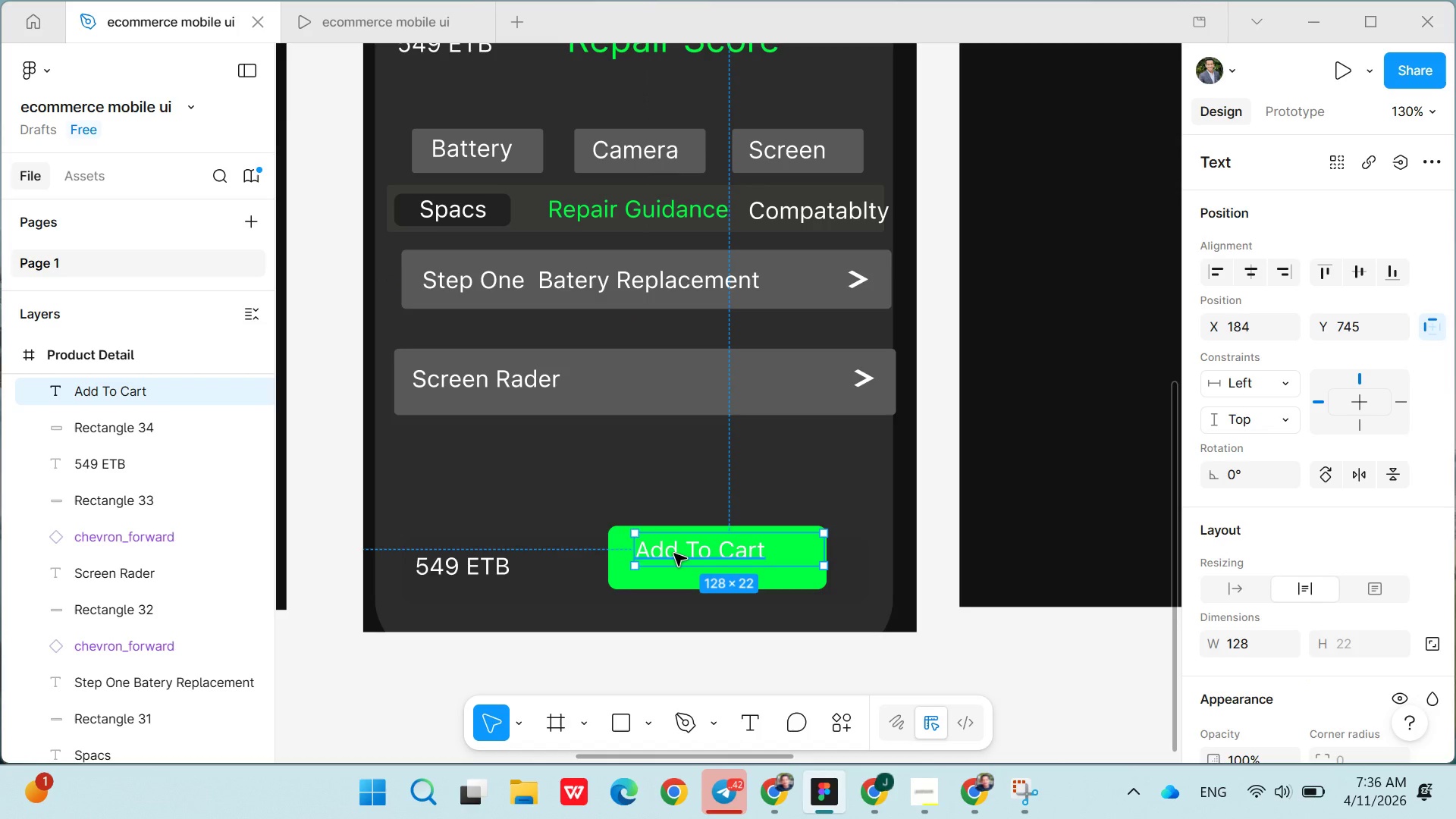 
left_click_drag(start_coordinate=[674, 554], to_coordinate=[682, 560])
 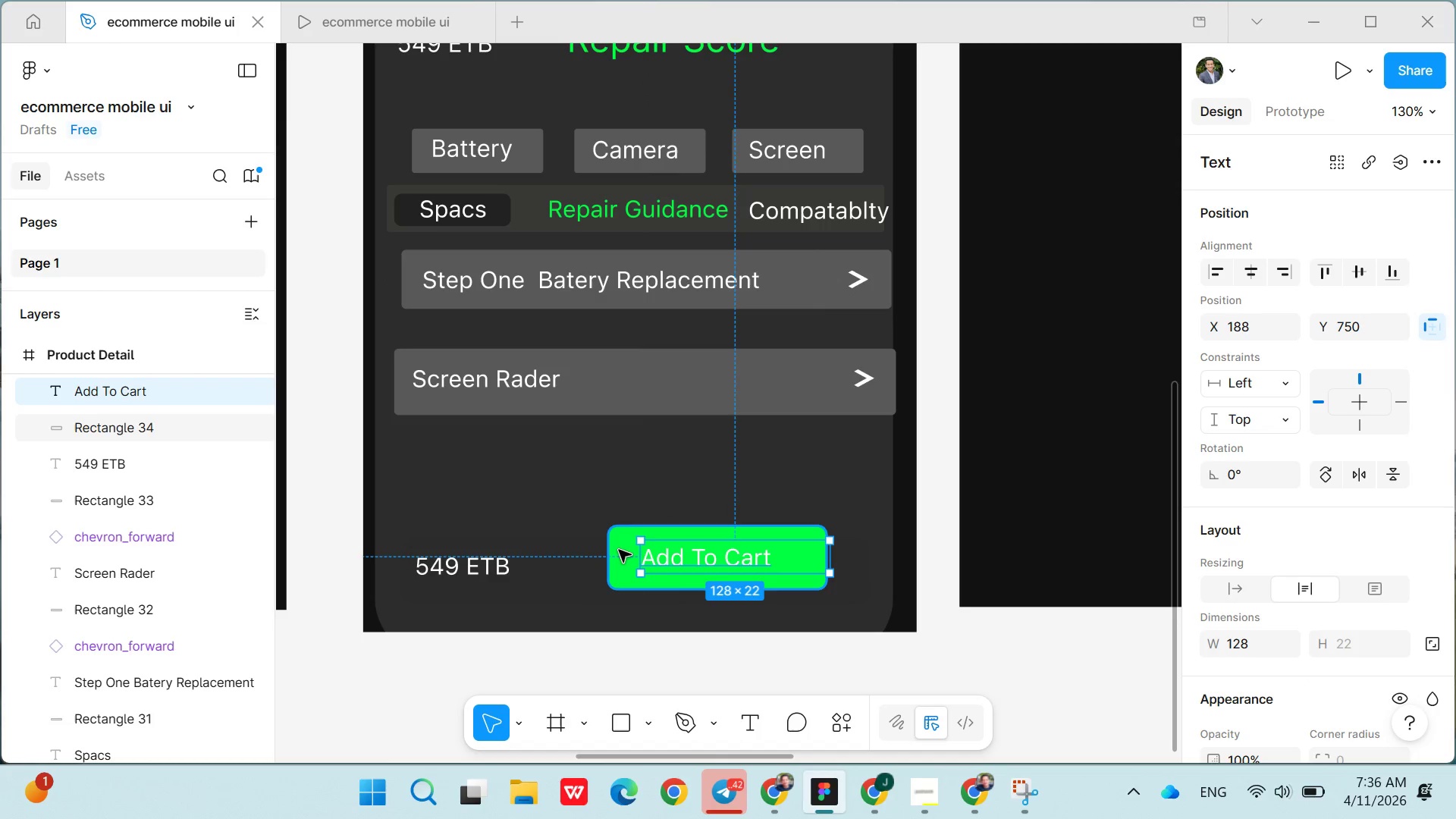 
left_click([614, 551])
 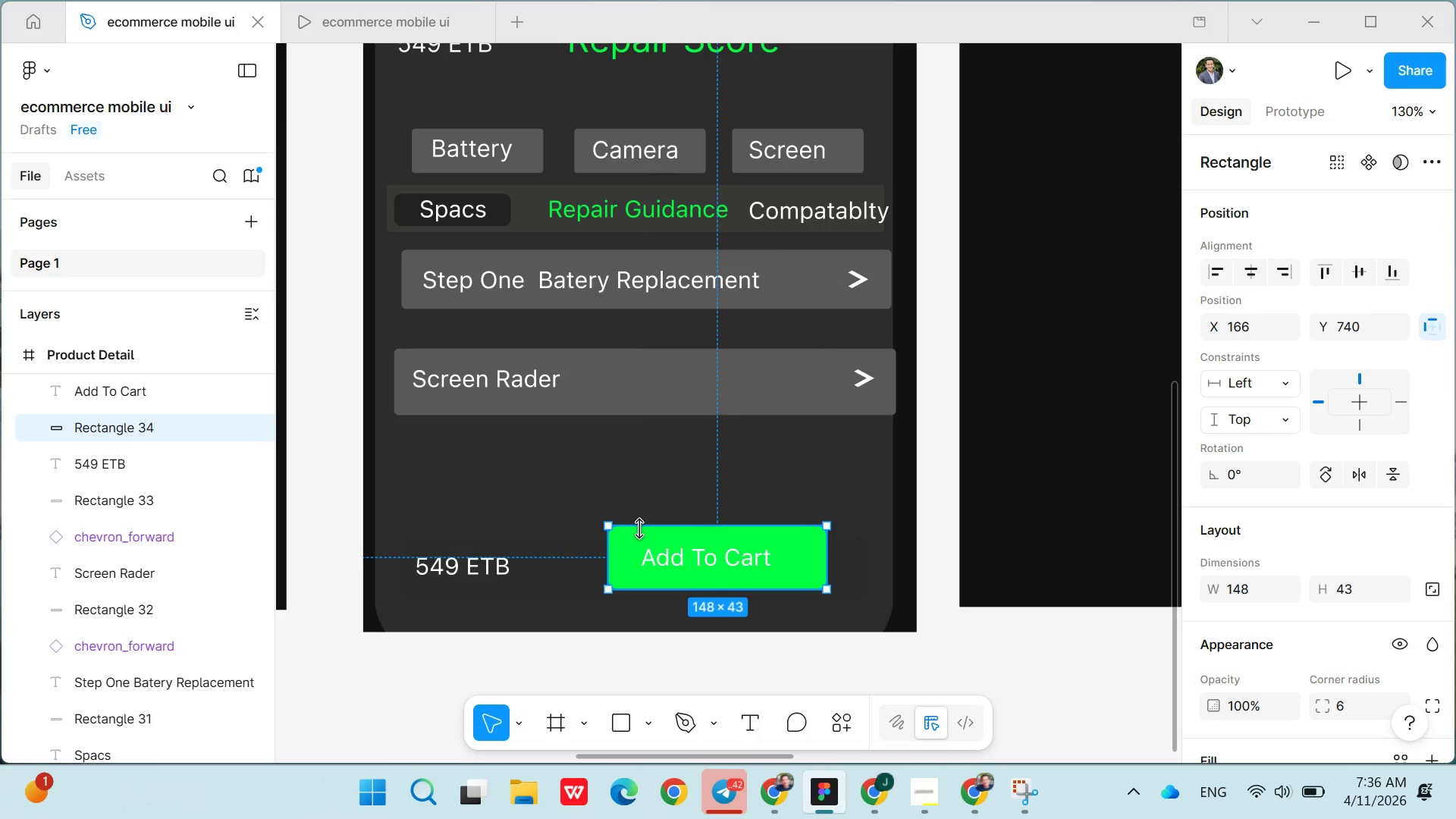 
left_click_drag(start_coordinate=[640, 529], to_coordinate=[639, 512])
 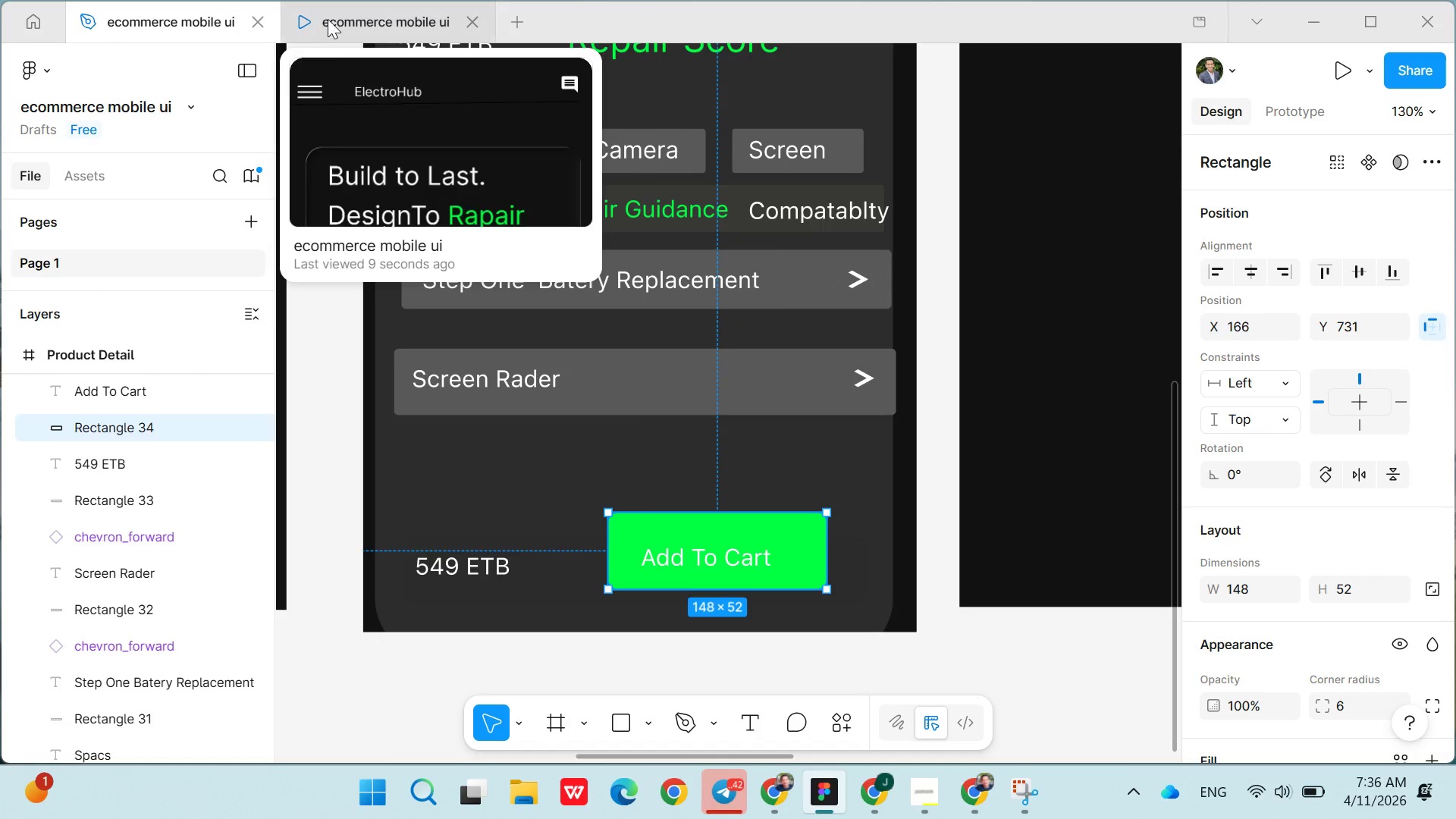 
left_click([328, 19])
 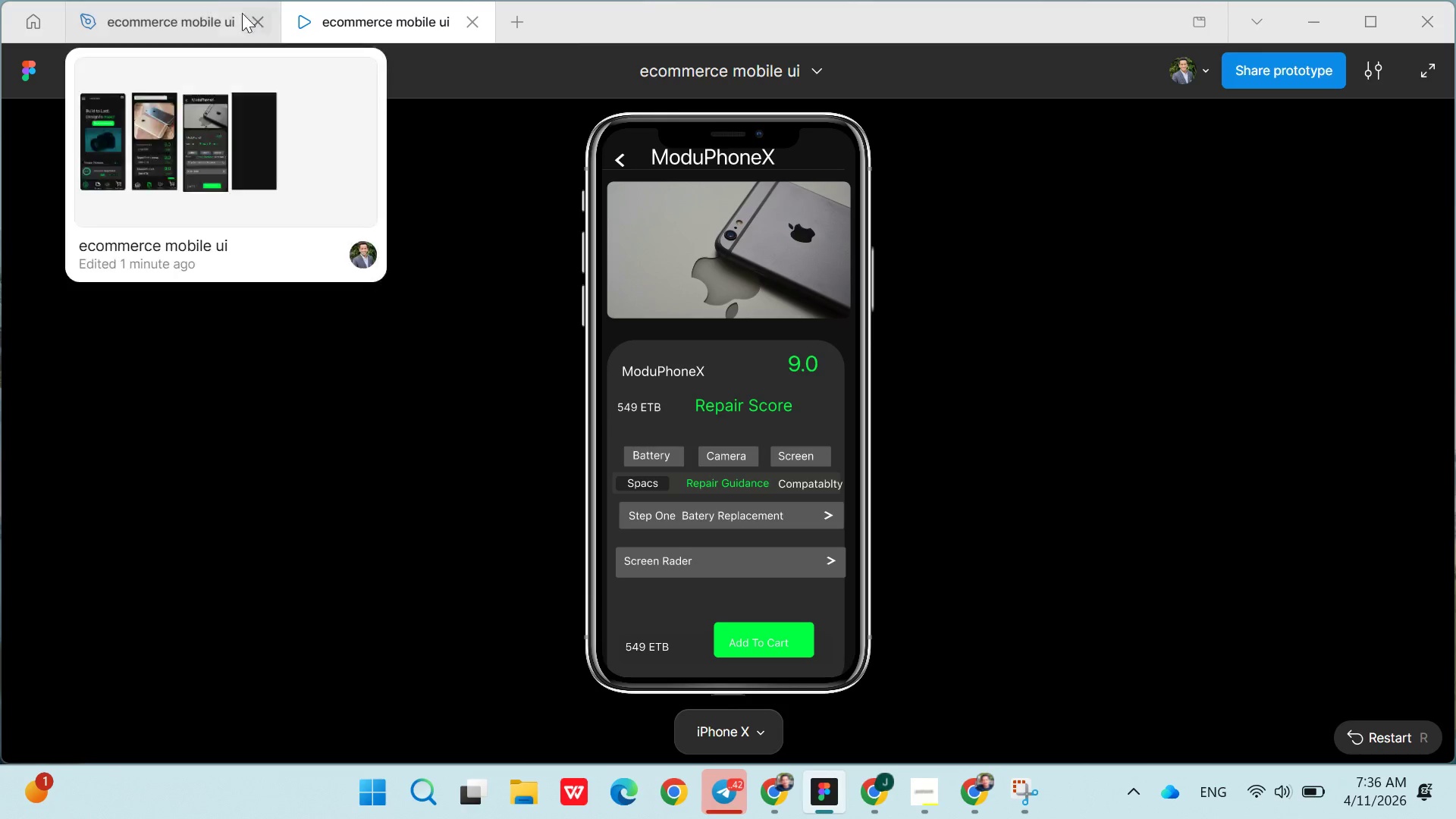 
left_click([190, 5])
 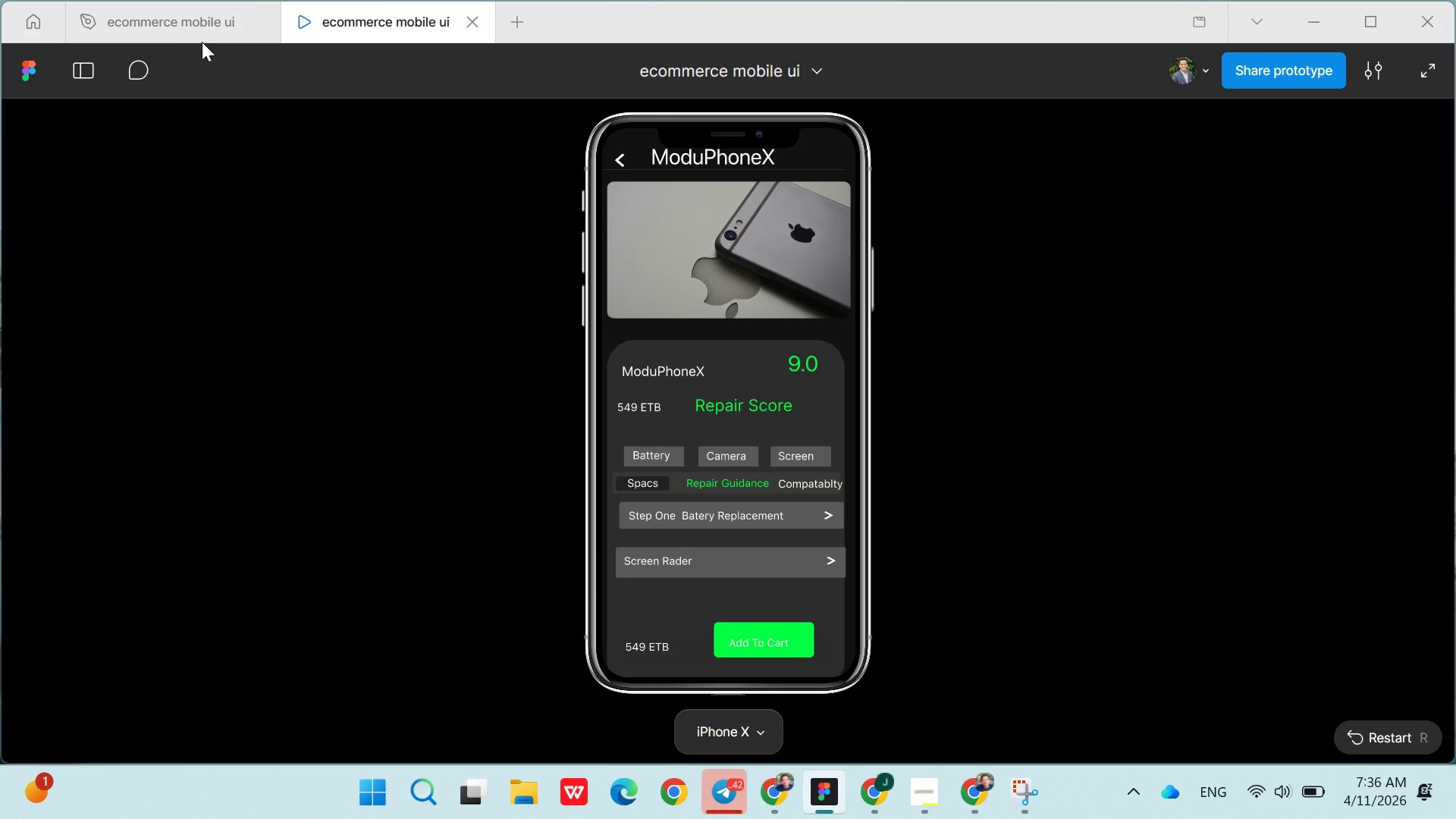 
left_click([187, 32])
 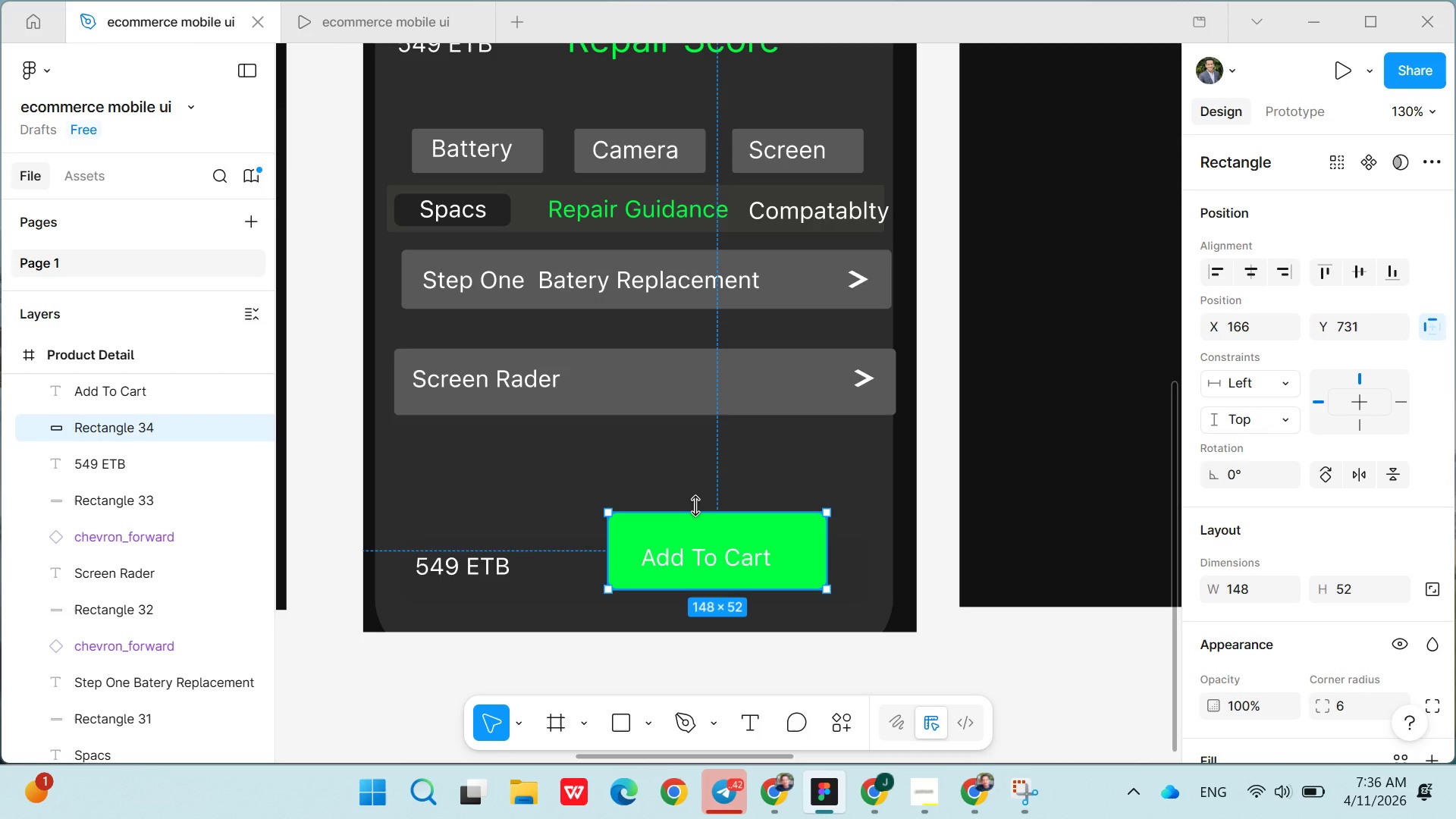 
left_click_drag(start_coordinate=[696, 506], to_coordinate=[696, 521])
 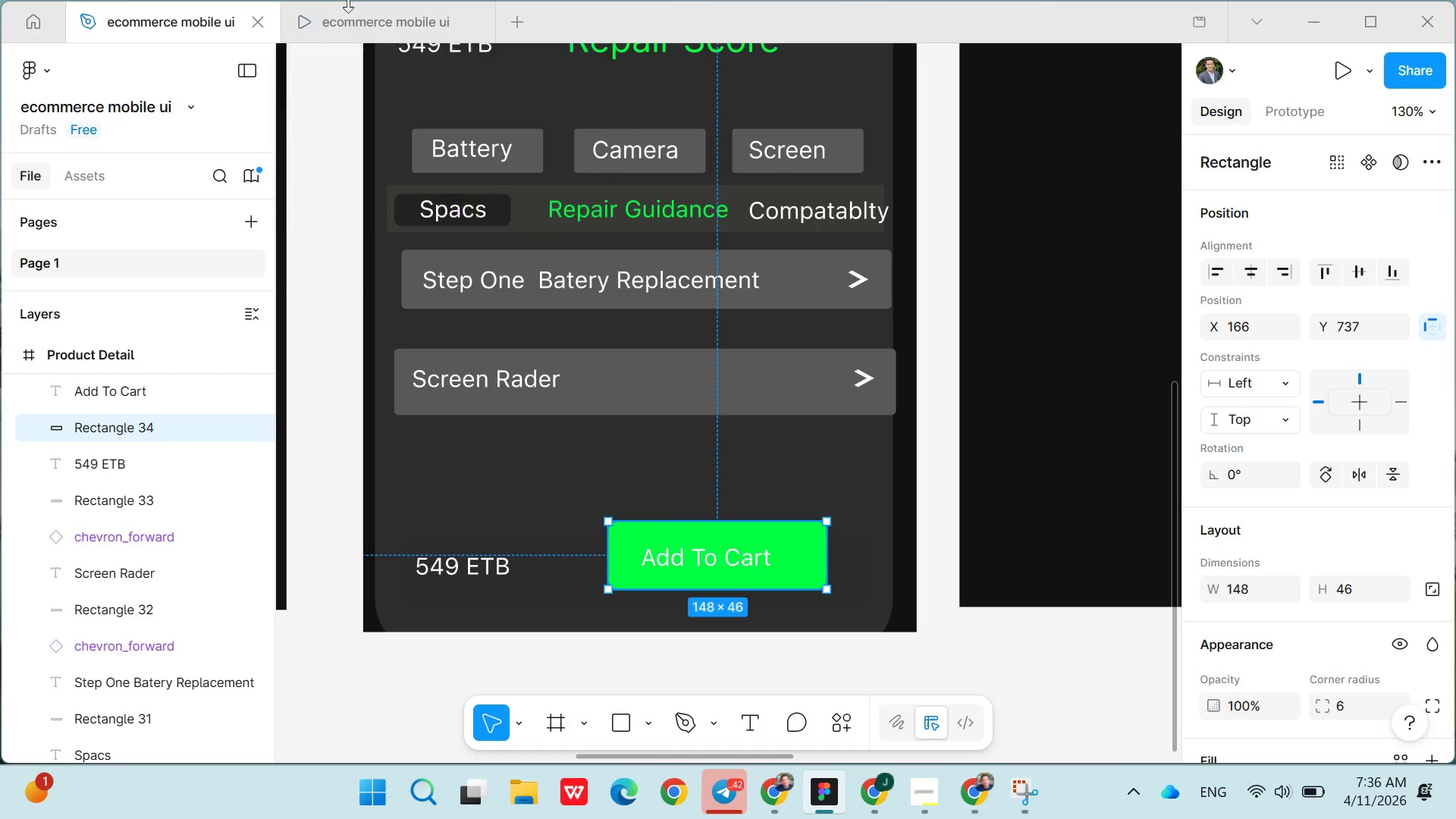 
left_click([348, 0])
 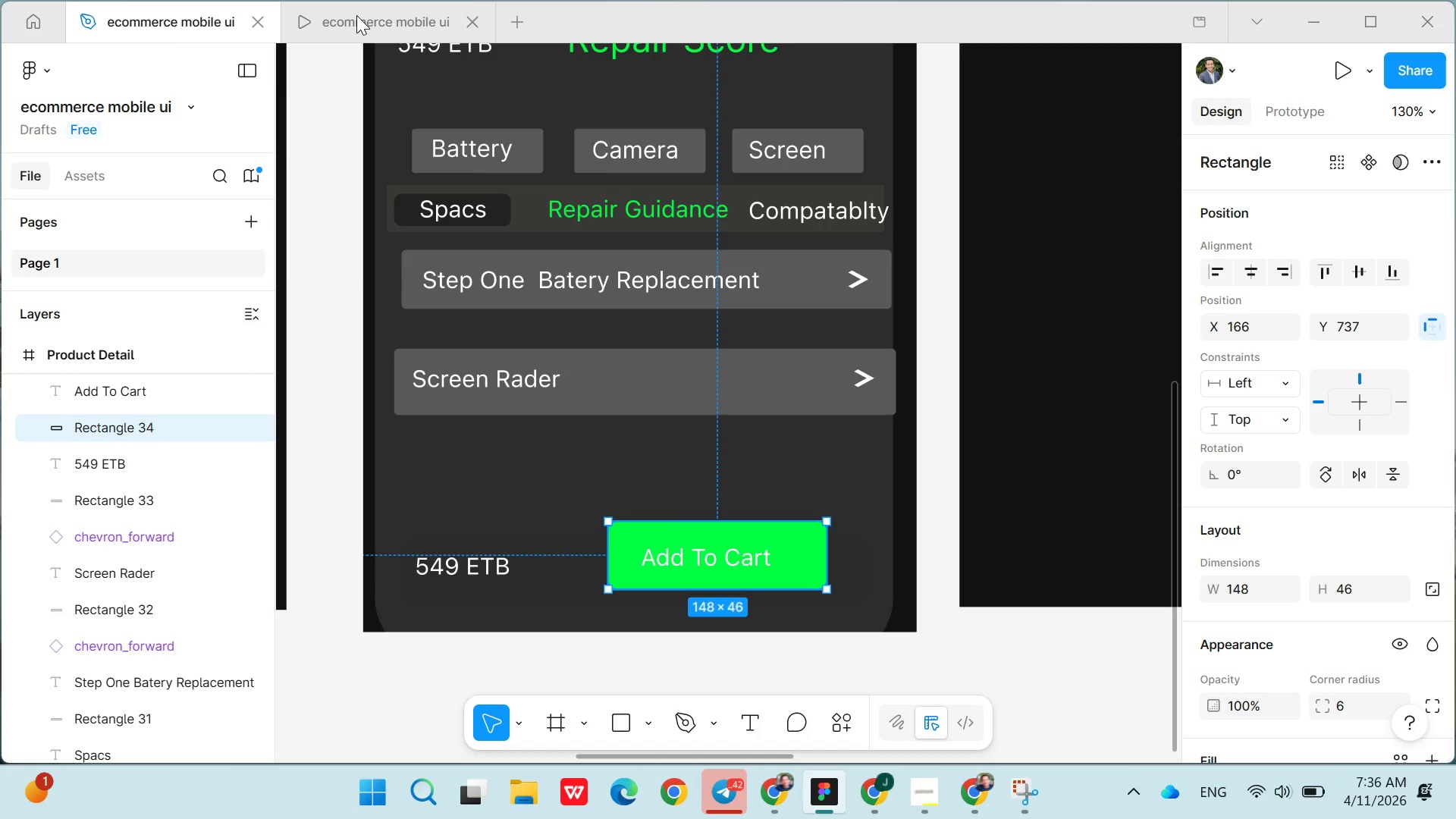 
left_click([356, 15])
 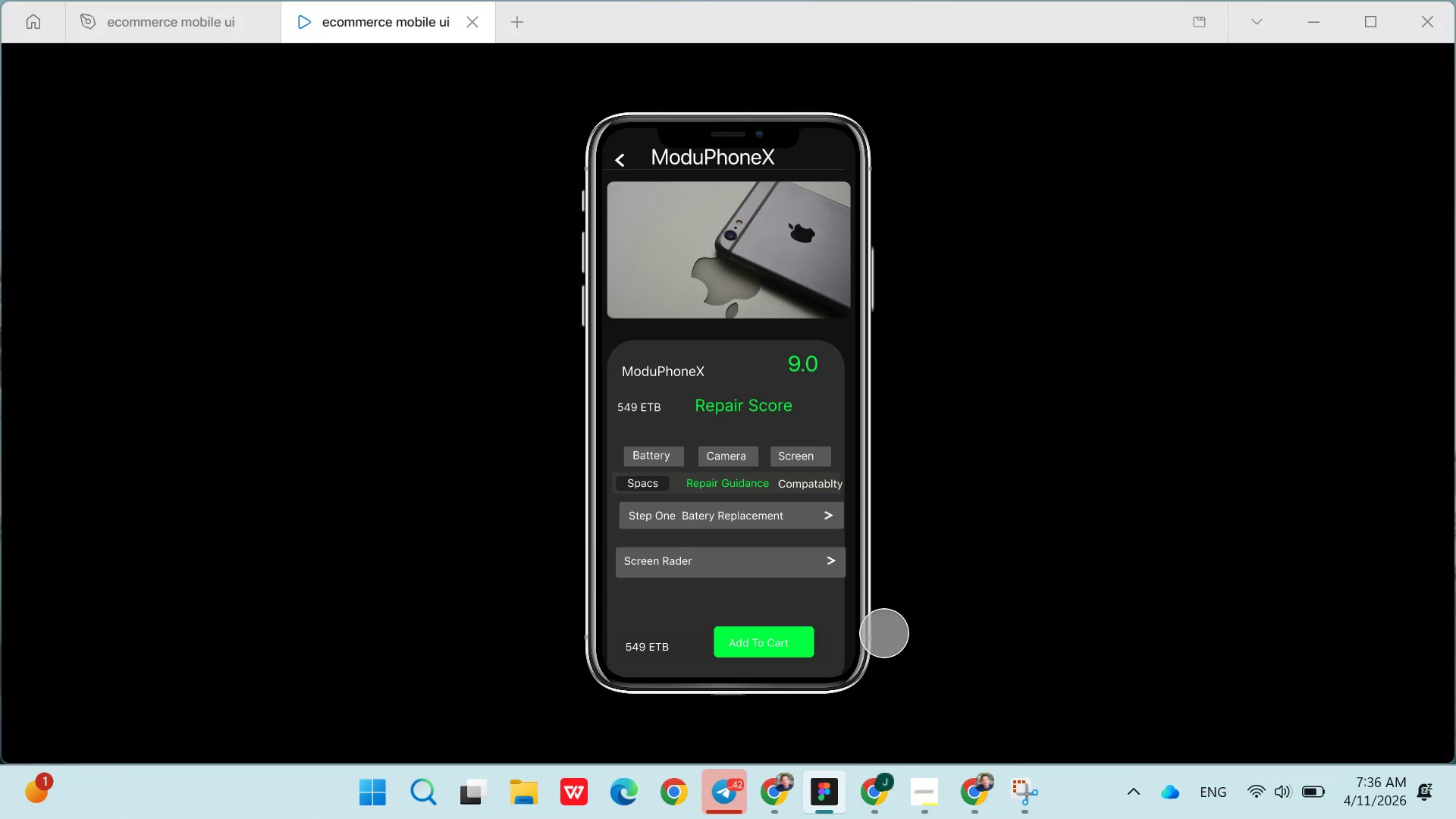 
wait(13.11)
 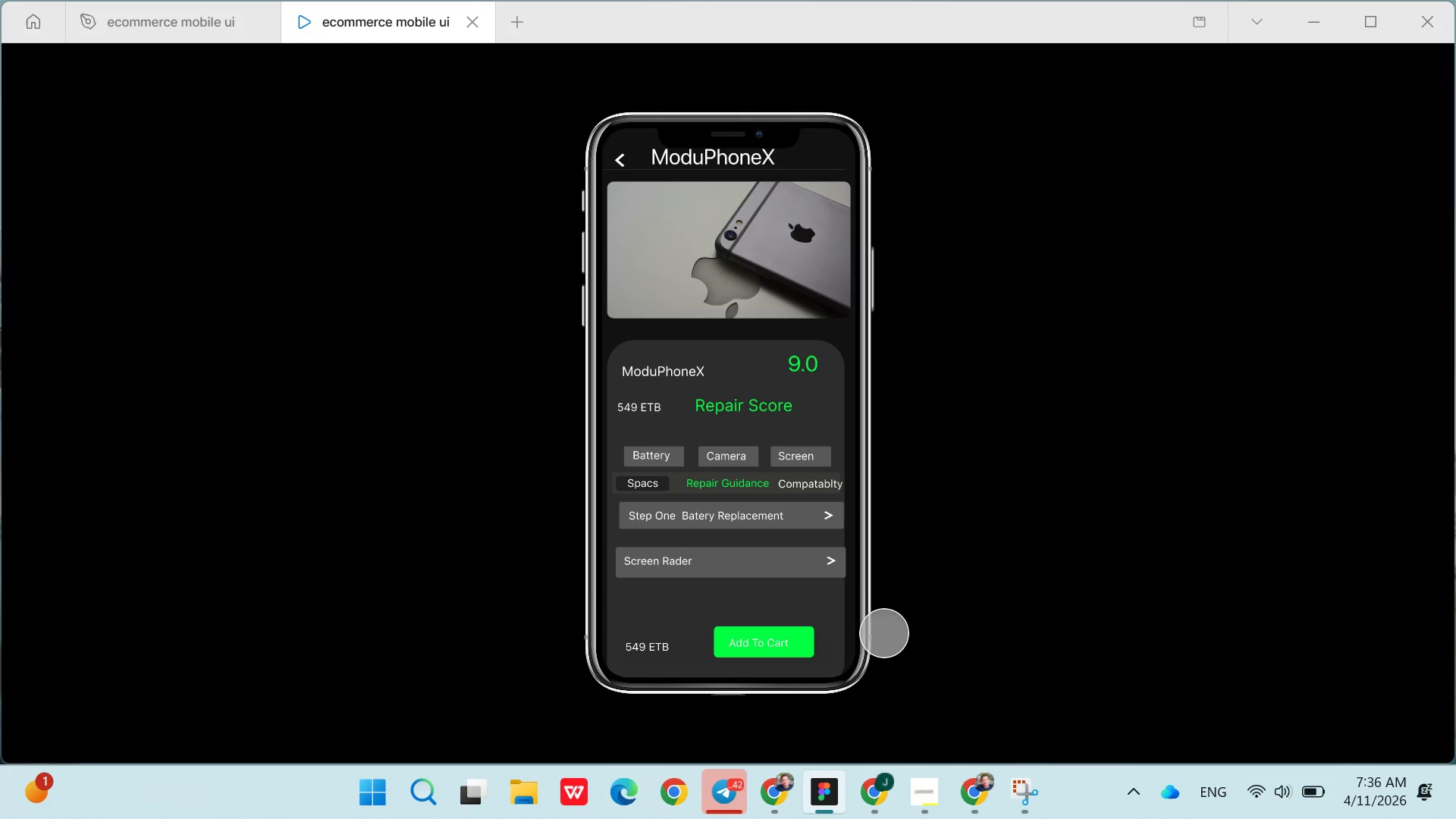 
left_click([207, 29])
 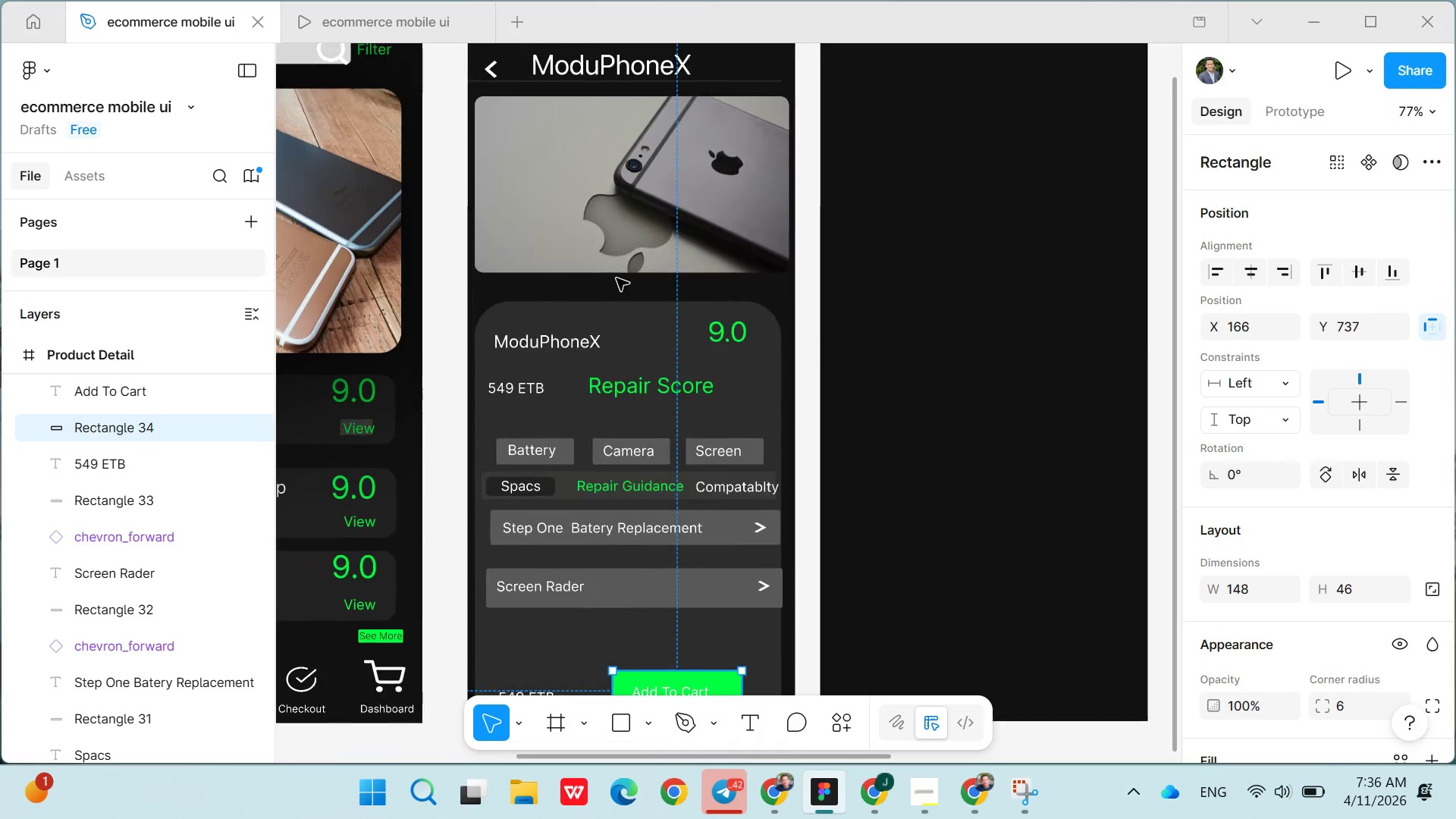 
left_click([963, 459])
 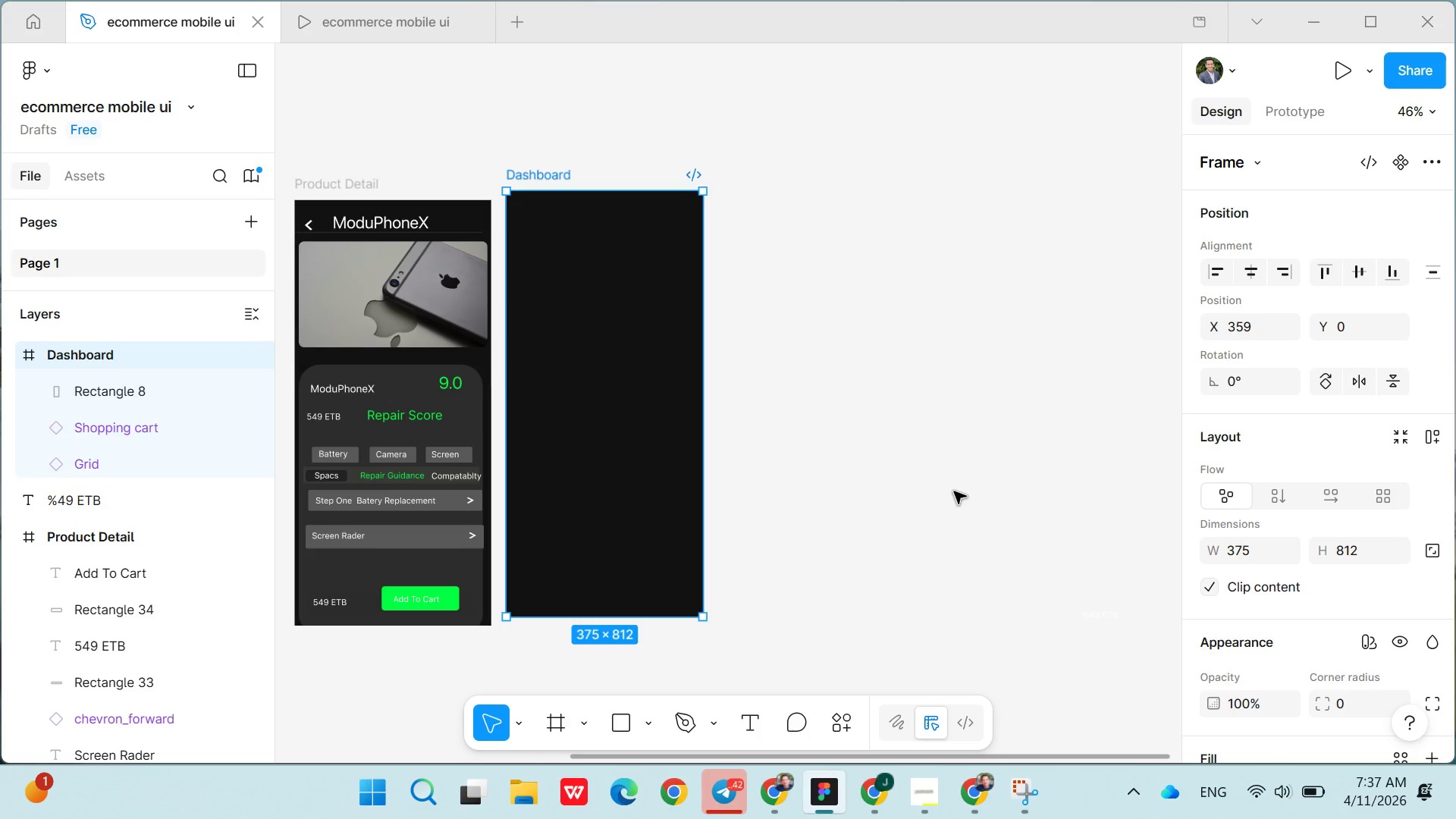 
wait(18.67)
 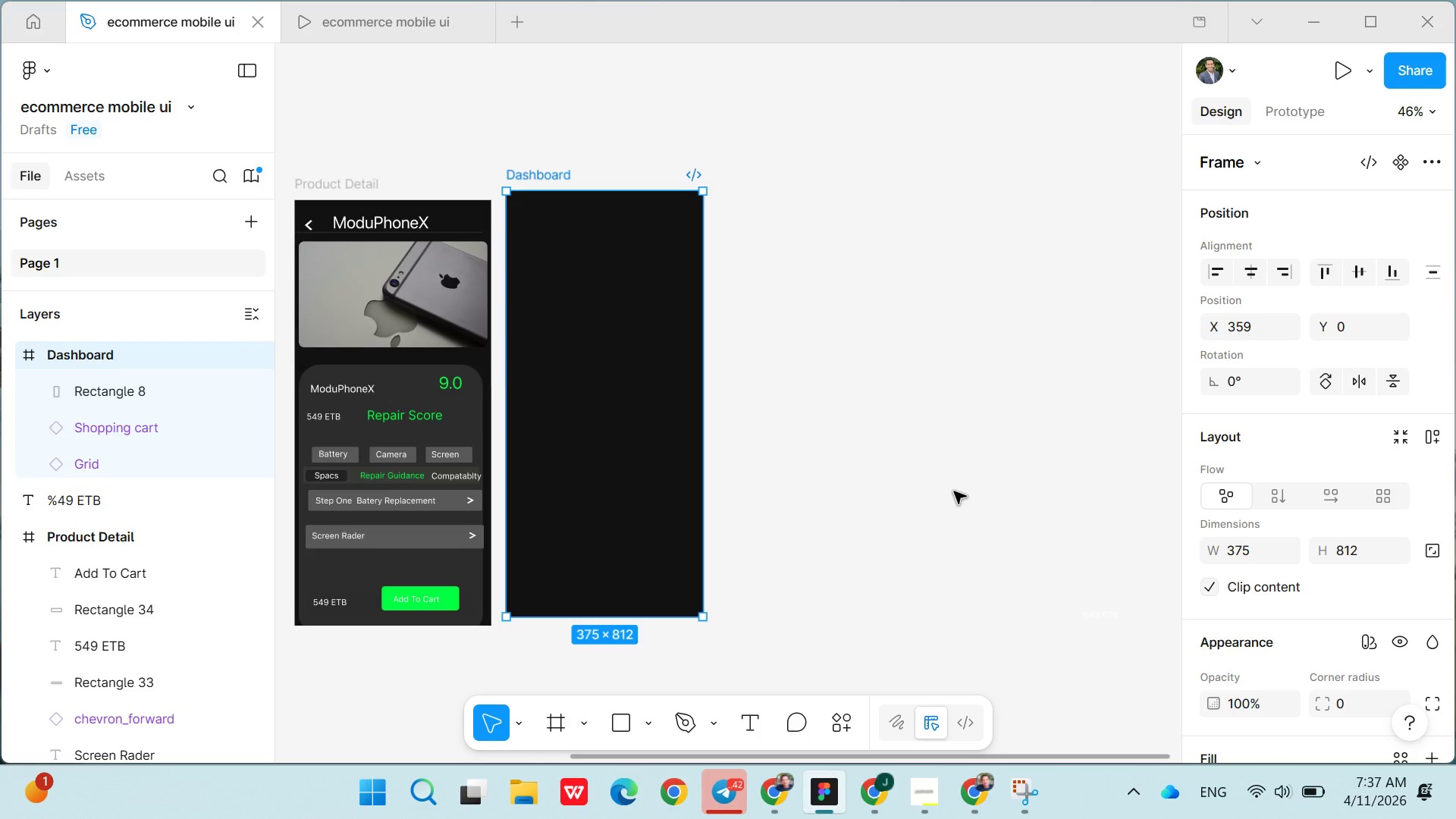 
left_click([649, 720])
 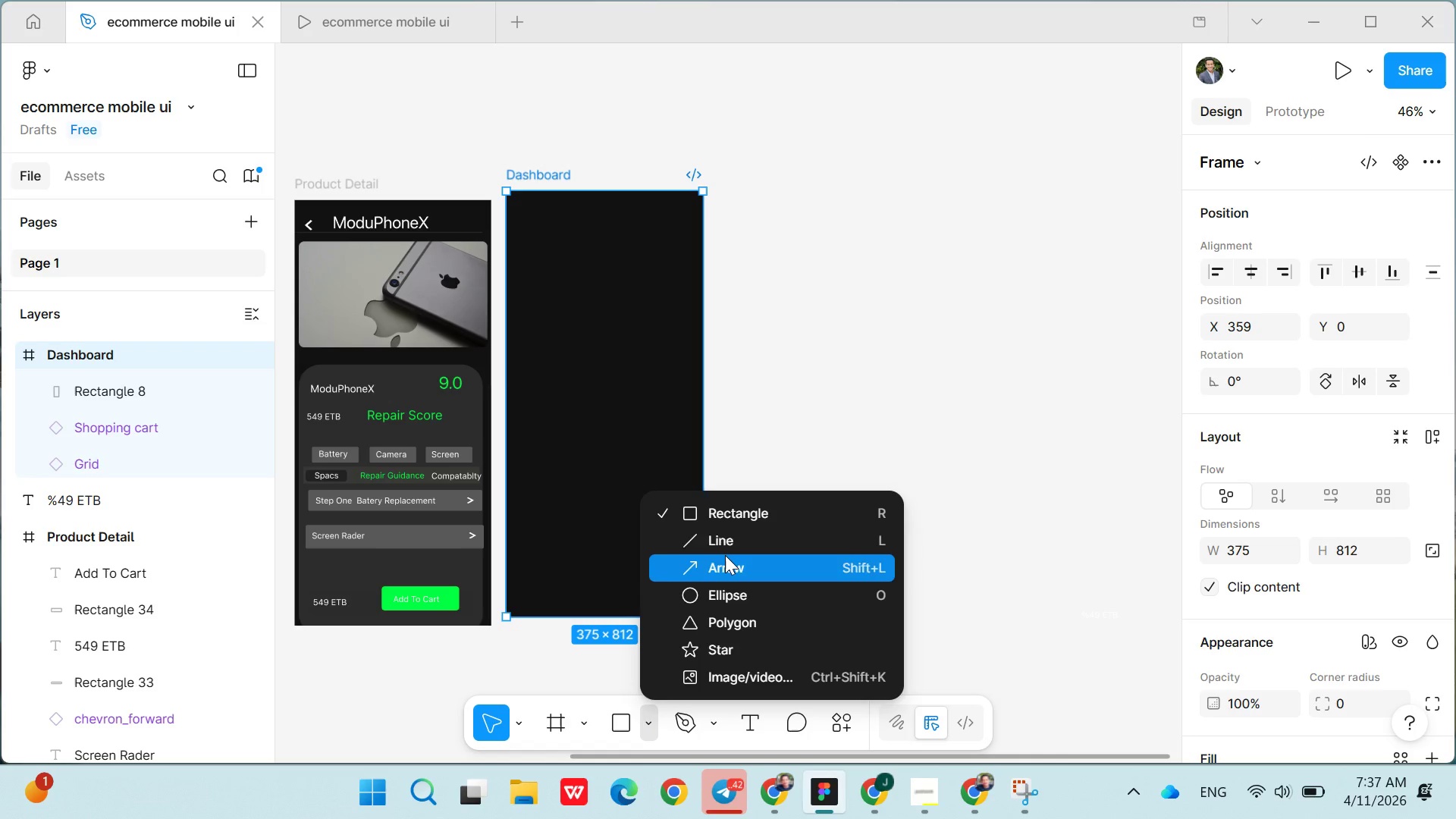 
left_click([736, 592])
 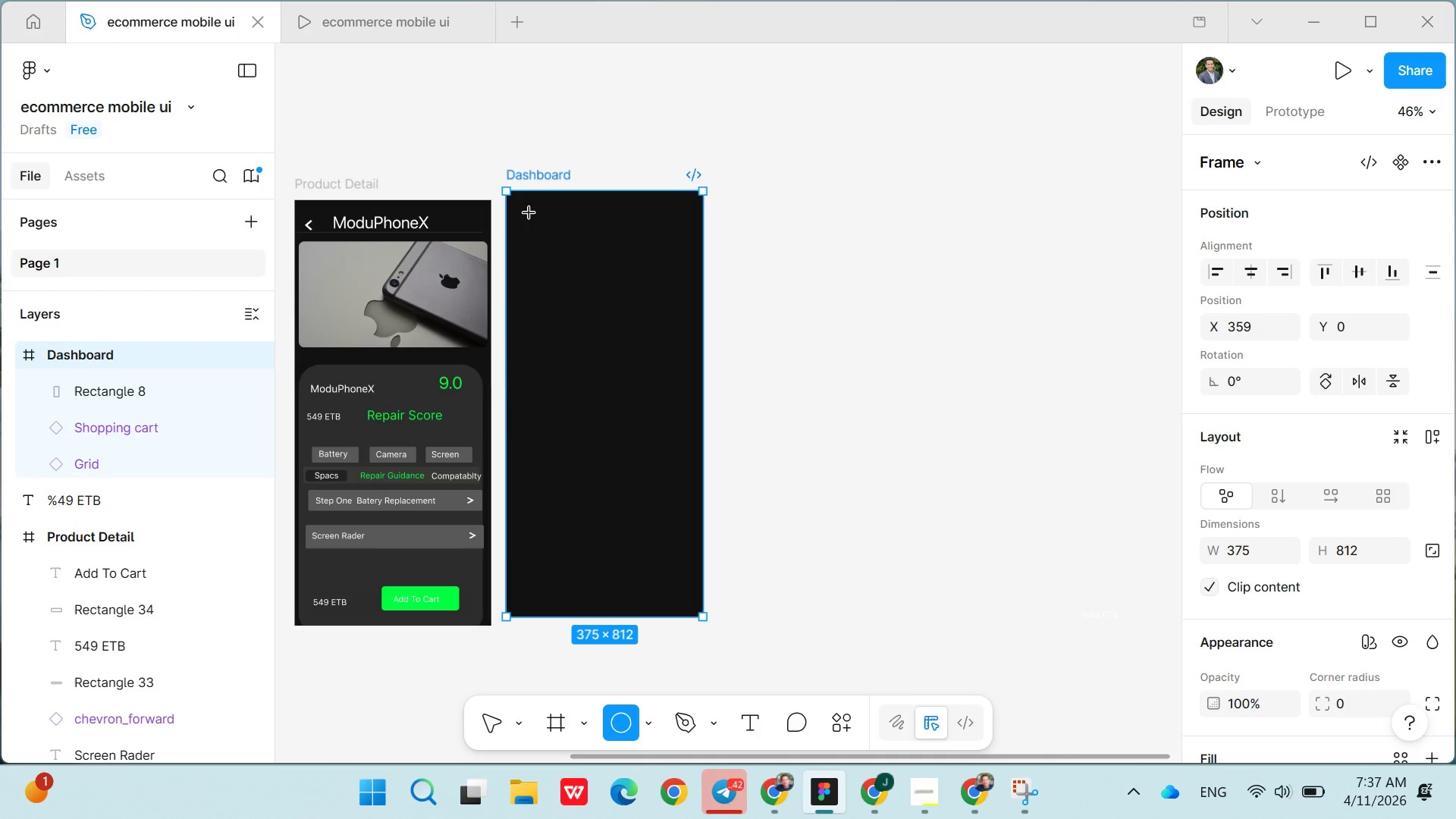 
left_click([529, 213])
 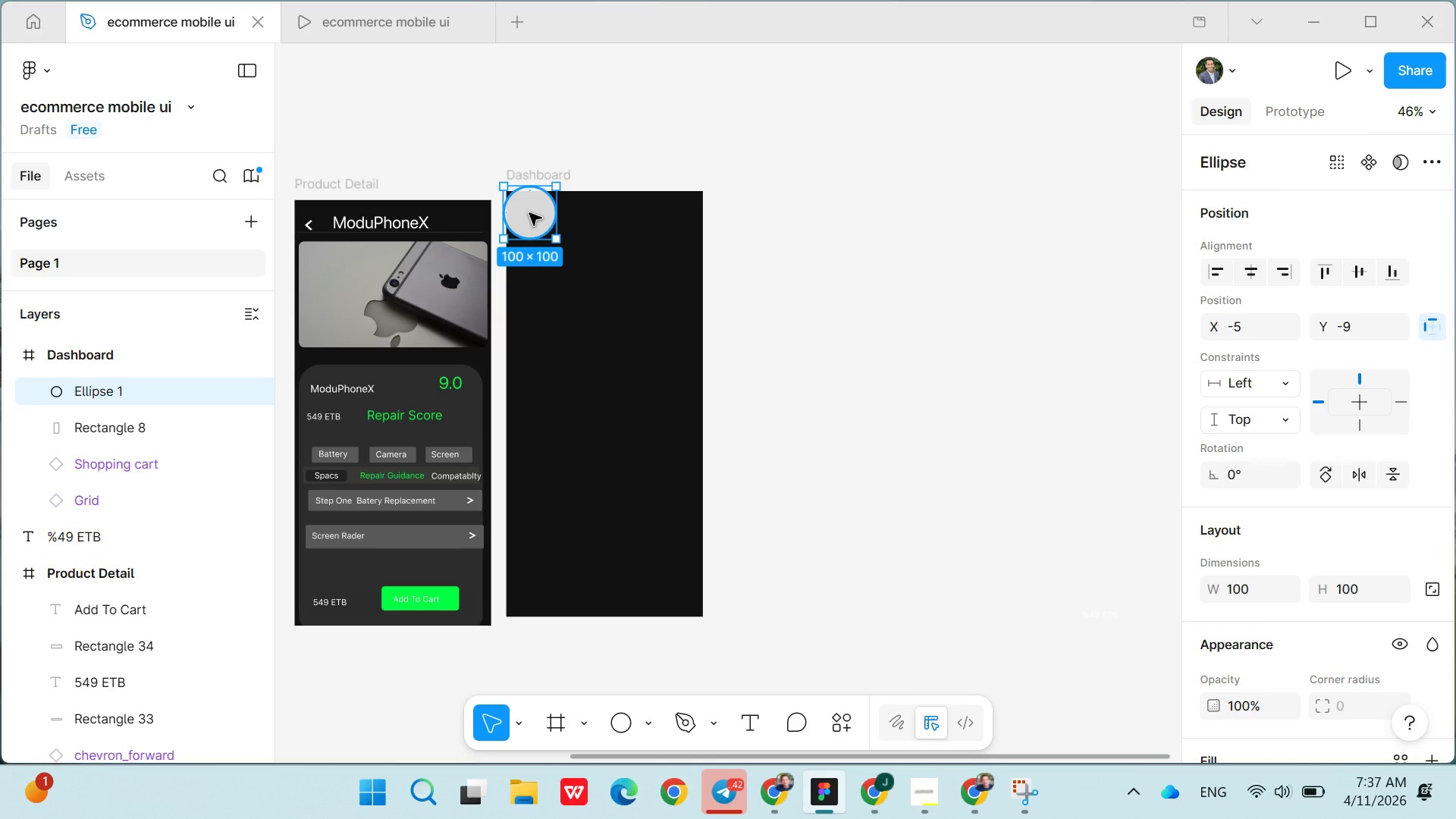 
left_click_drag(start_coordinate=[529, 213], to_coordinate=[538, 233])
 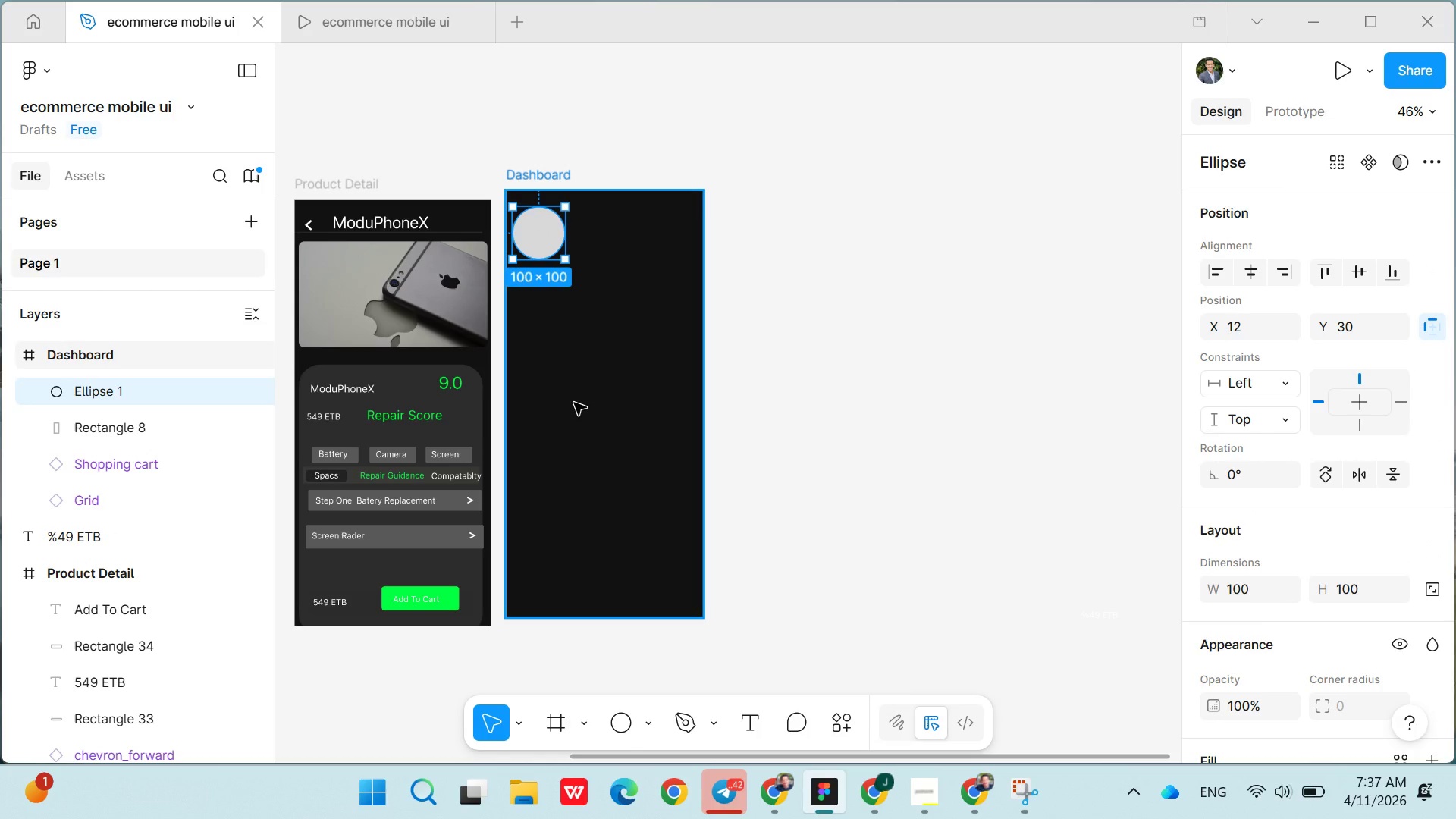 
left_click([574, 403])
 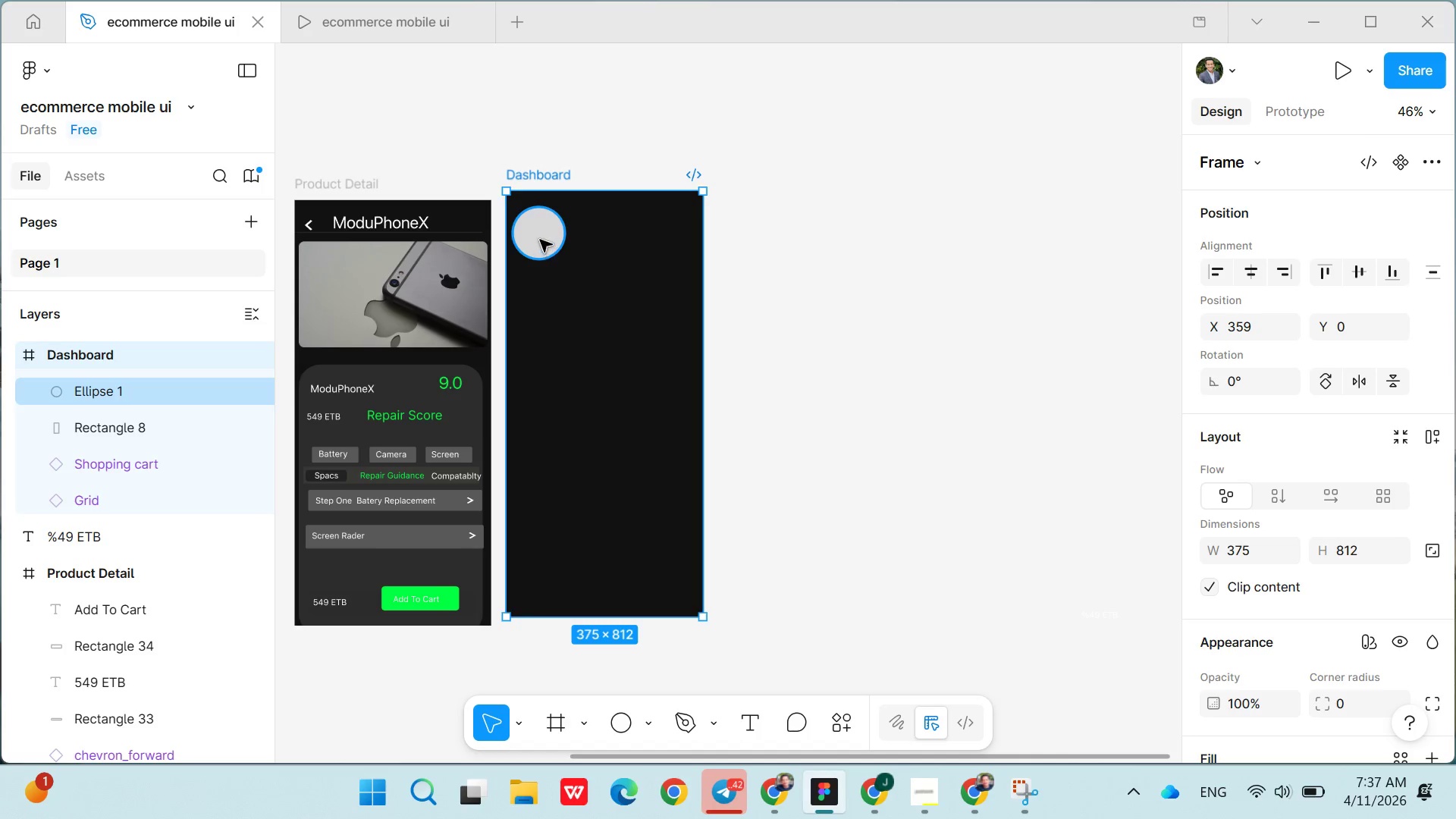 
left_click_drag(start_coordinate=[540, 240], to_coordinate=[548, 249])
 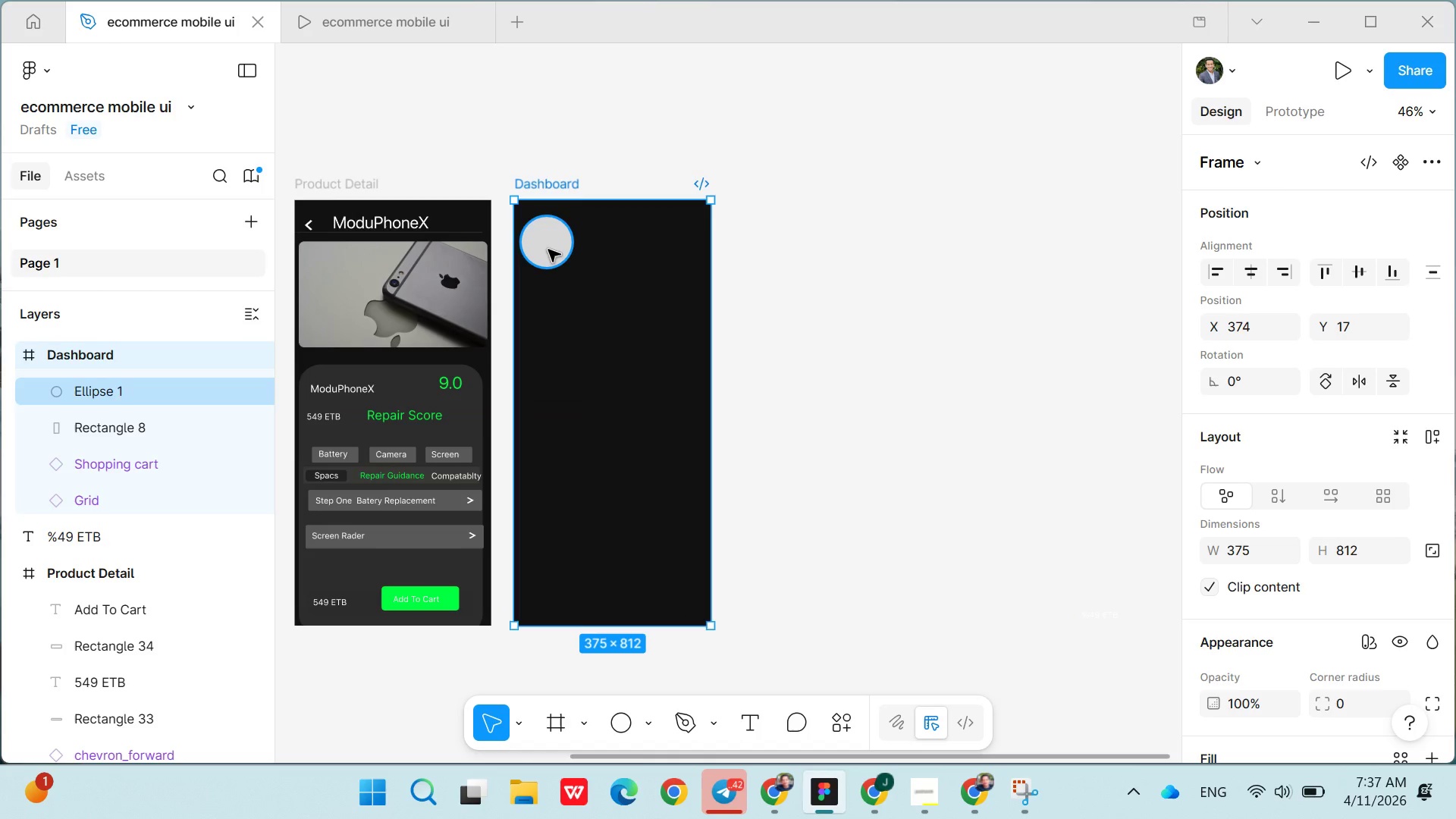 
left_click([548, 249])
 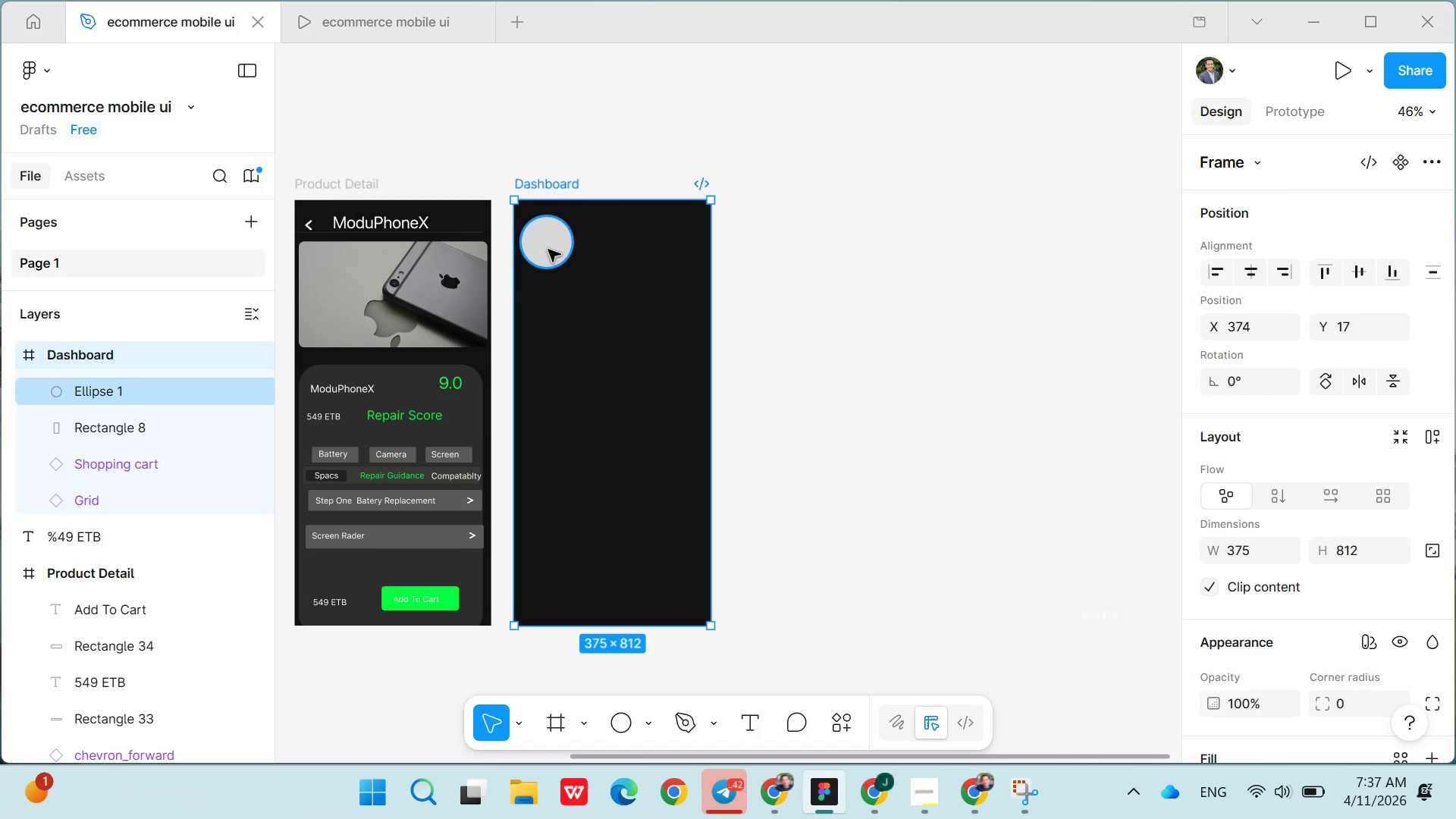 
left_click_drag(start_coordinate=[548, 249], to_coordinate=[548, 229])
 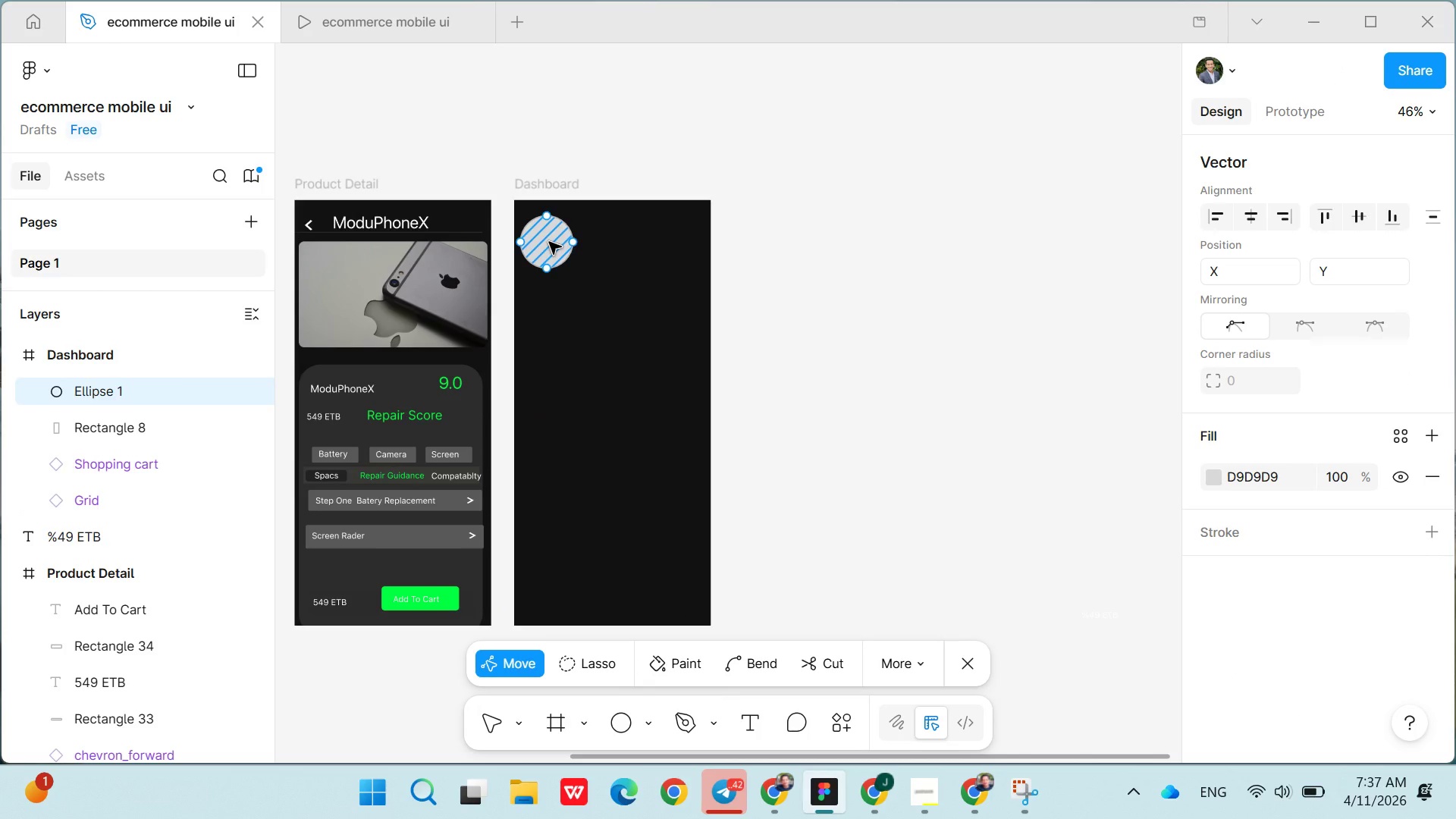 
left_click([549, 242])
 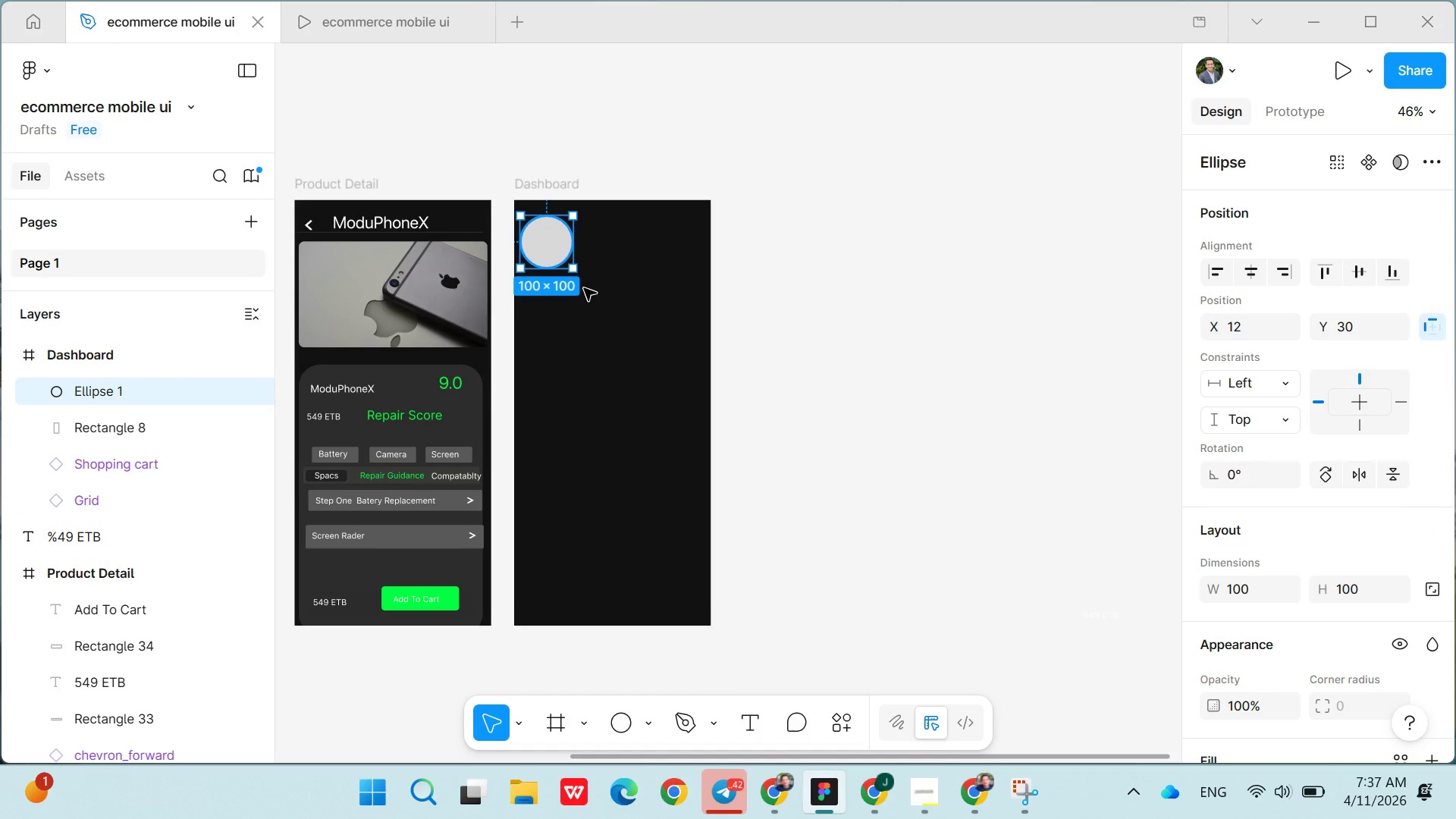 
left_click([605, 365])
 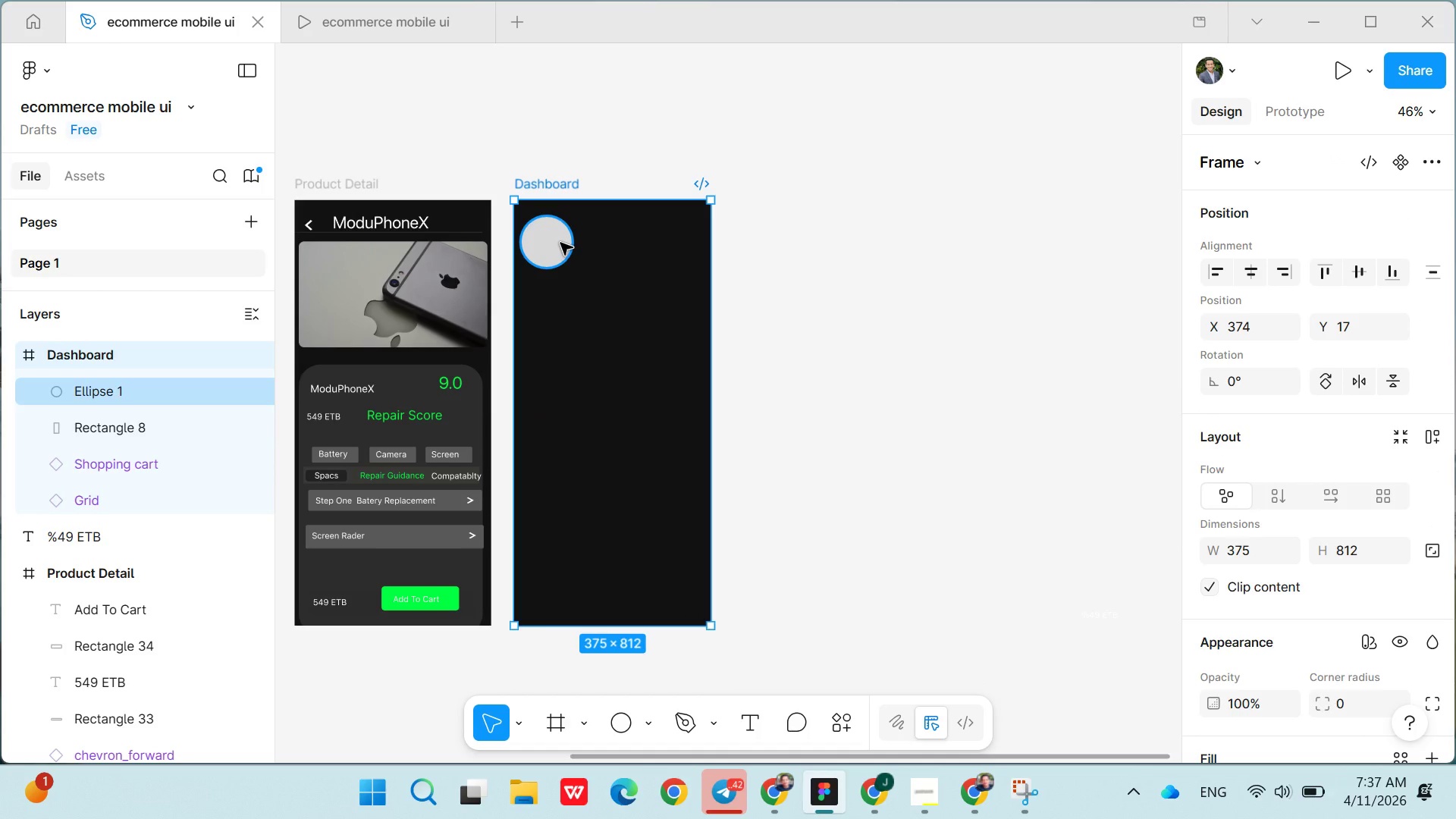 
left_click([560, 243])
 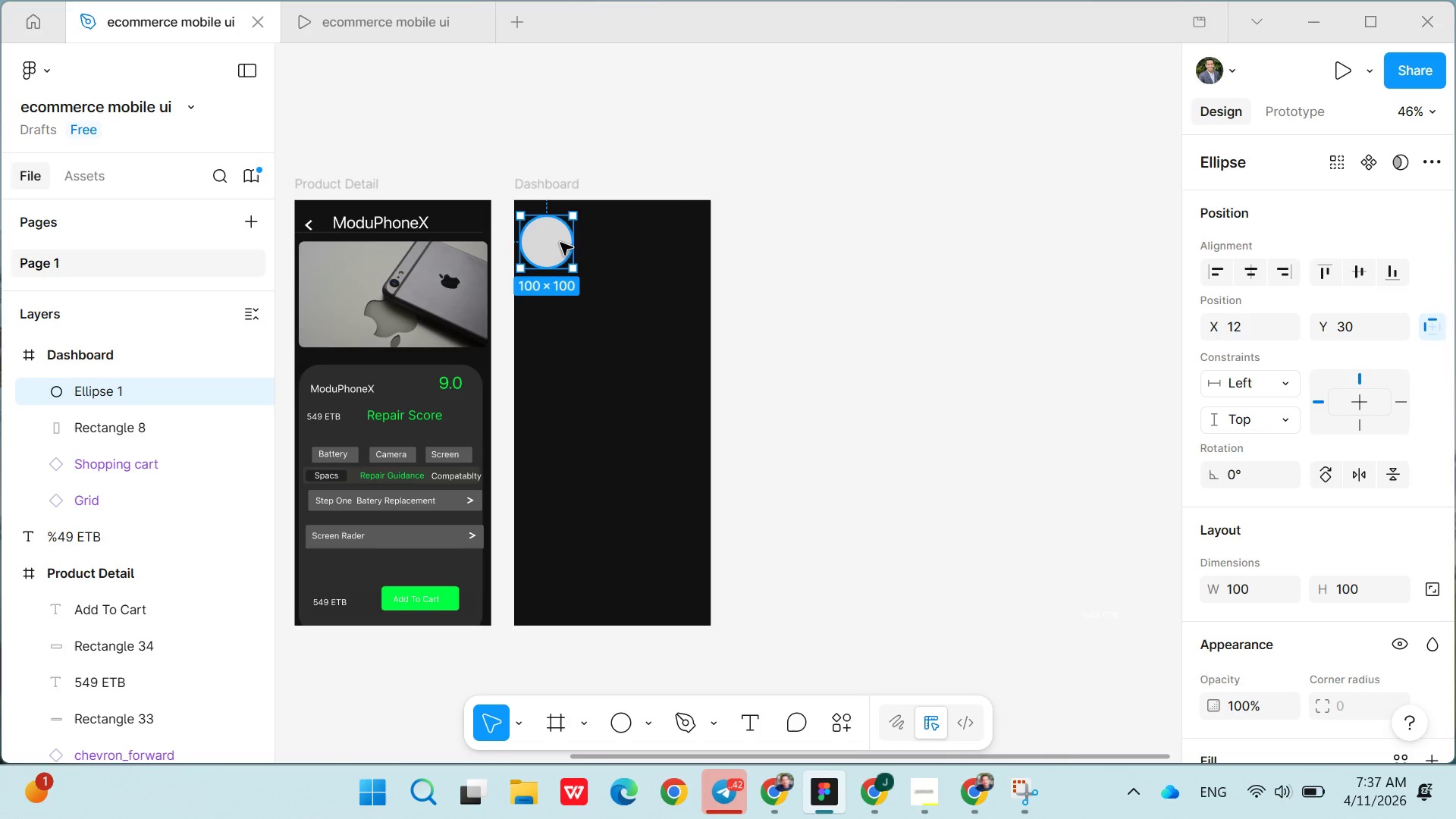 
left_click_drag(start_coordinate=[560, 243], to_coordinate=[560, 228])
 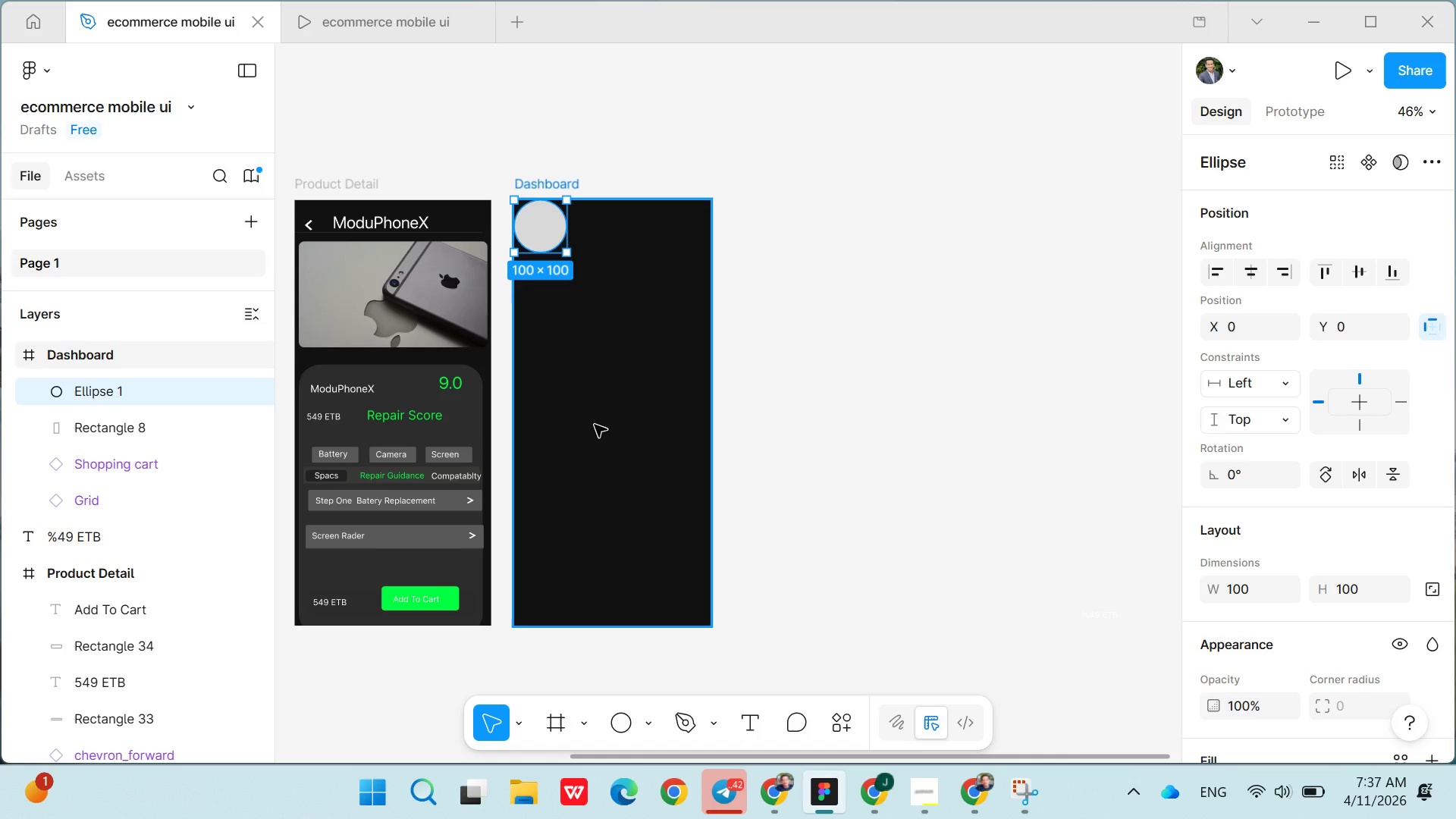 
left_click([595, 425])
 